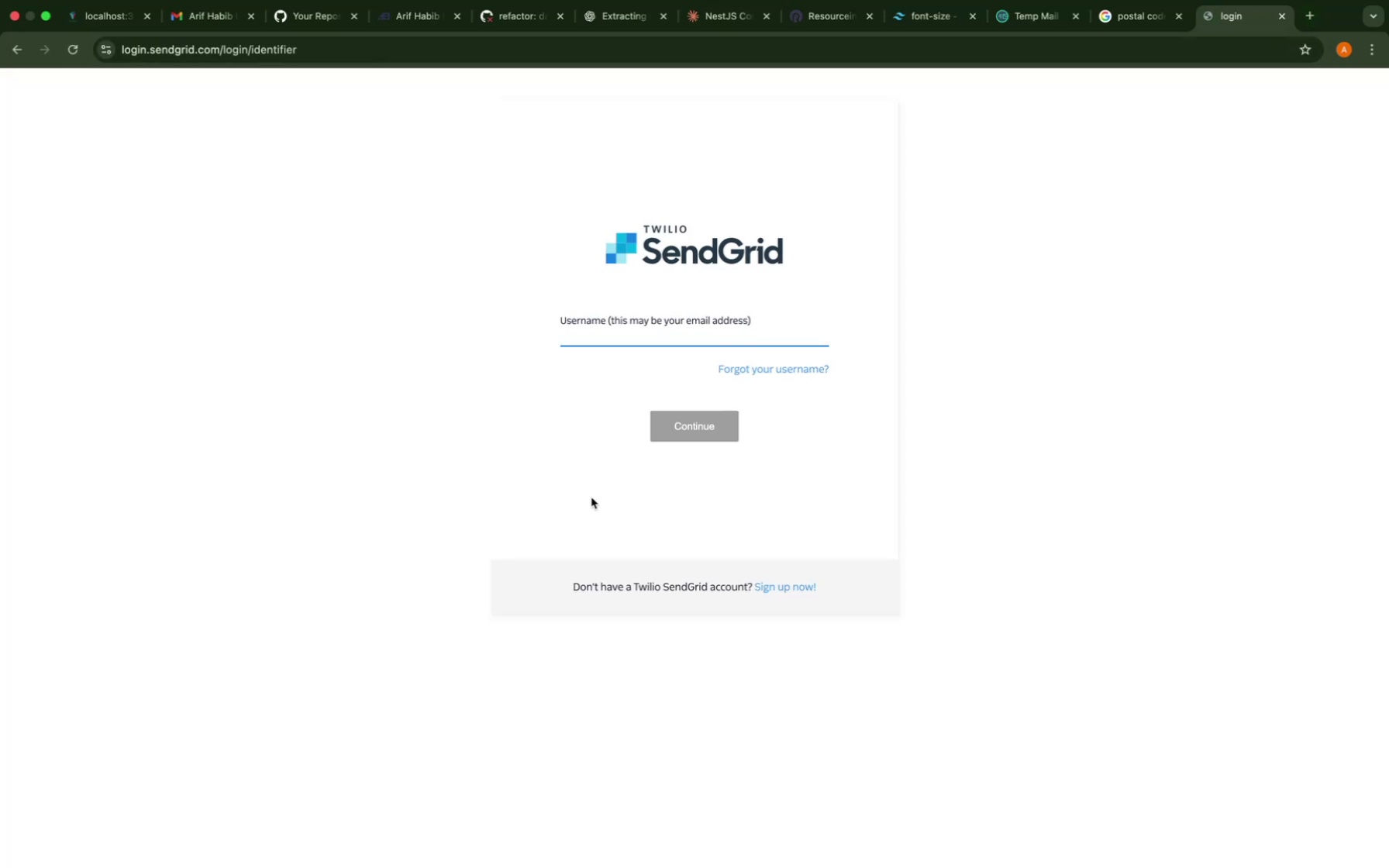 
type(muh)
key(Backspace)
key(Backspace)
key(Backspace)
key(Backspace)
type(abub)
 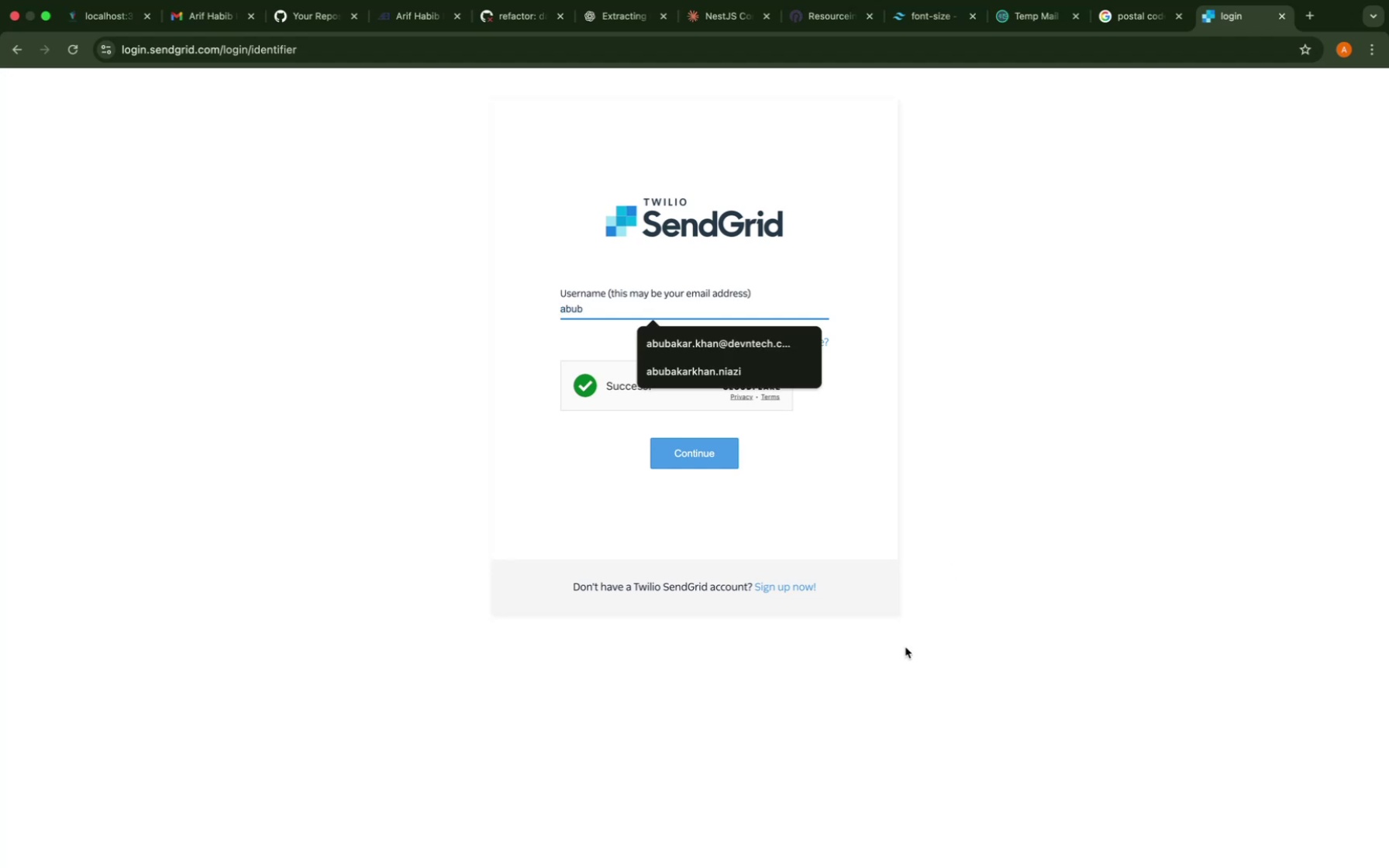 
left_click([805, 593])
 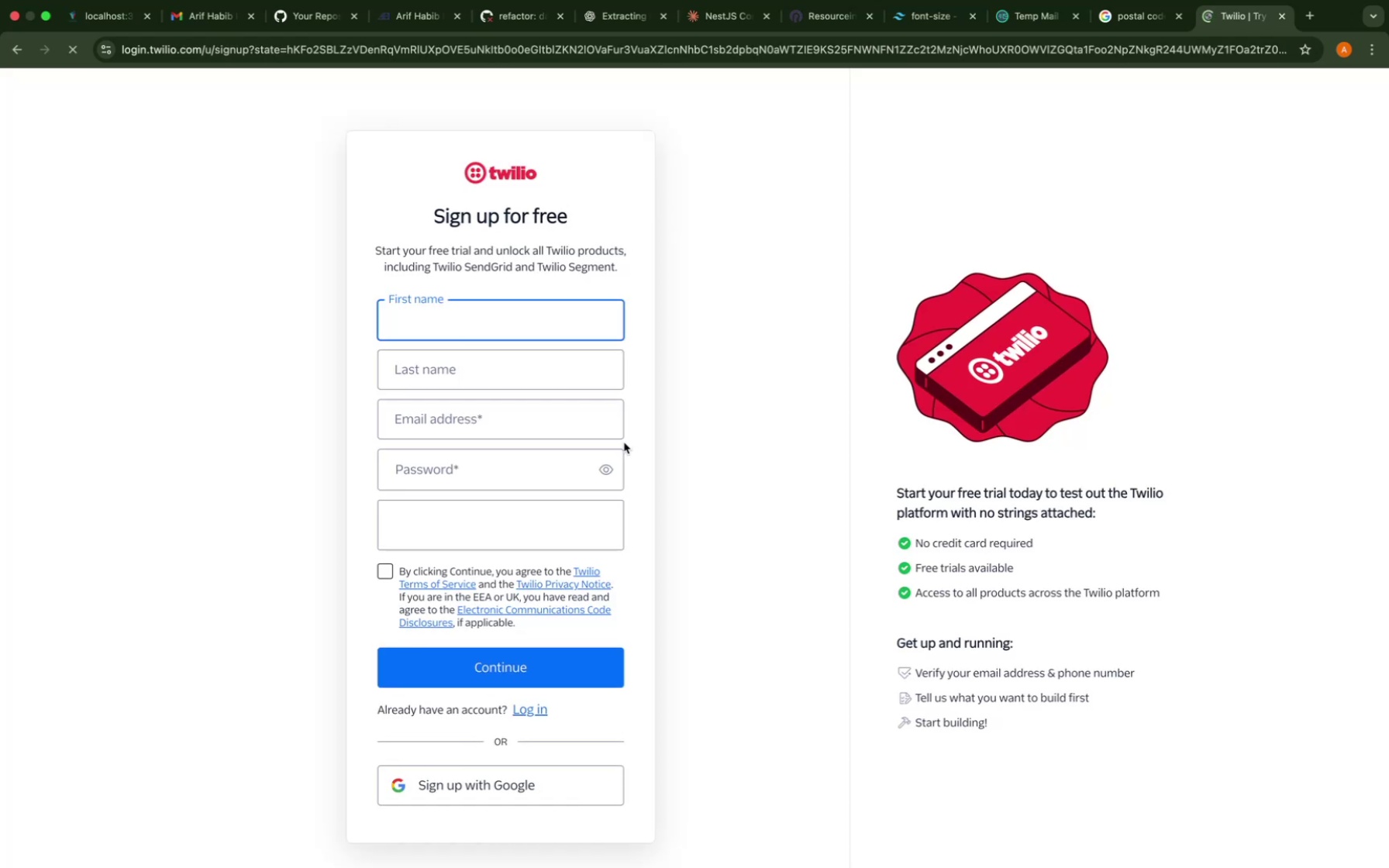 
wait(6.54)
 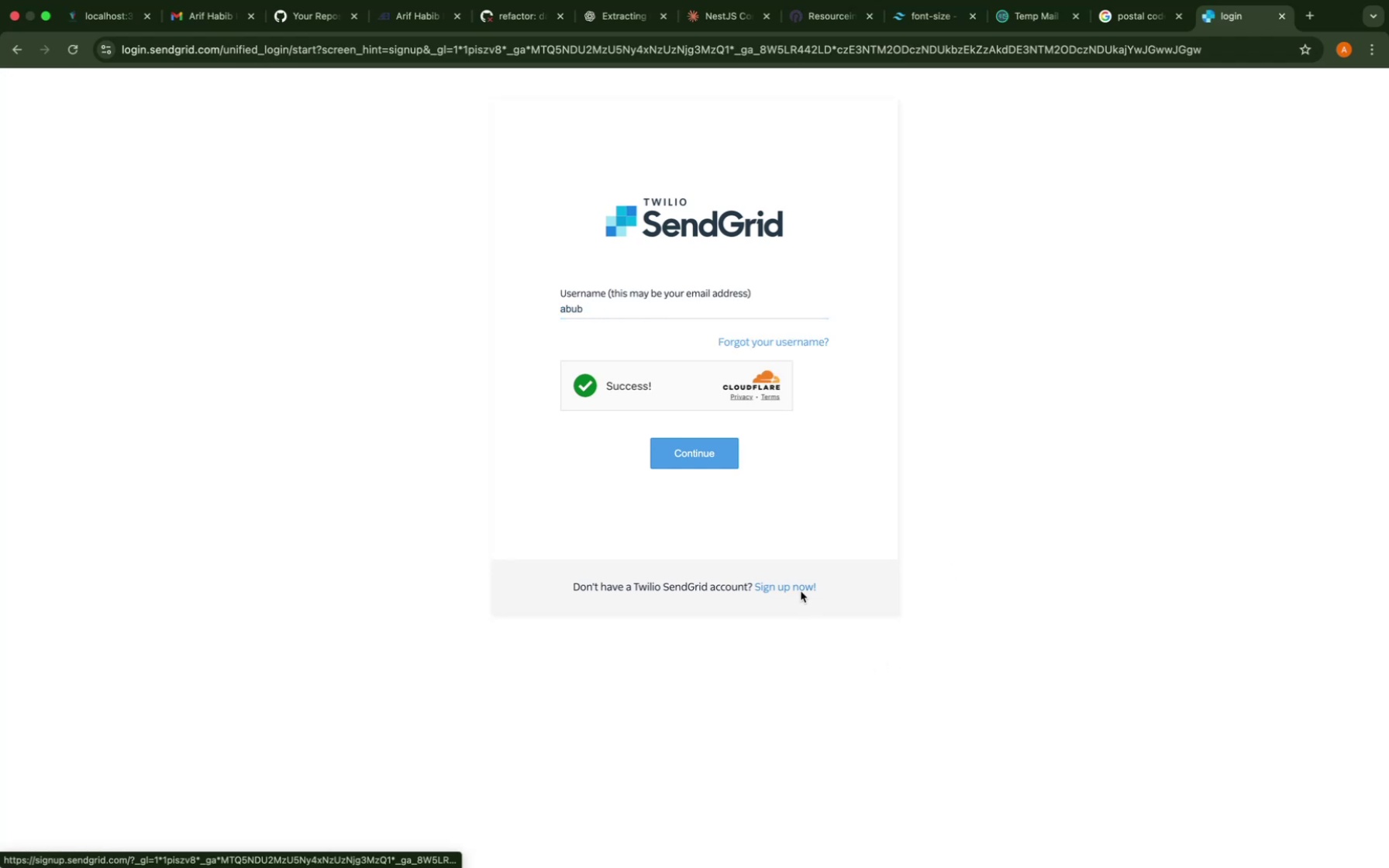 
left_click([525, 800])
 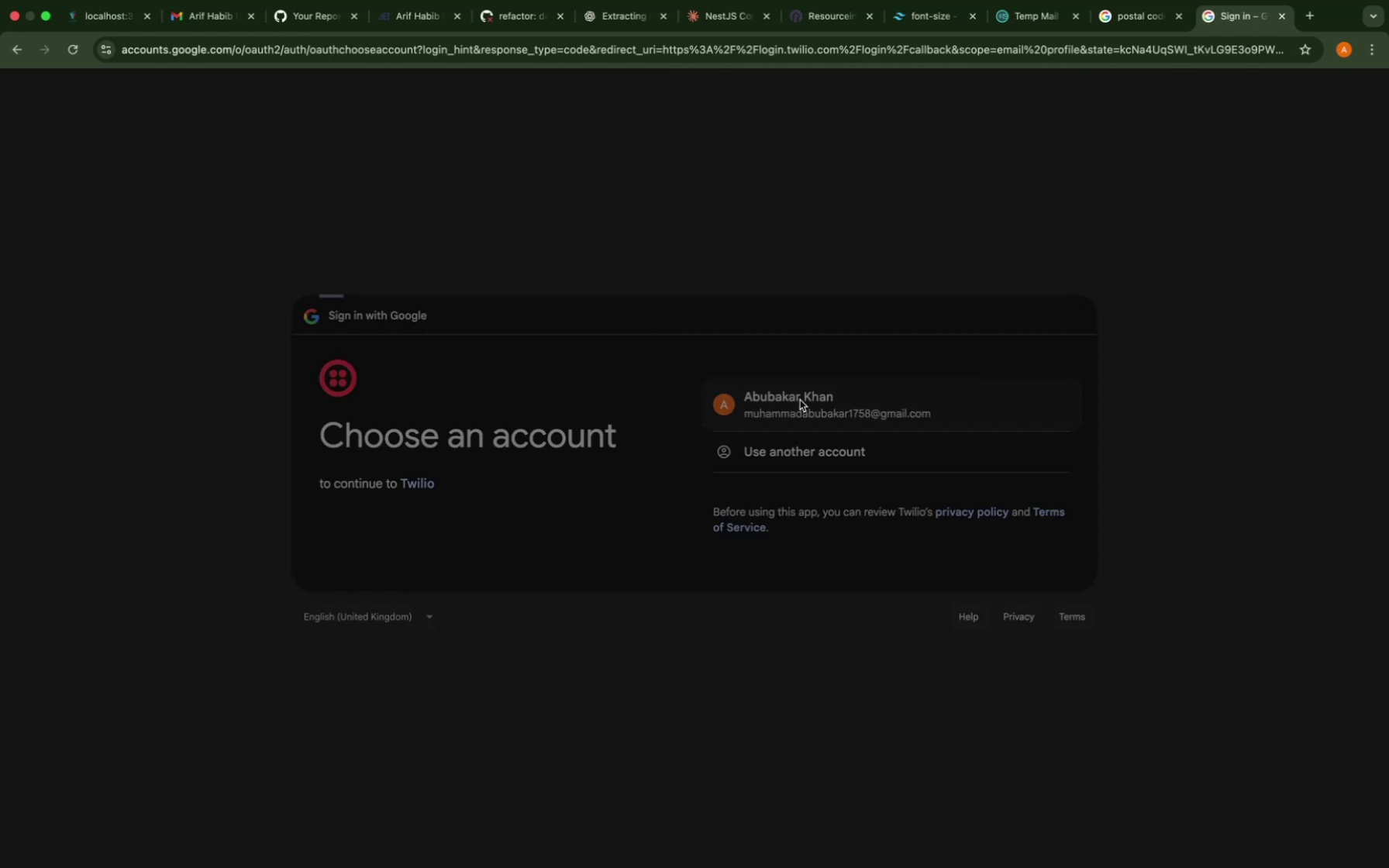 
wait(8.84)
 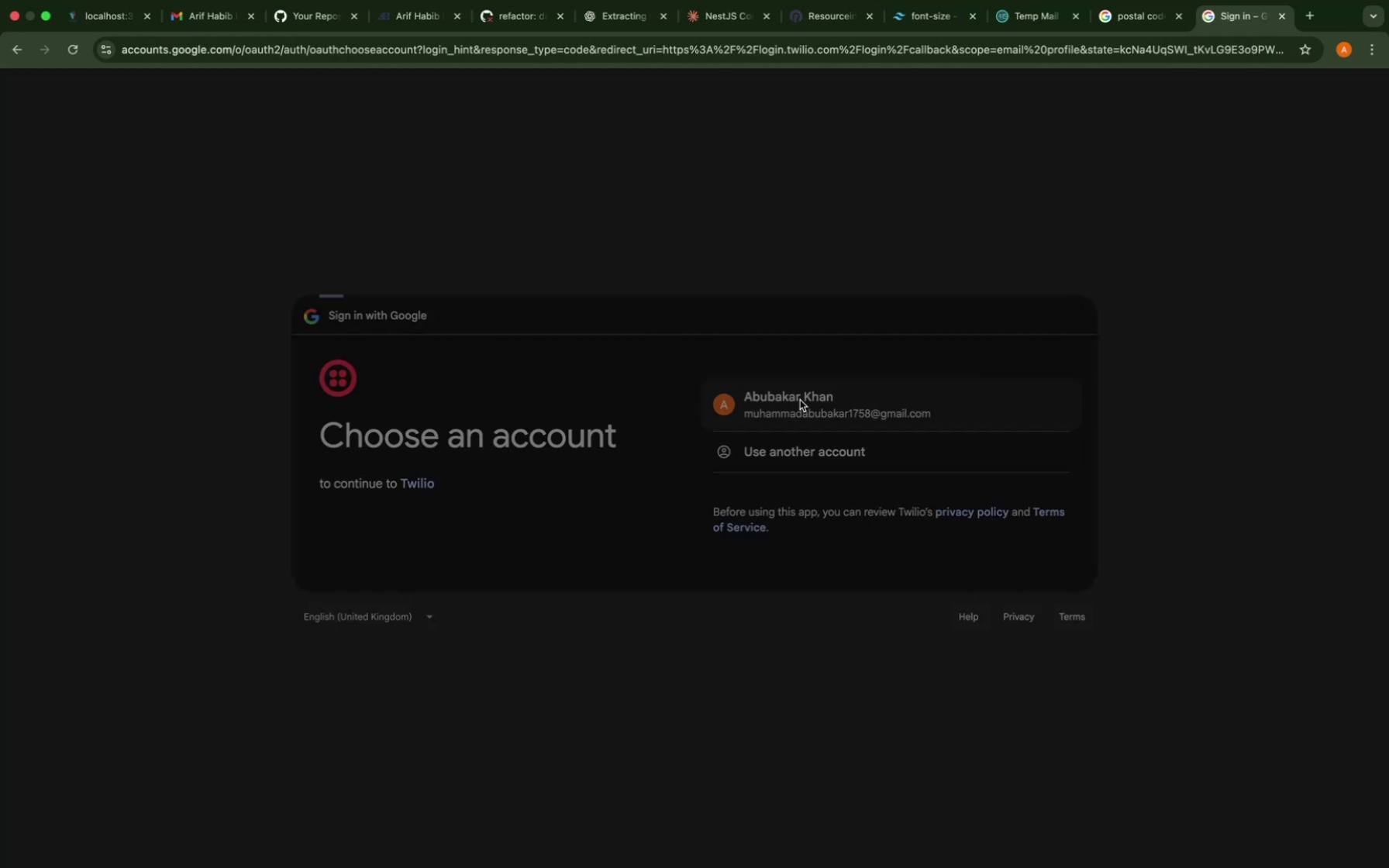 
left_click([1017, 615])
 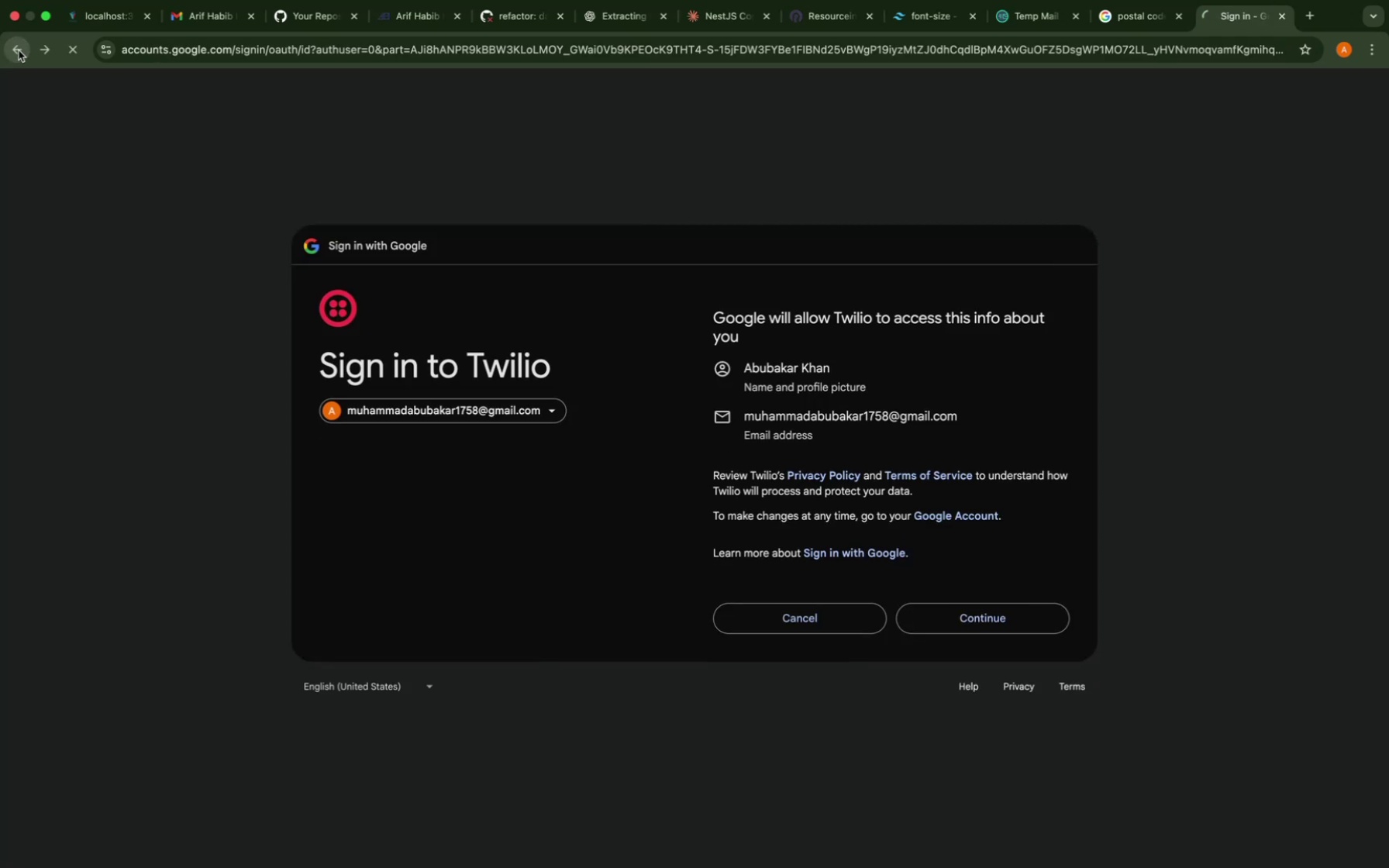 
wait(24.07)
 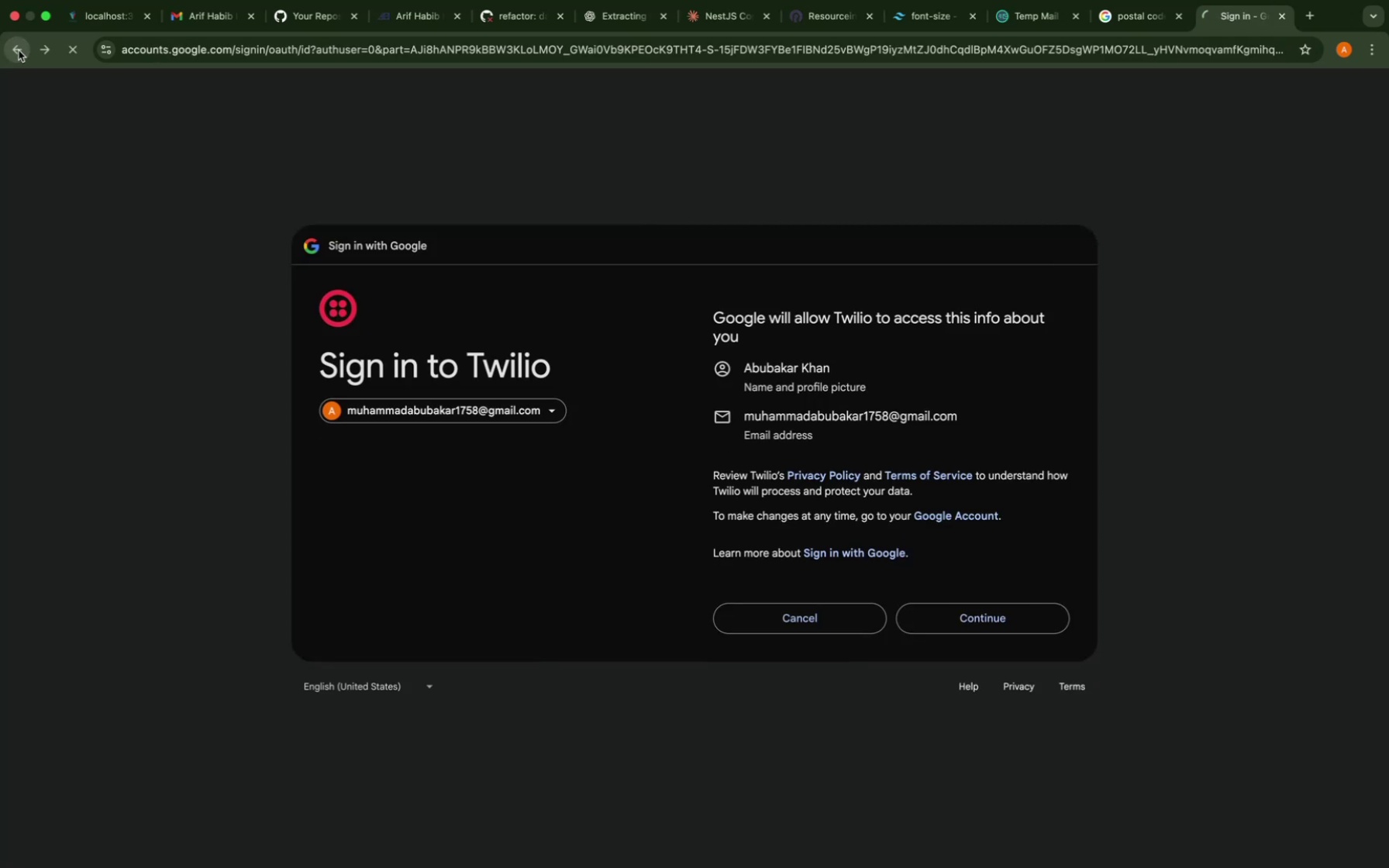 
scroll: coordinate [241, 781], scroll_direction: down, amount: 8.0
 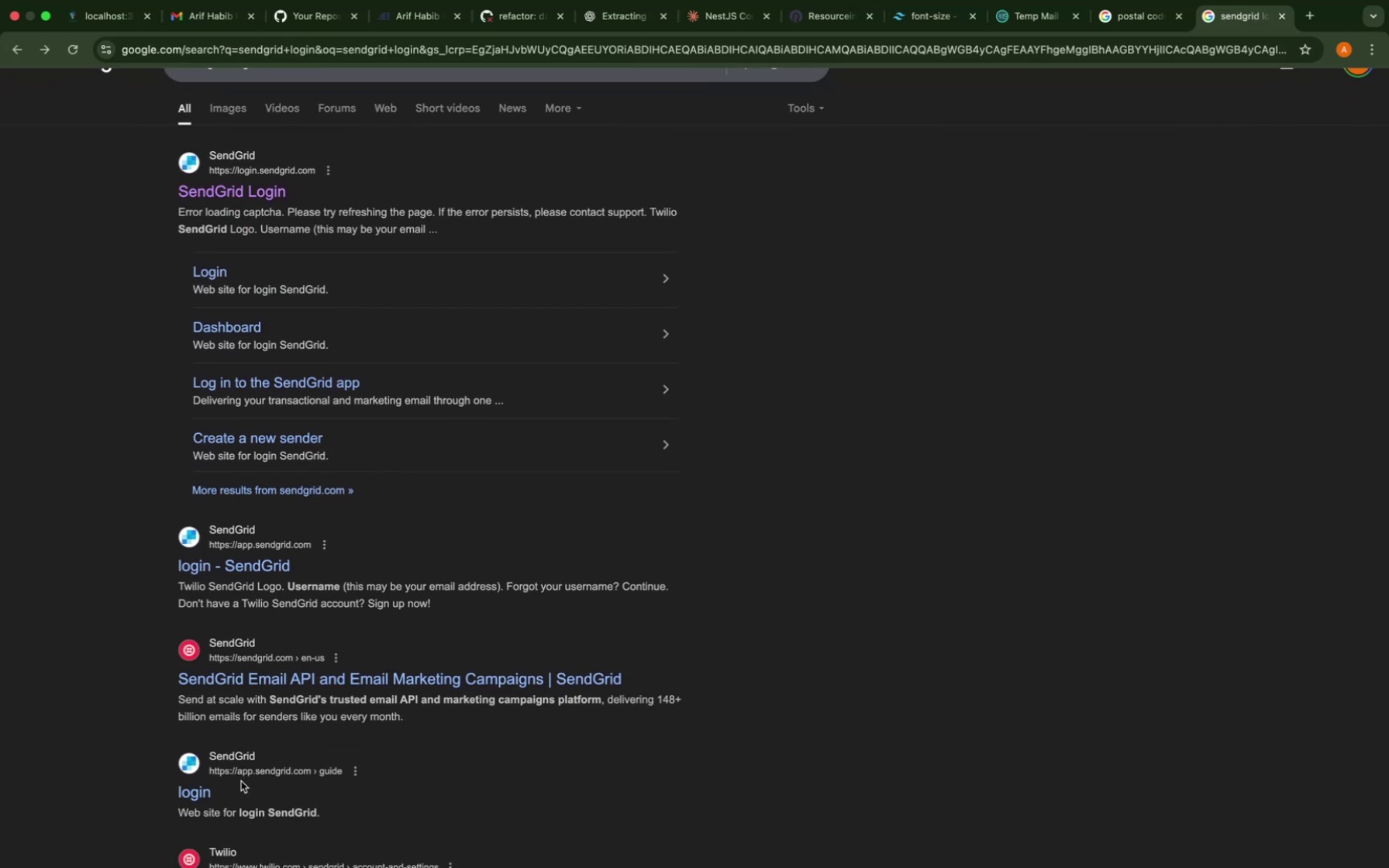 
left_click([331, 685])
 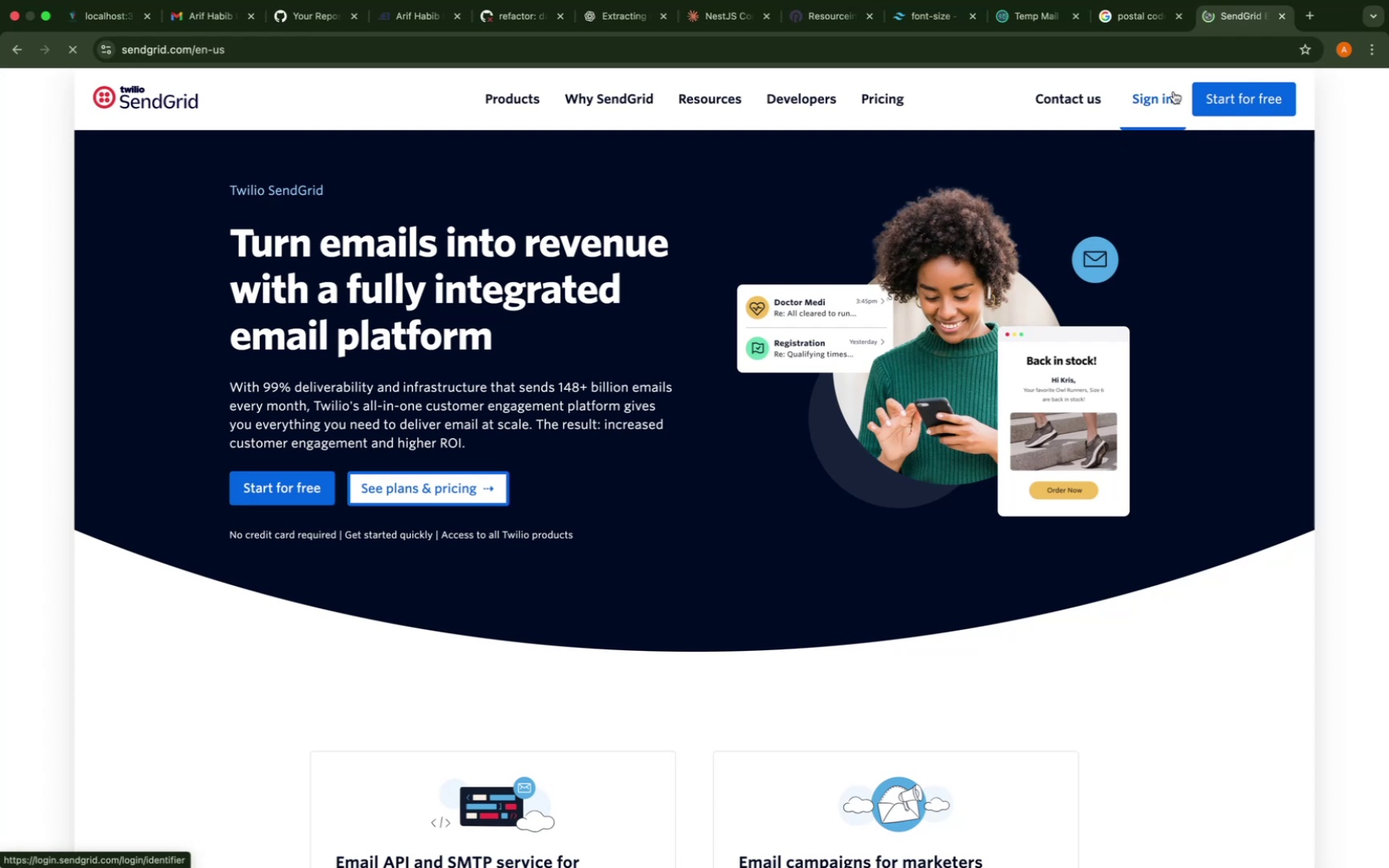 
wait(6.27)
 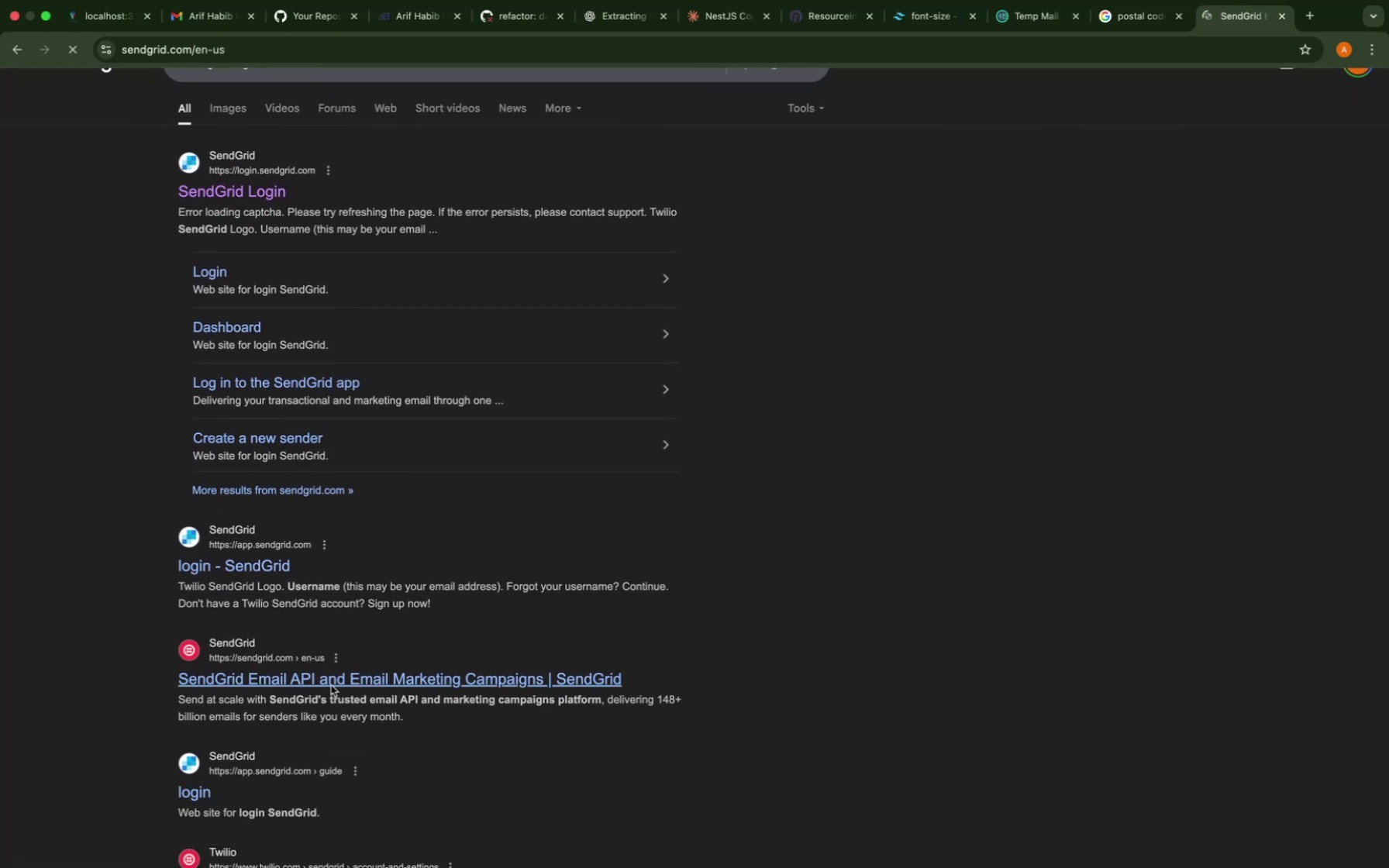 
left_click([1280, 84])
 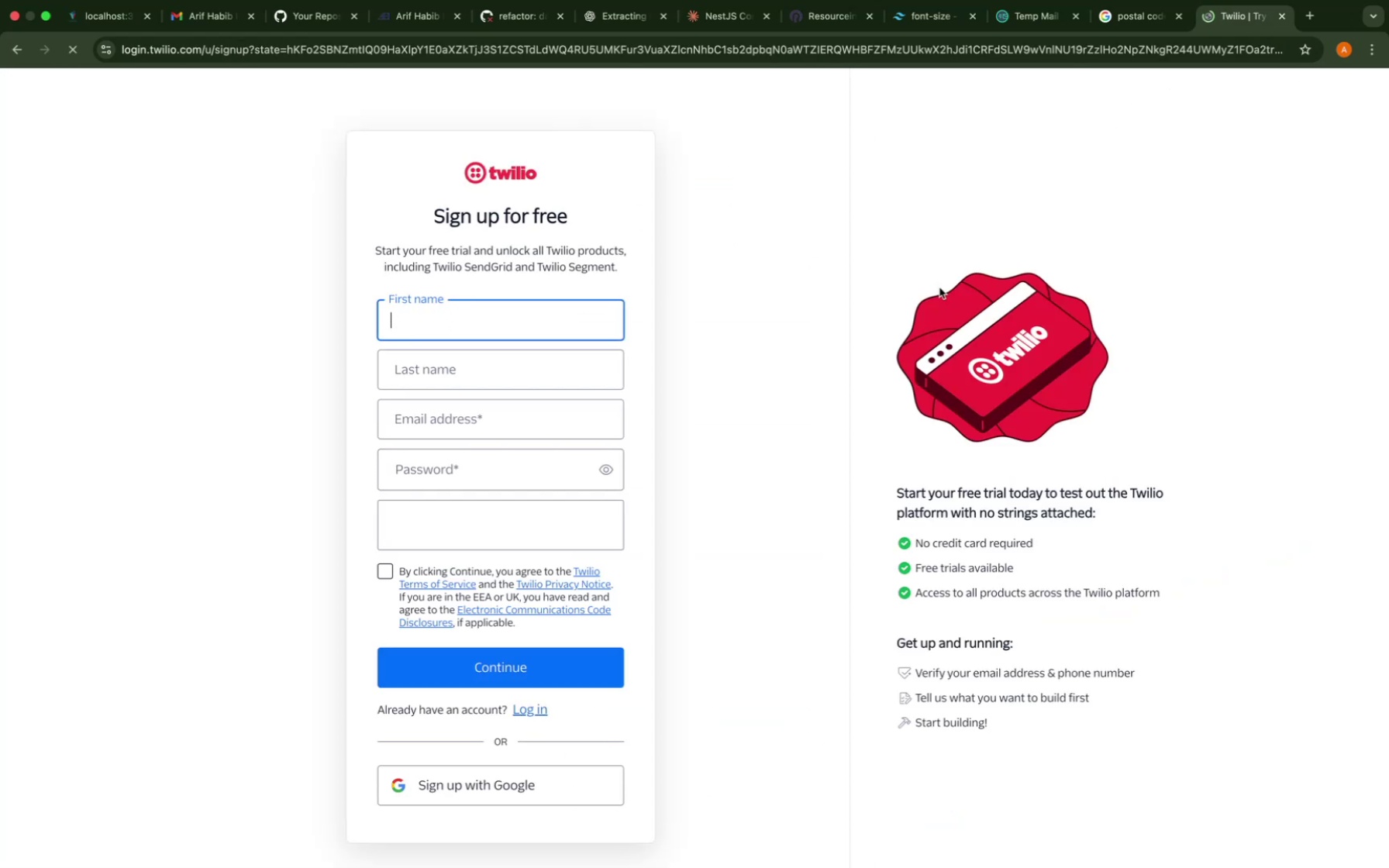 
wait(5.55)
 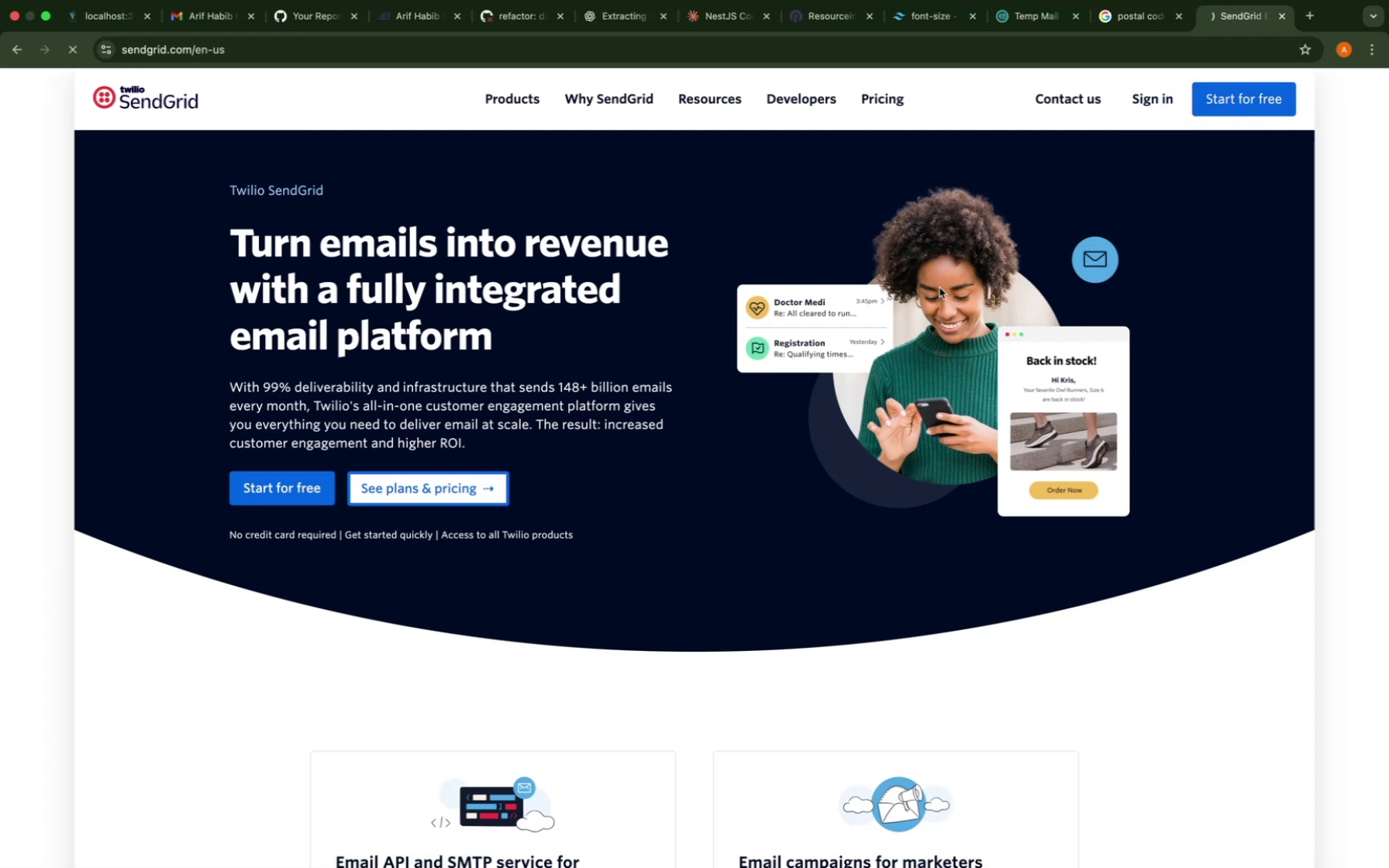 
left_click([567, 787])
 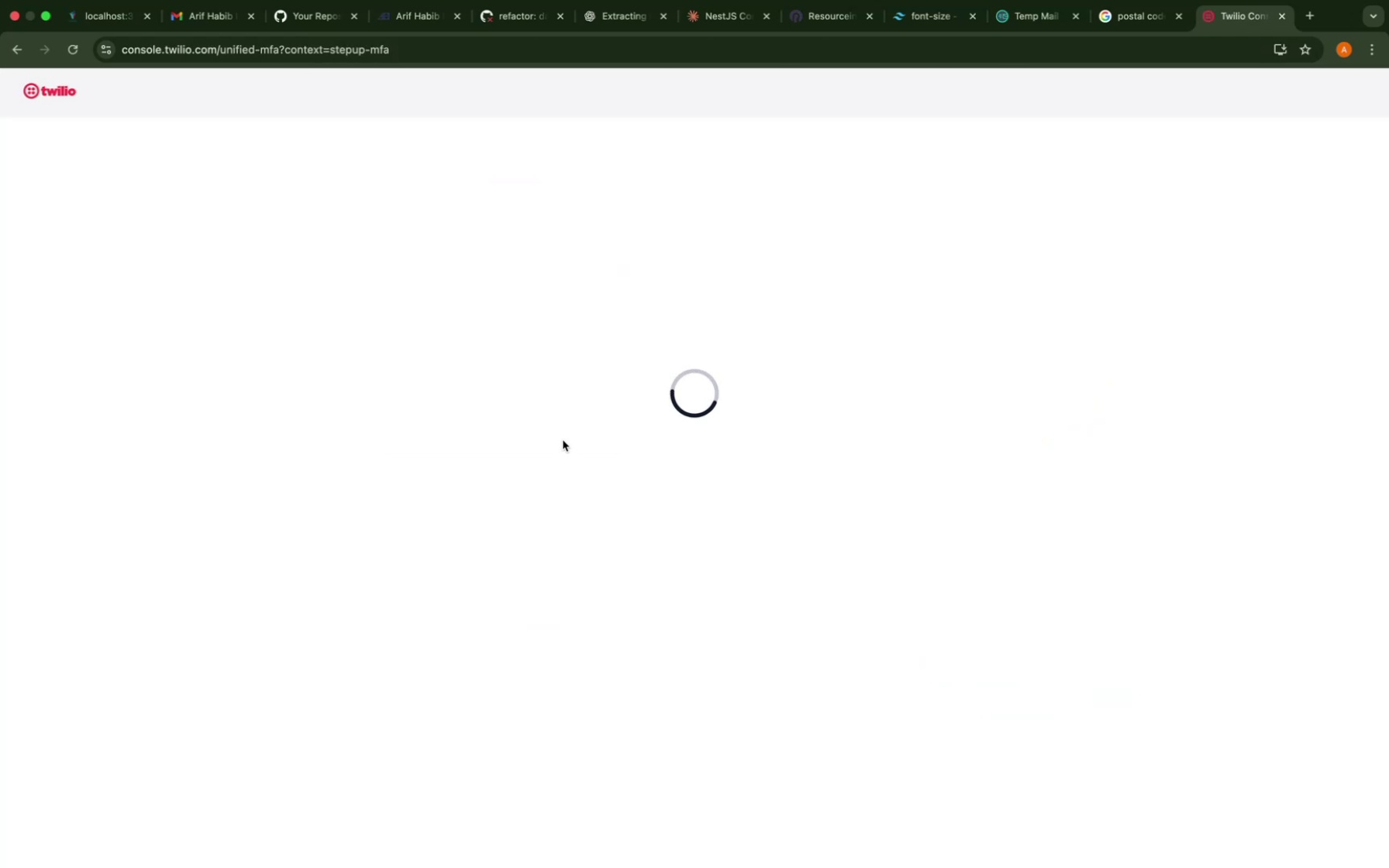 
wait(6.43)
 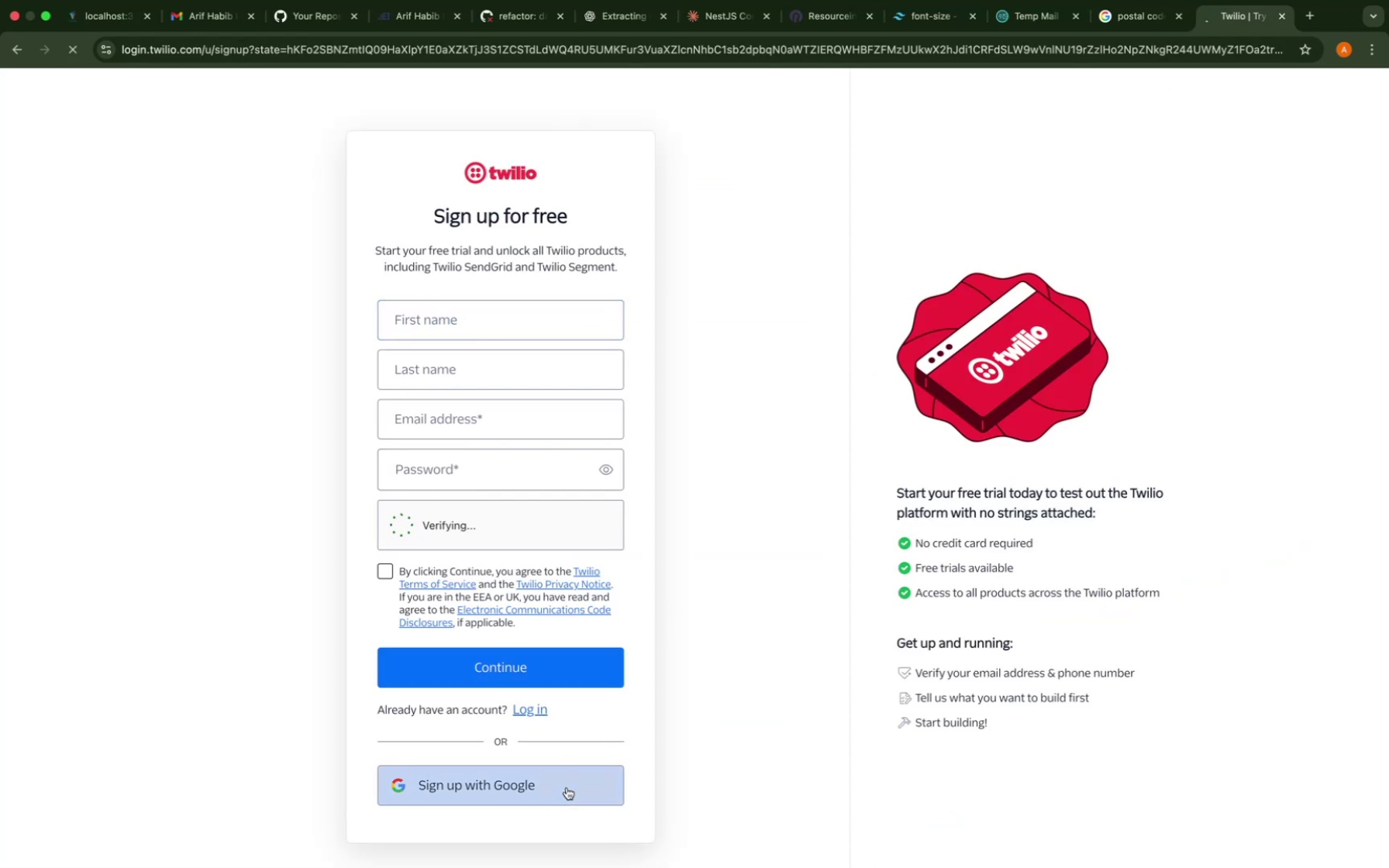 
left_click([873, 530])
 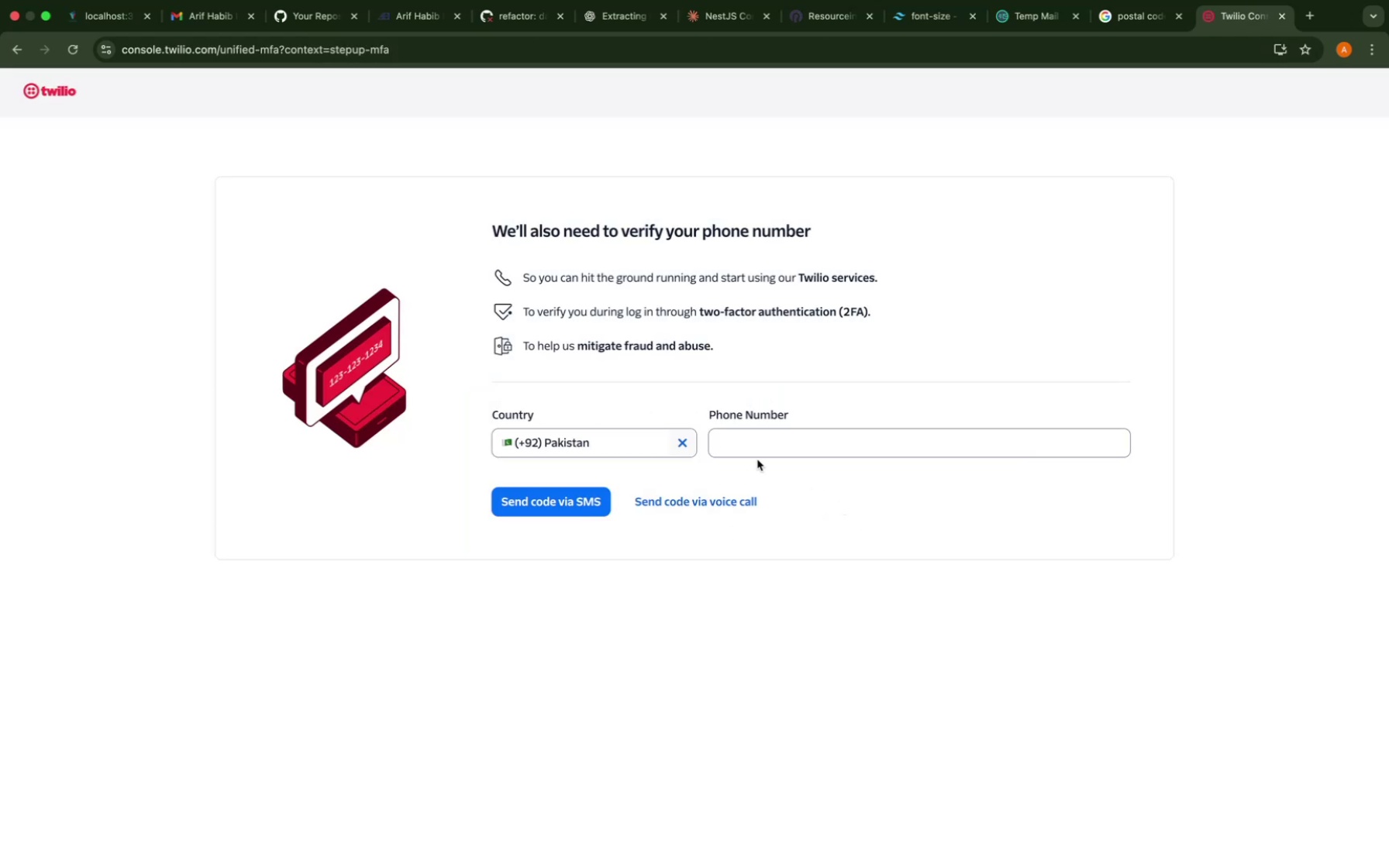 
double_click([751, 447])
 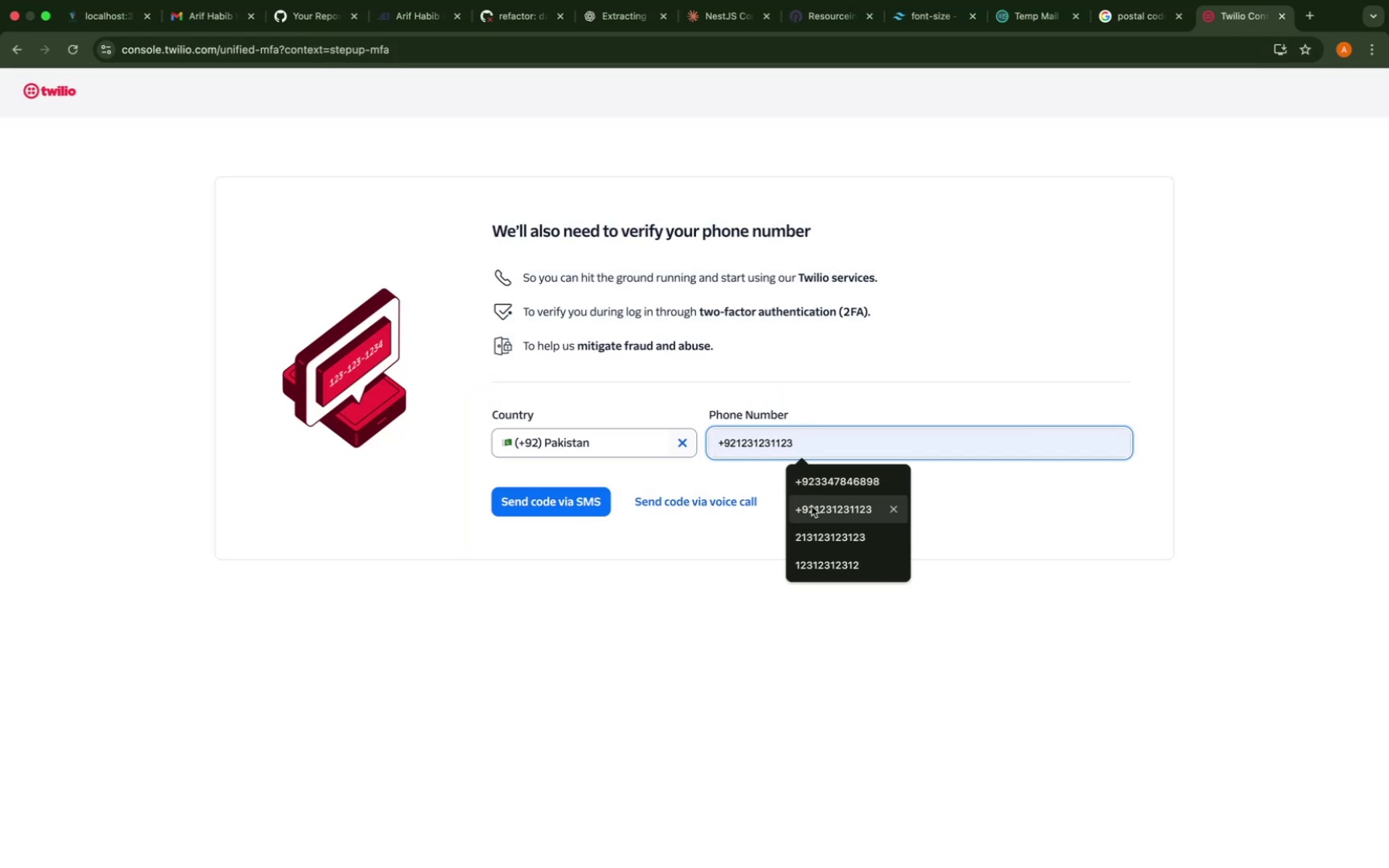 
type(3361645232)
 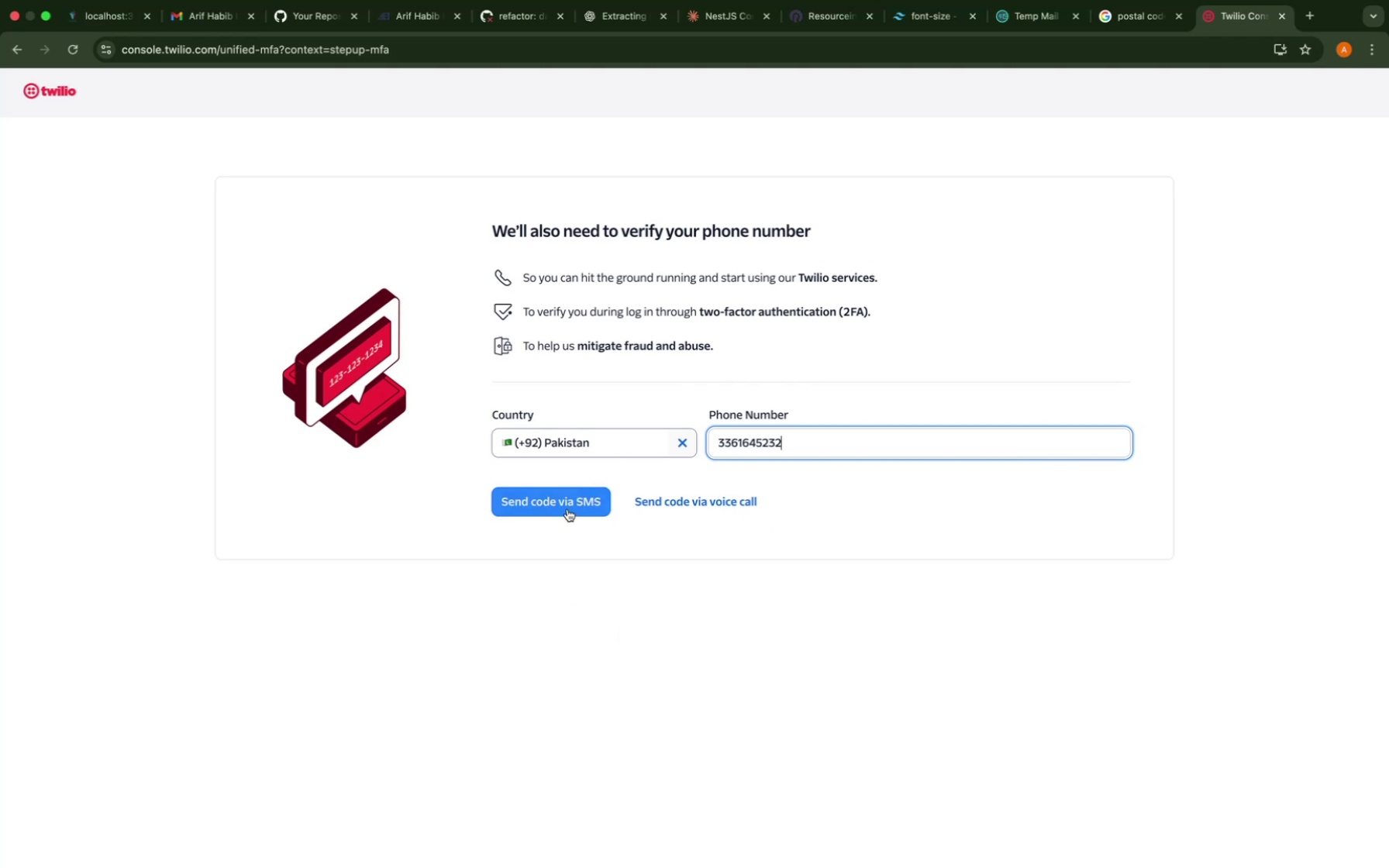 
left_click([567, 509])
 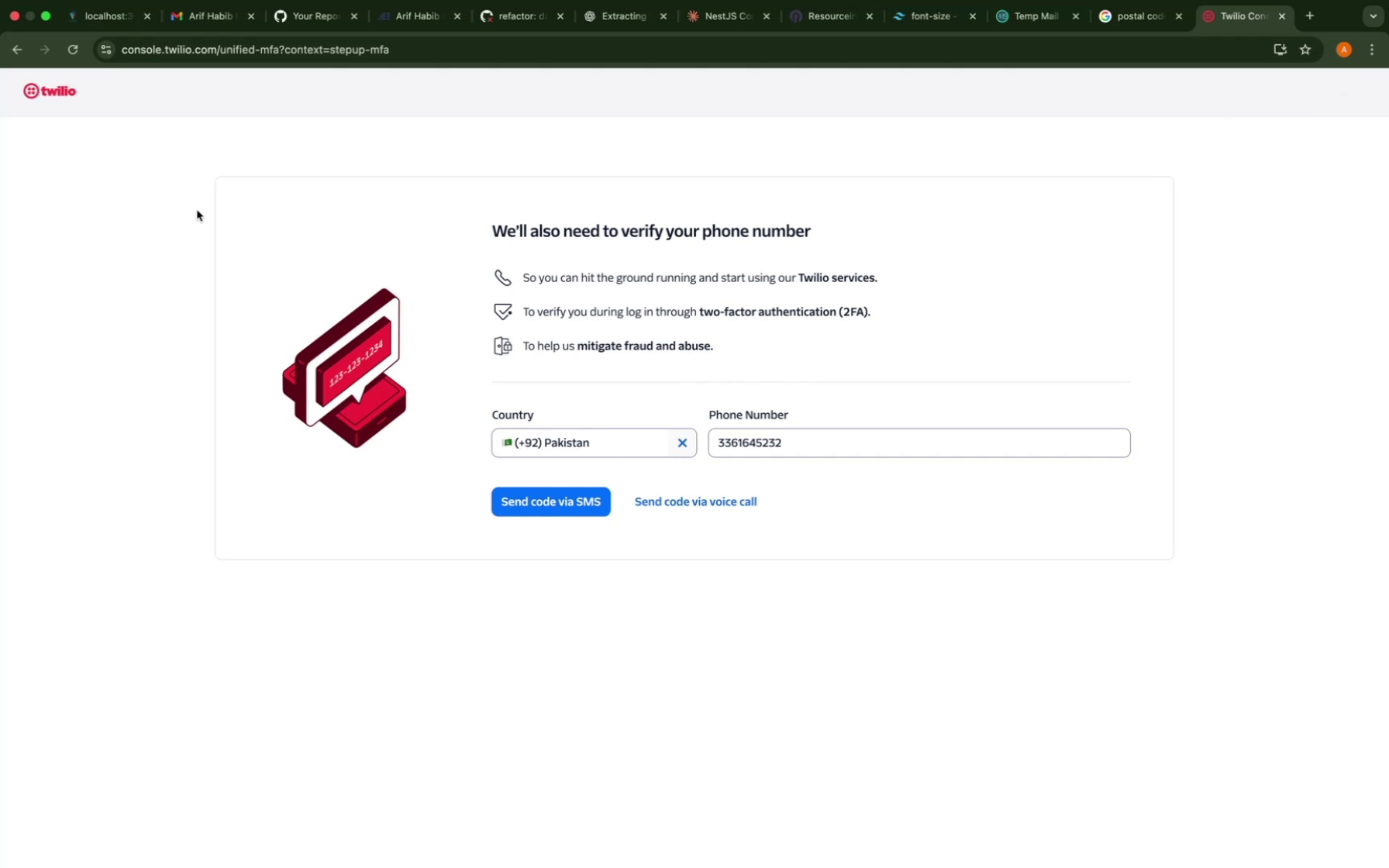 
wait(23.8)
 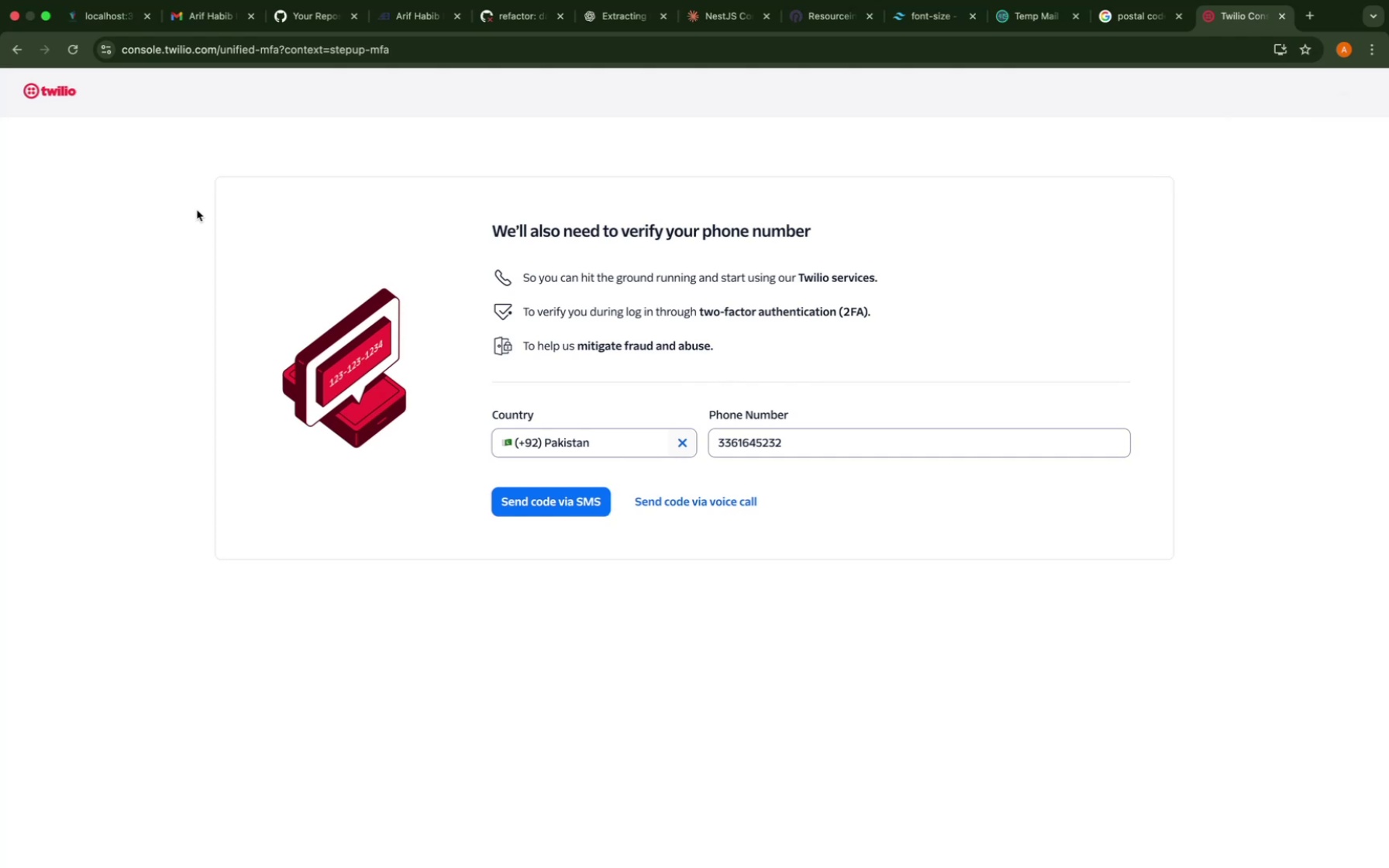 
left_click([1285, 16])
 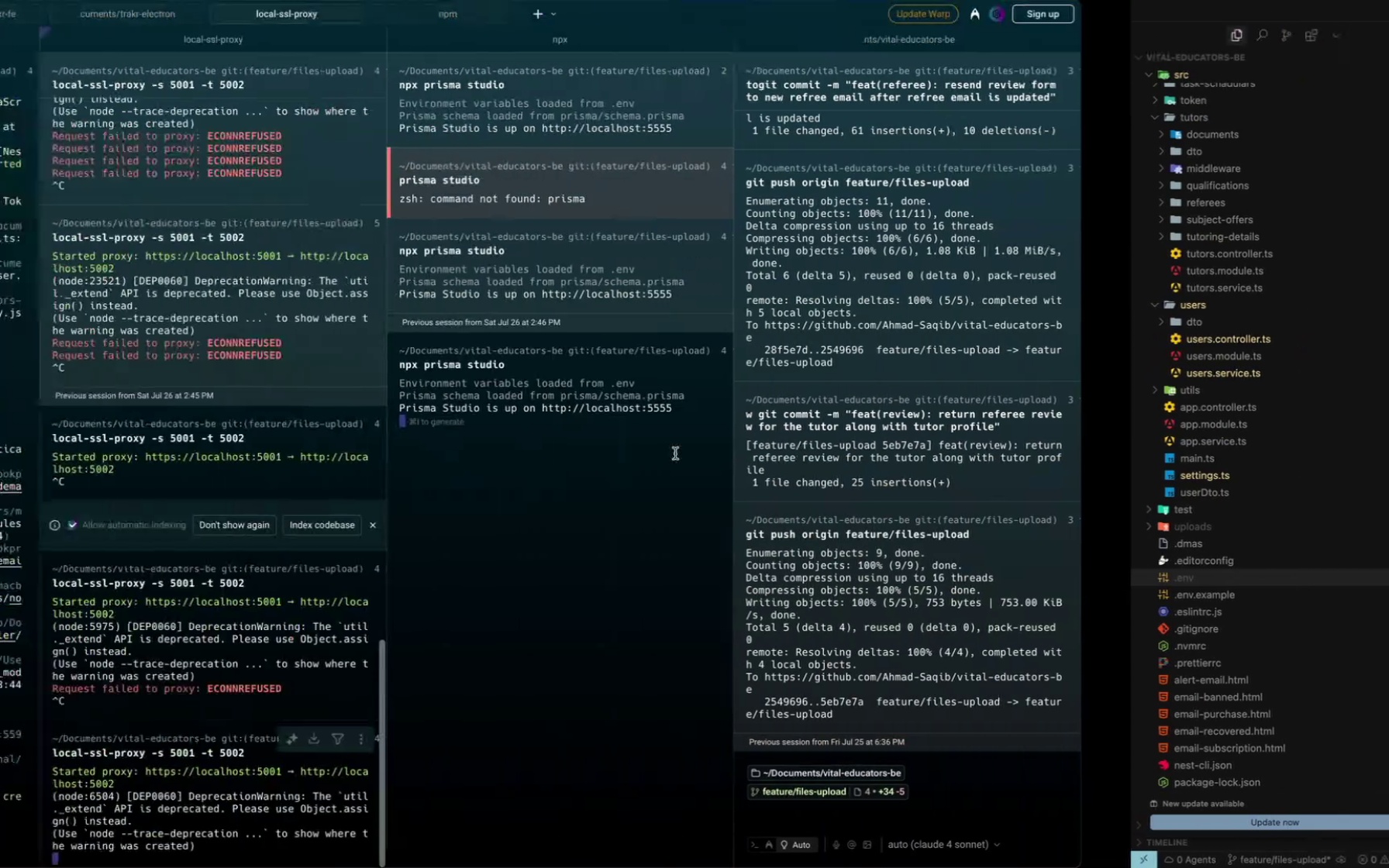 
wait(5.72)
 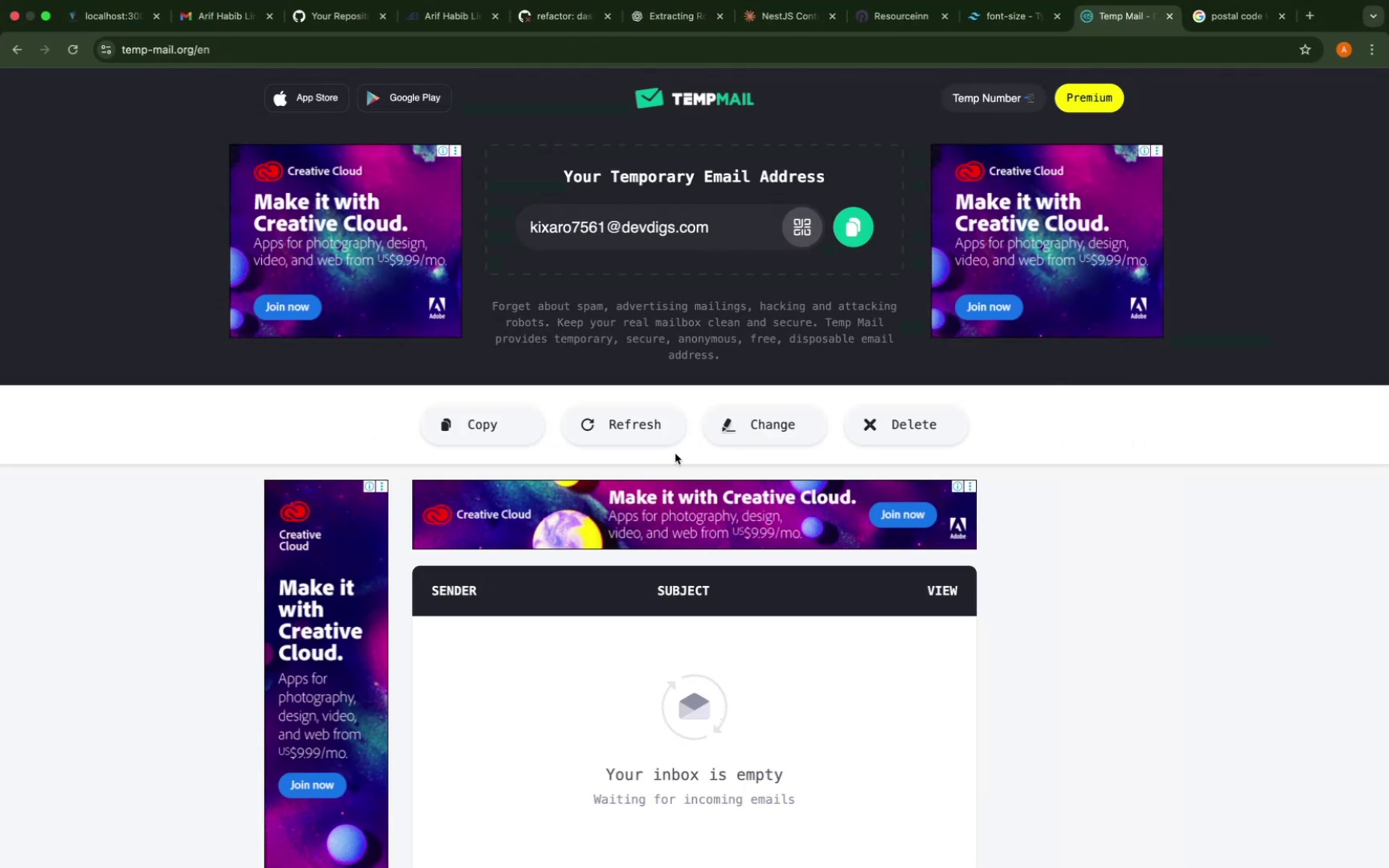 
scroll: coordinate [231, 784], scroll_direction: up, amount: 19.0
 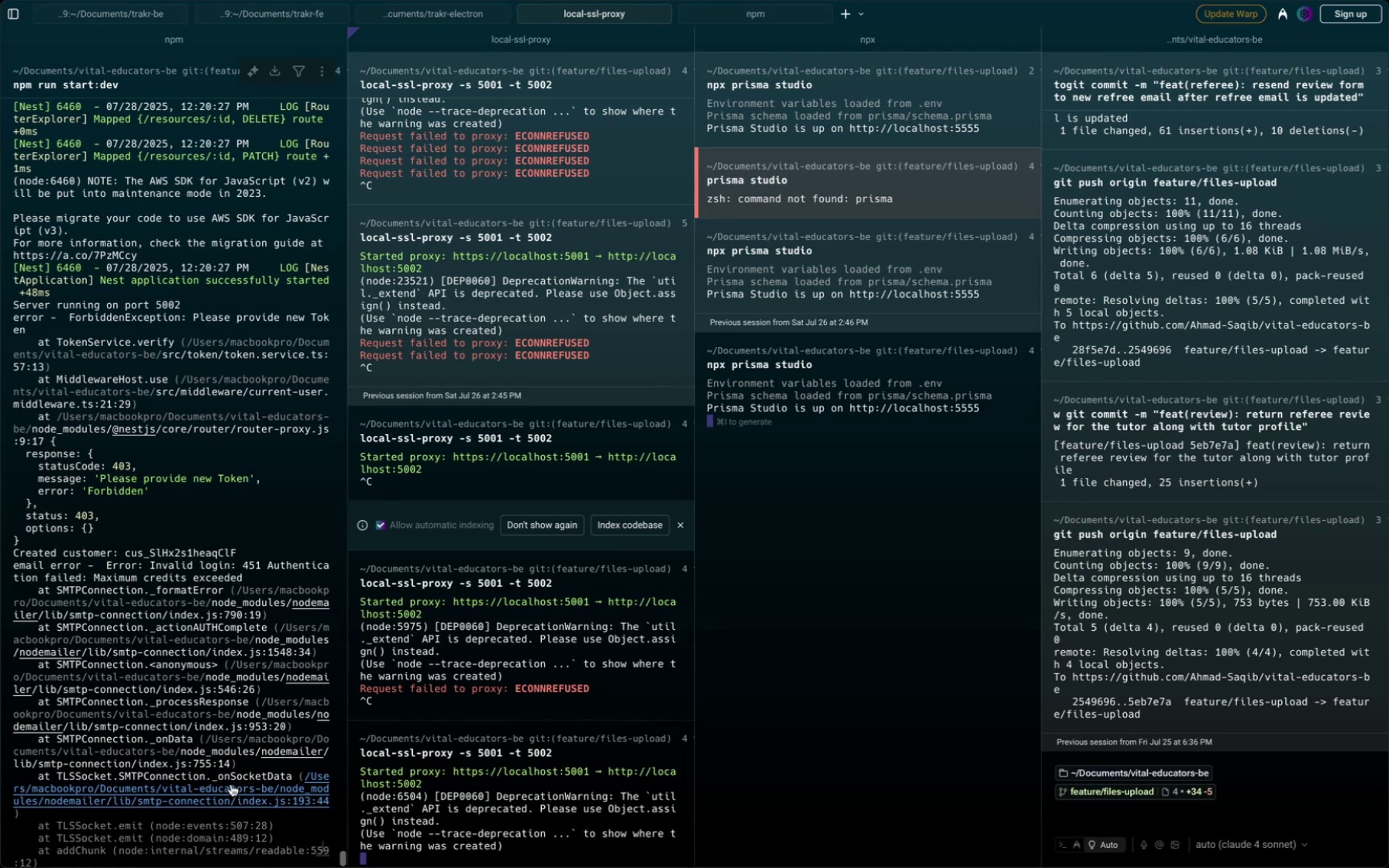 
wait(9.96)
 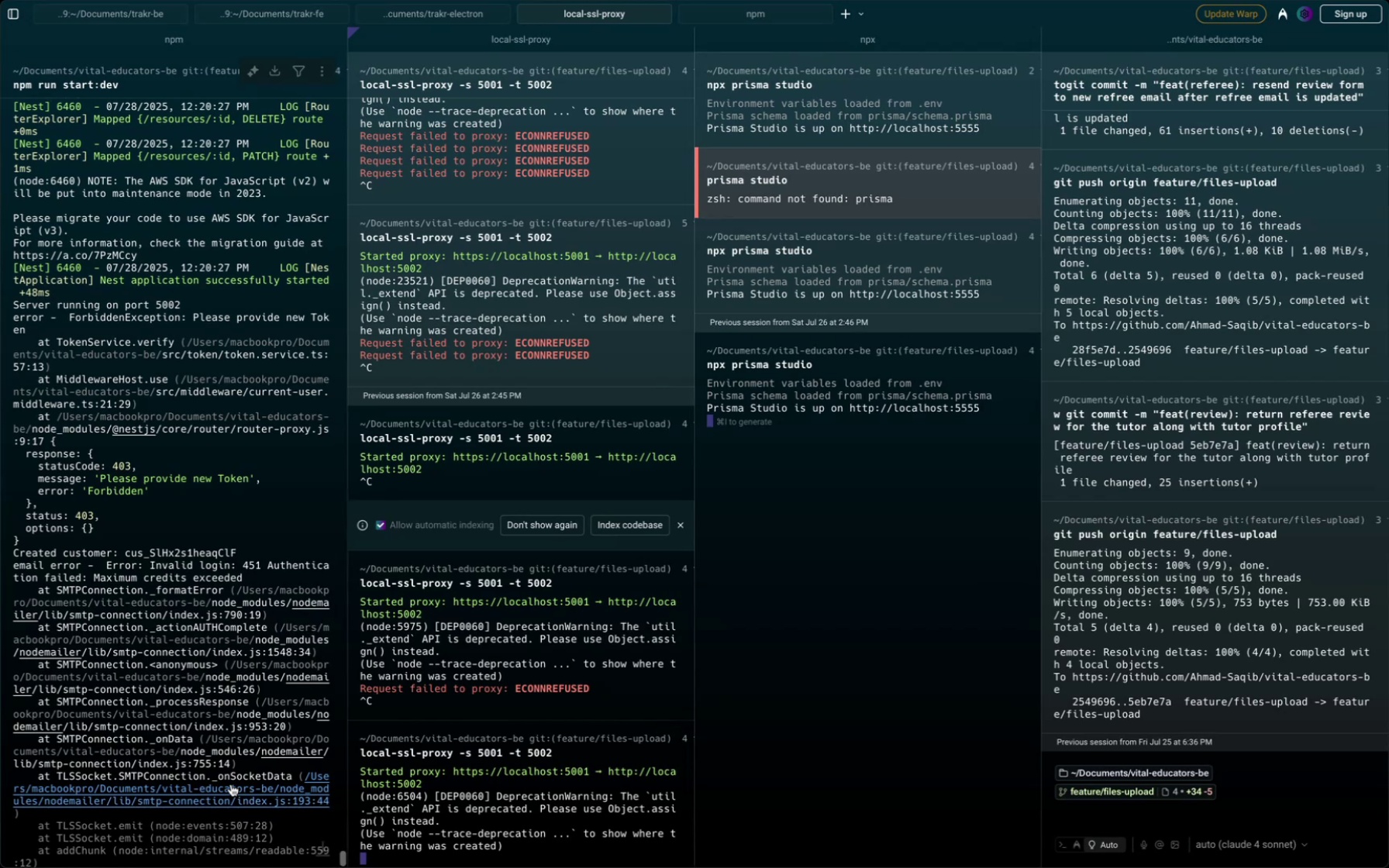 
scroll: coordinate [167, 680], scroll_direction: down, amount: 96.0
 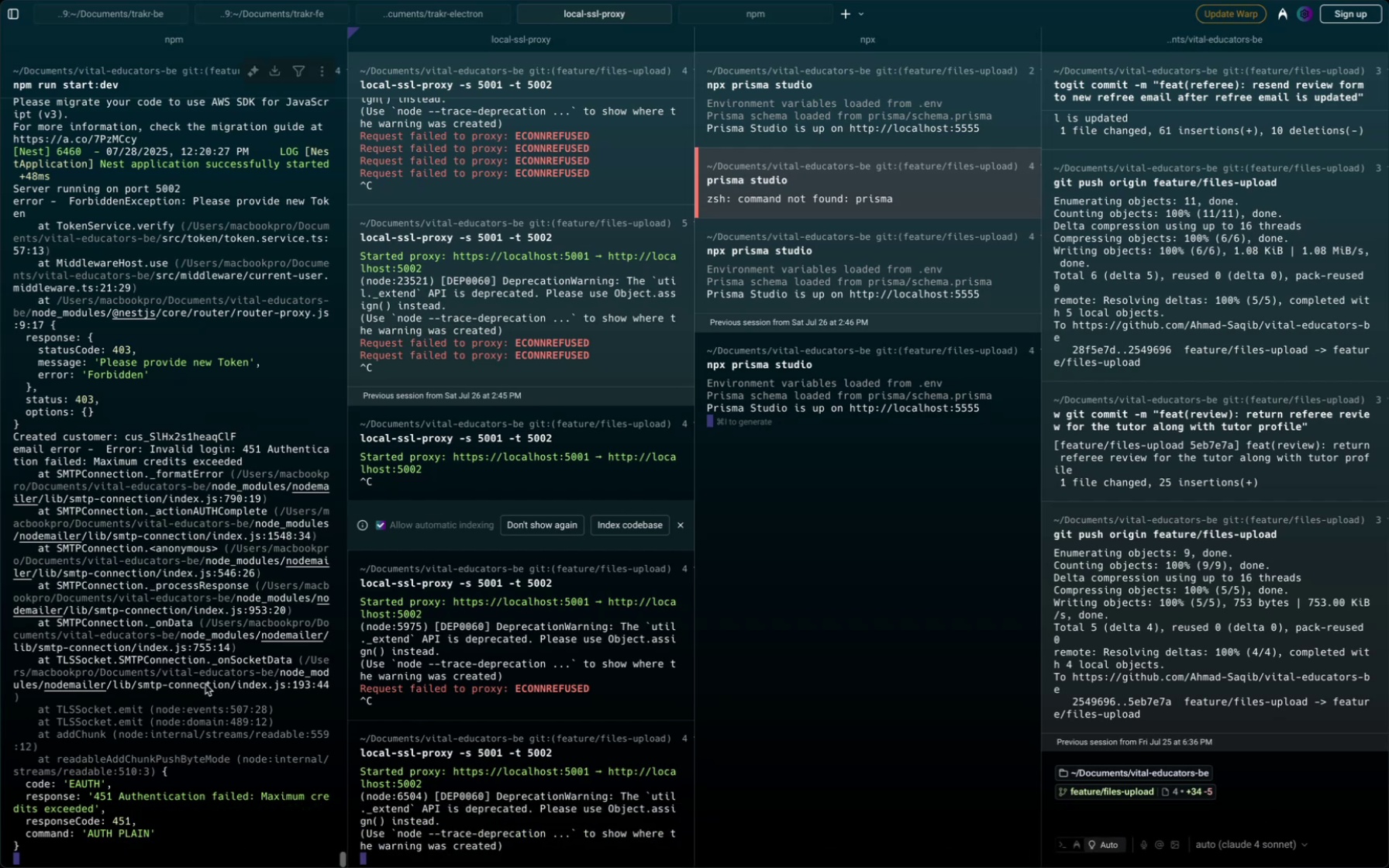 
wait(13.89)
 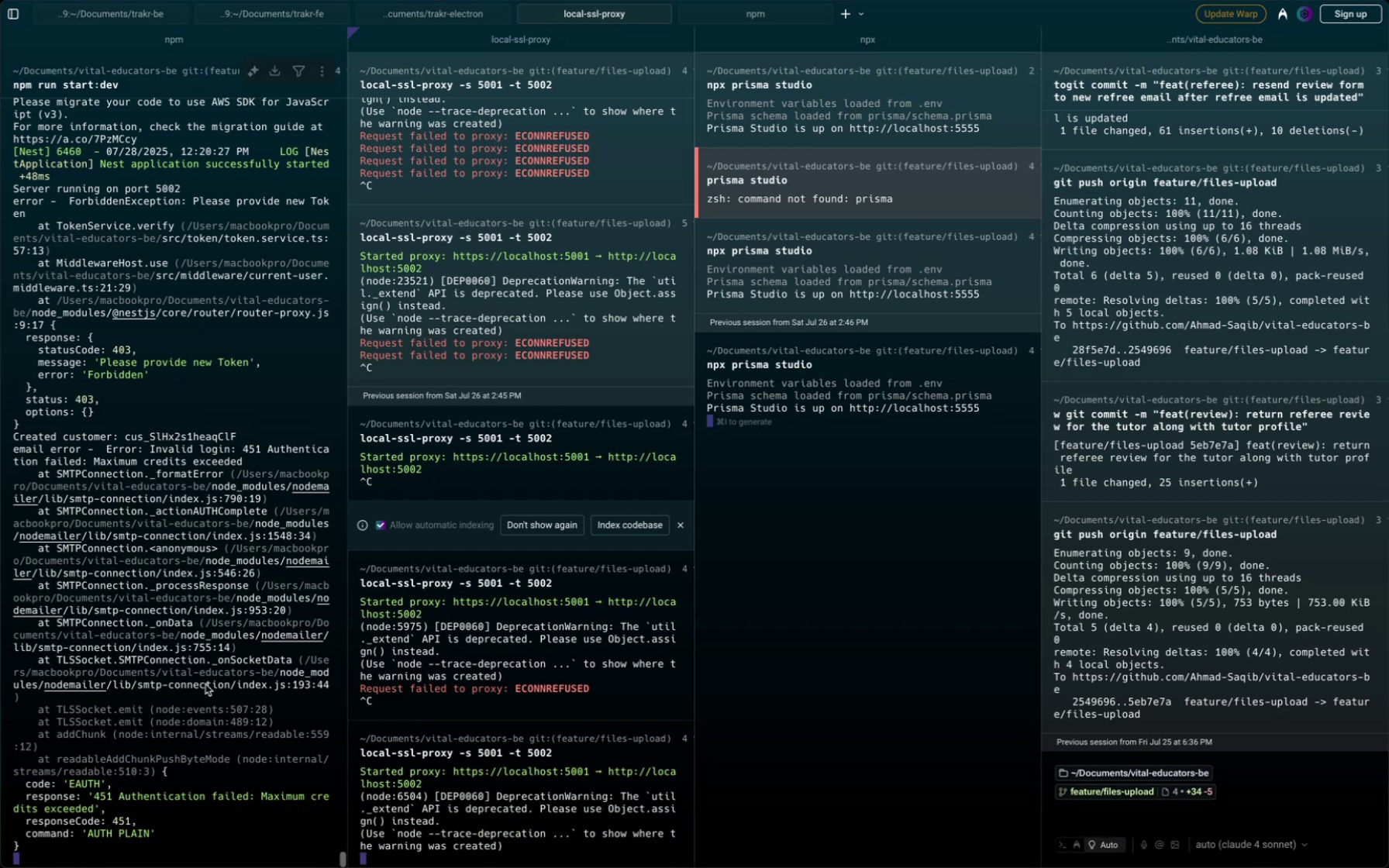 
scroll: coordinate [205, 684], scroll_direction: down, amount: 6.0
 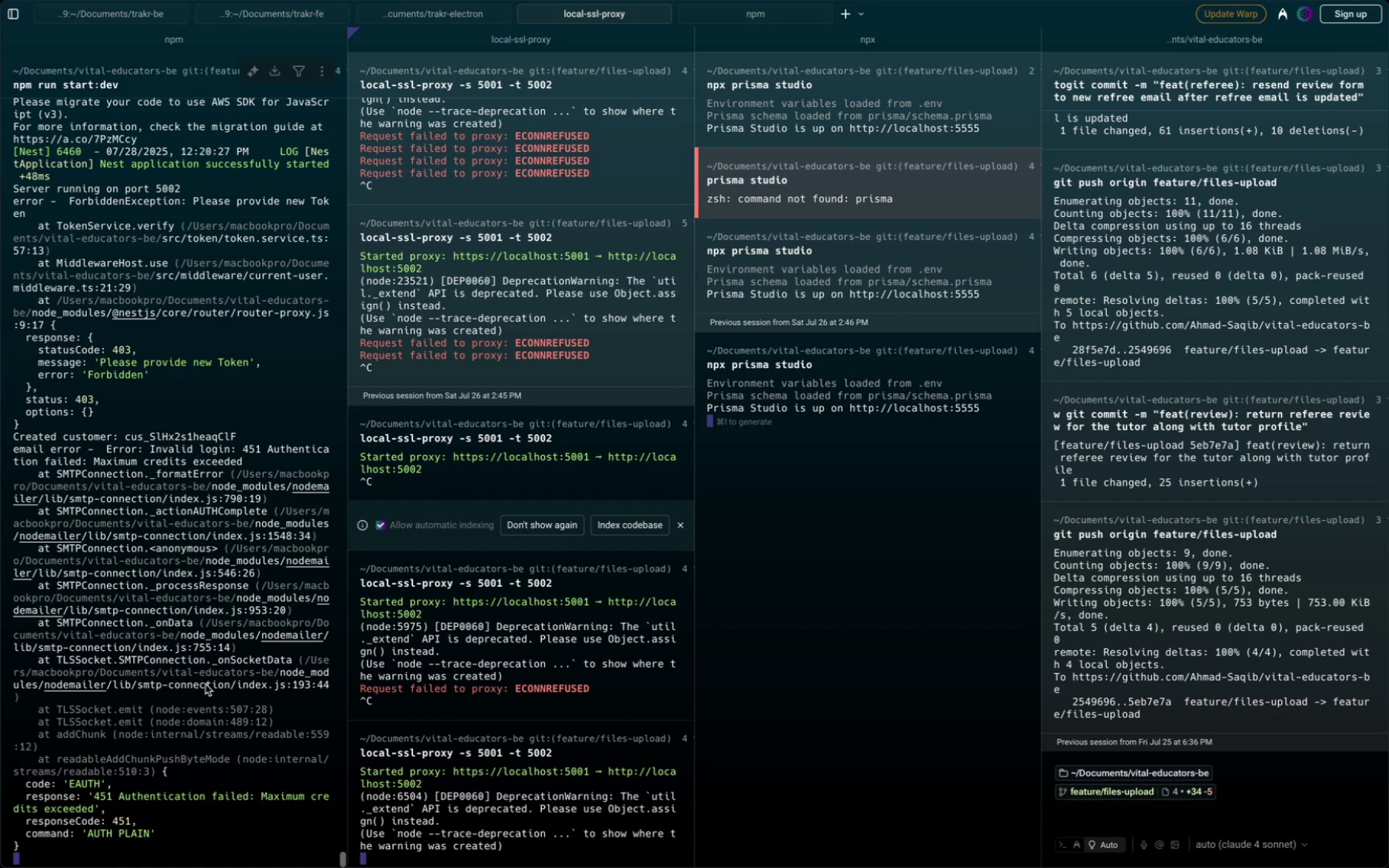 
scroll: coordinate [205, 684], scroll_direction: up, amount: 2.0
 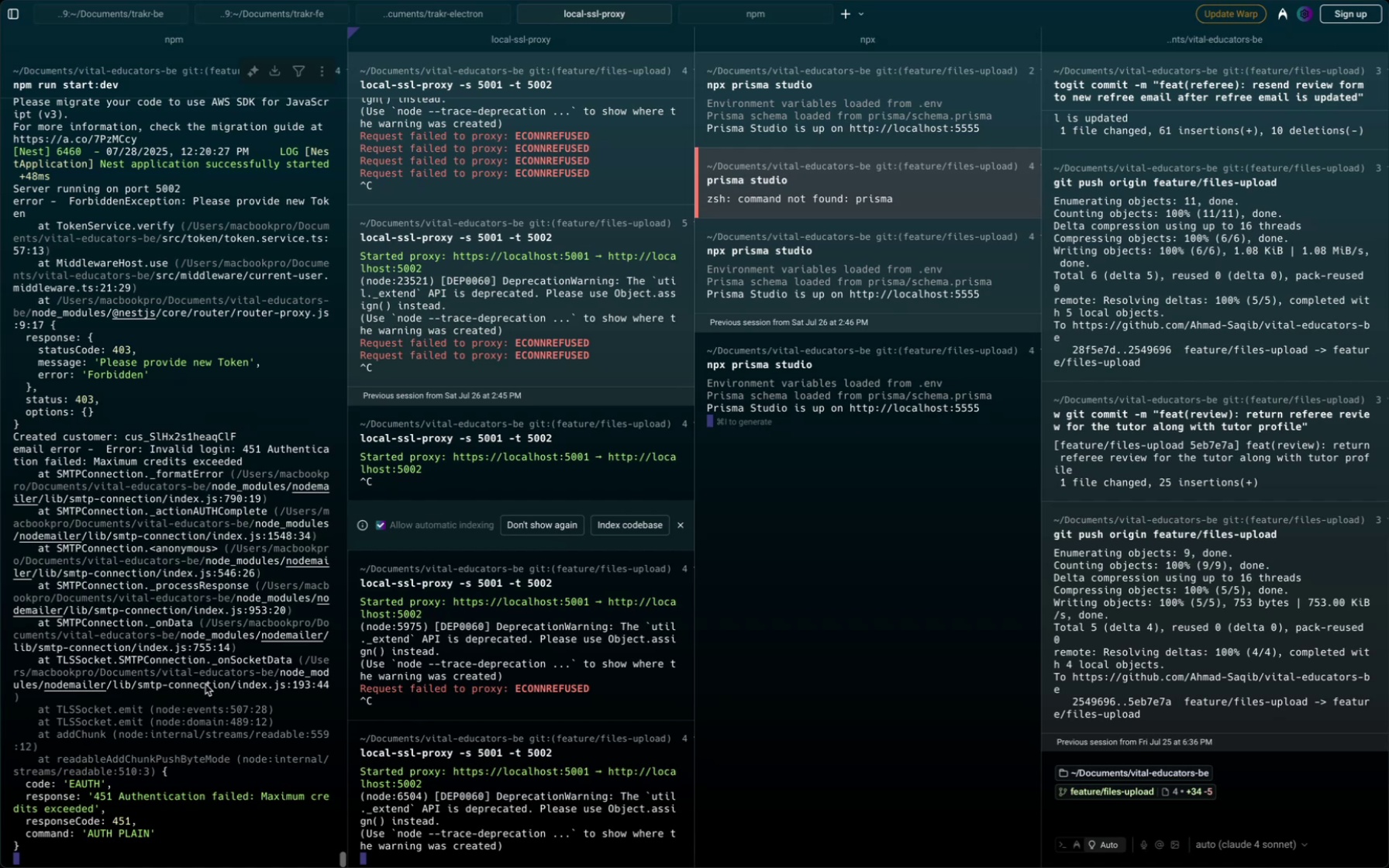 
scroll: coordinate [205, 684], scroll_direction: down, amount: 35.0
 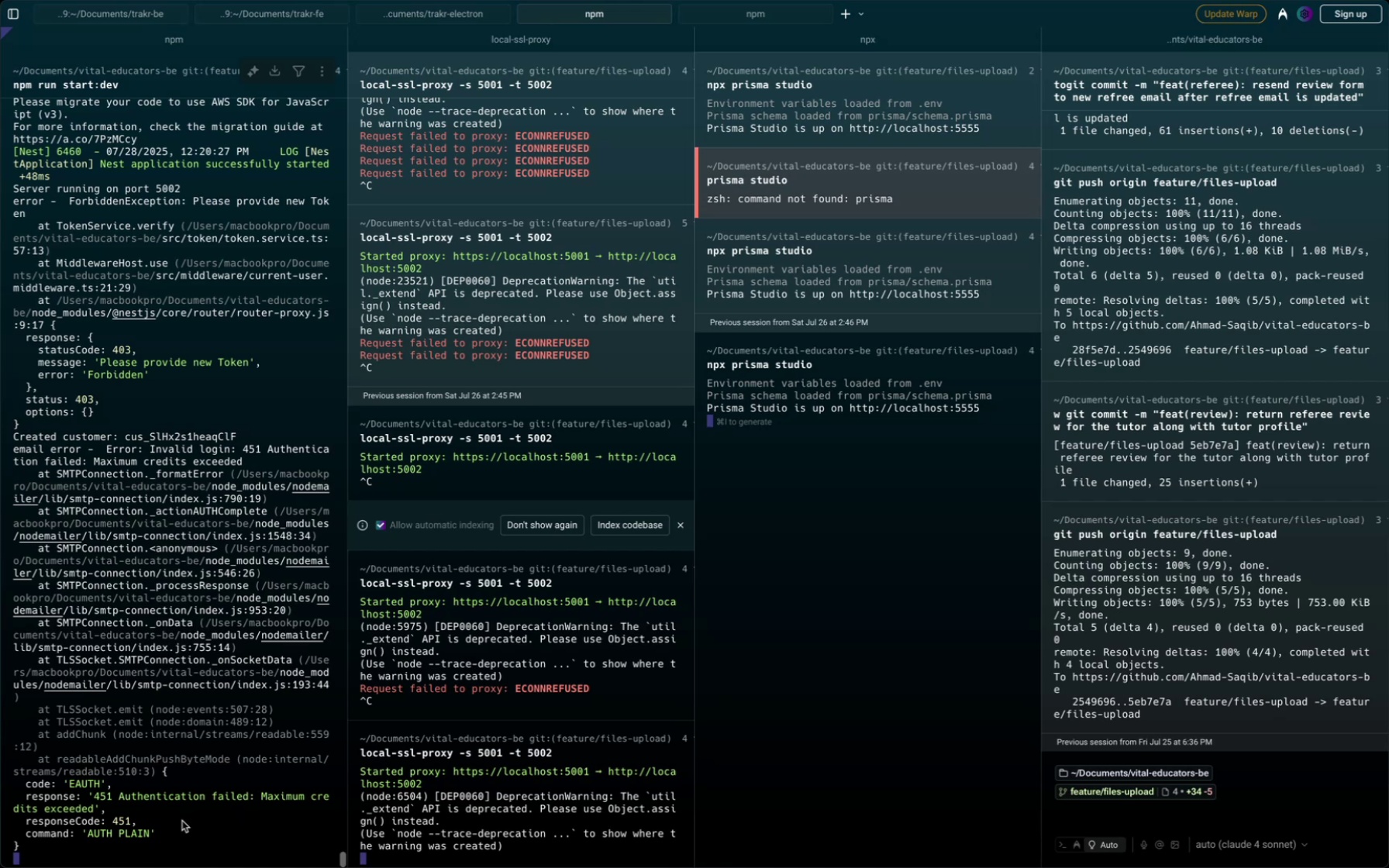 
wait(7.58)
 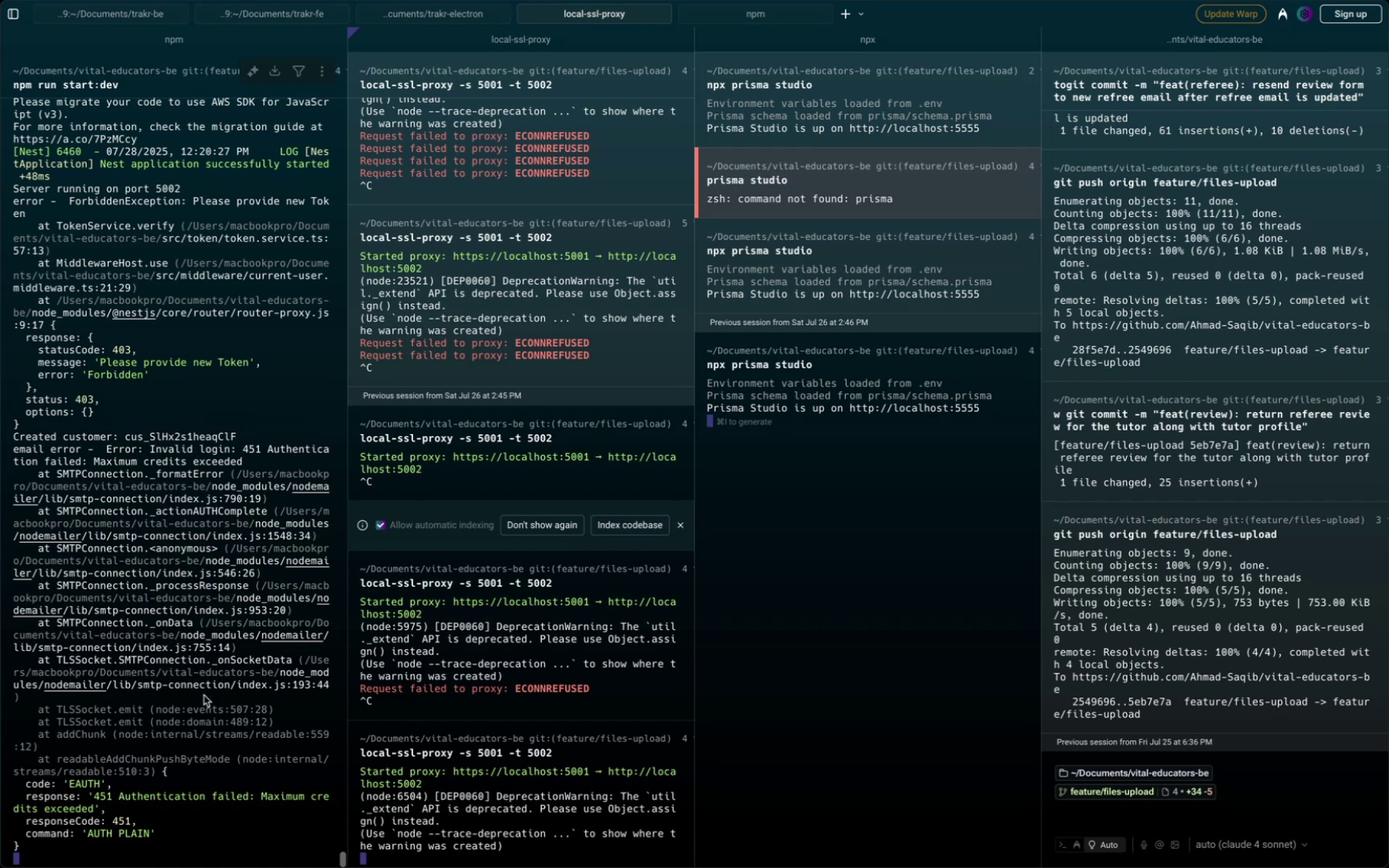 
key(Control+C)
 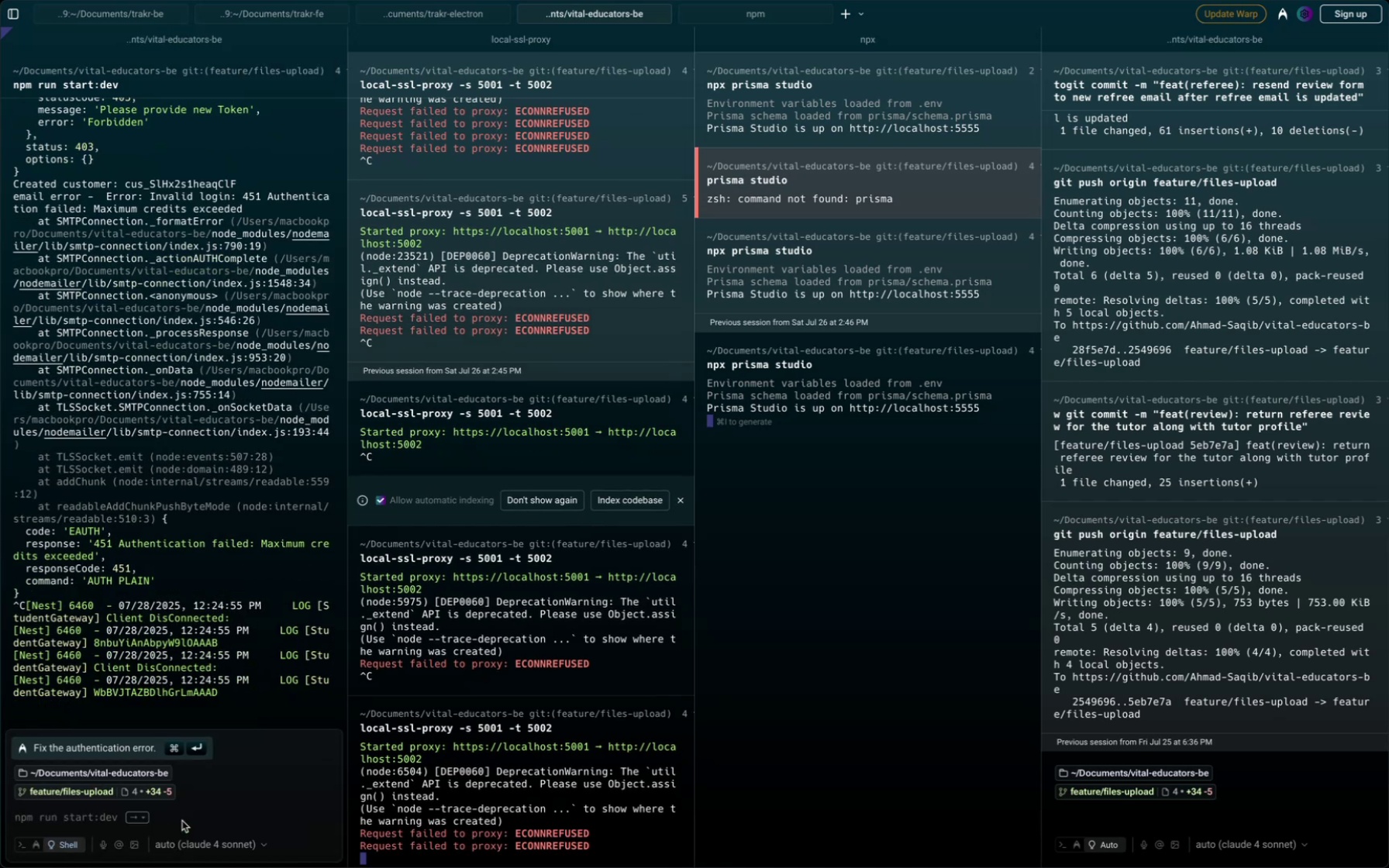 
key(ArrowRight)
 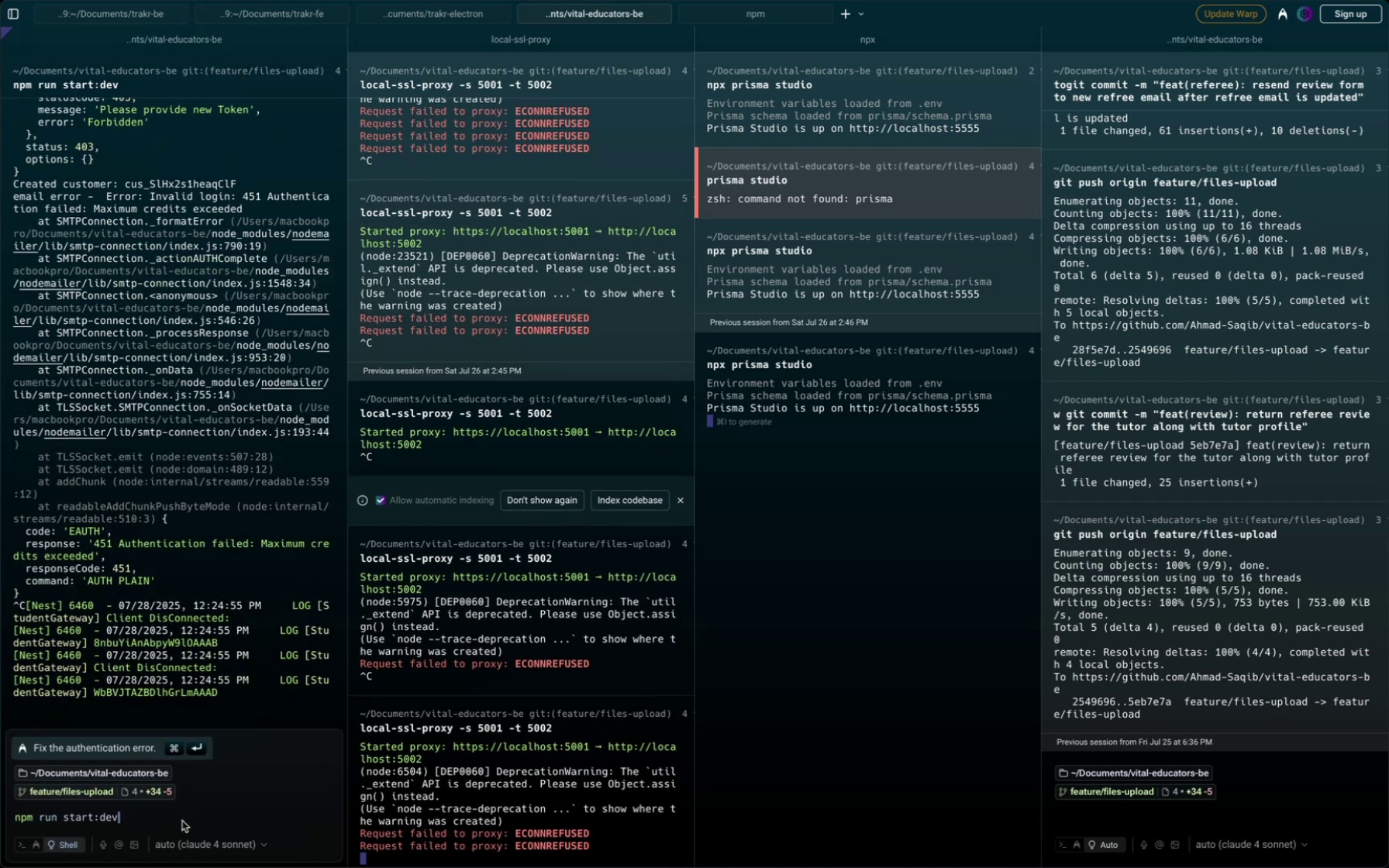 
key(Enter)
 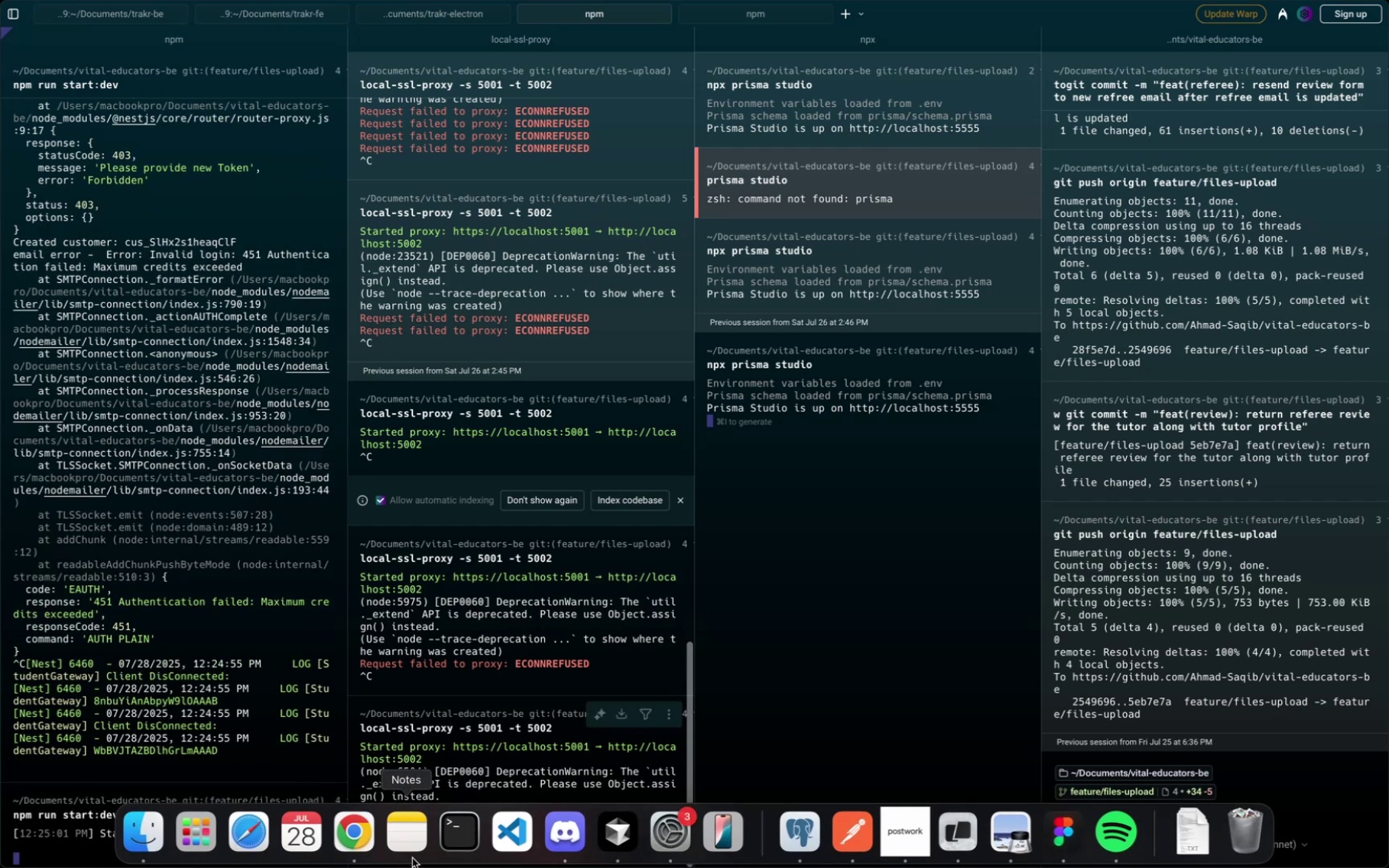 
left_click([410, 847])
 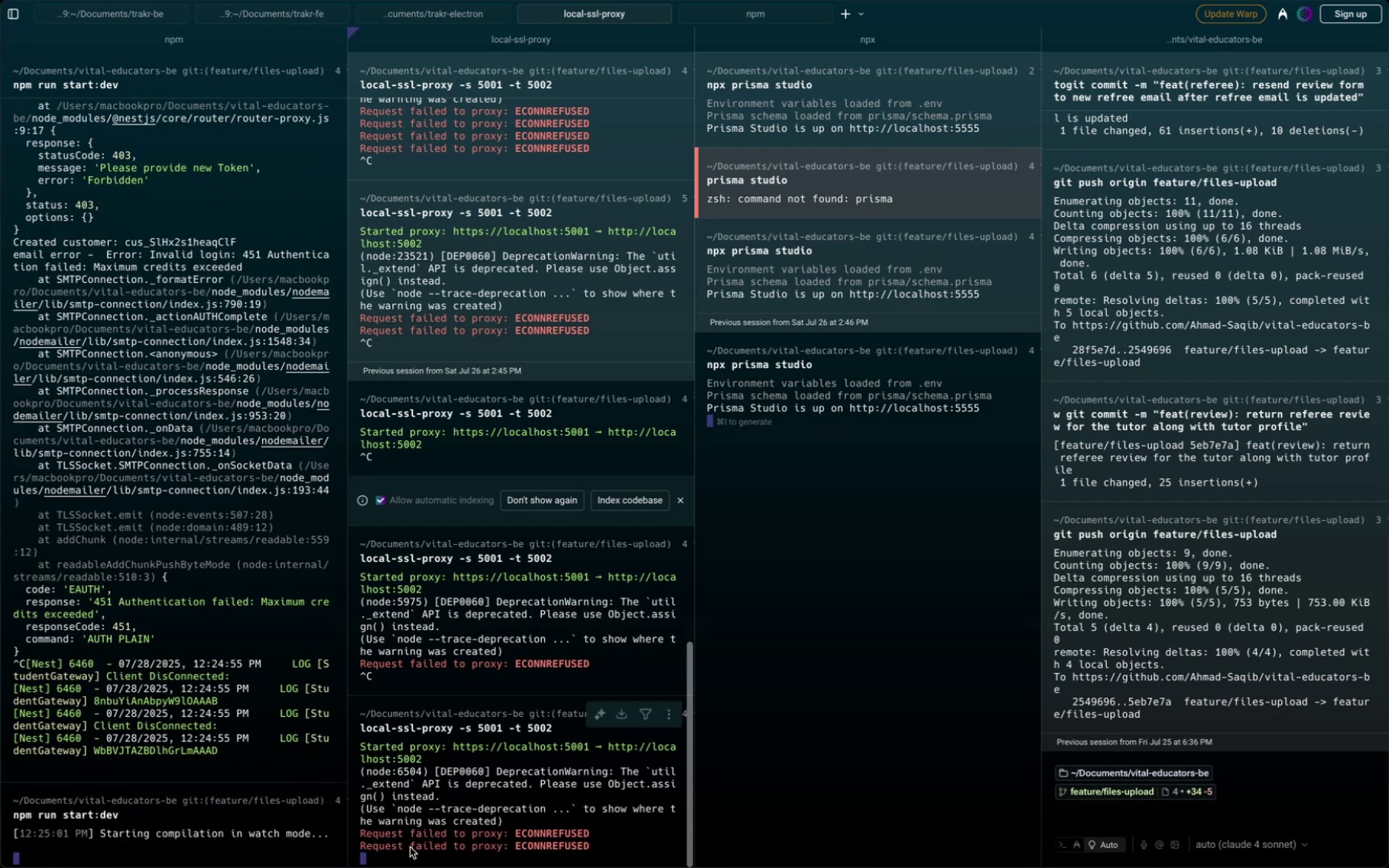 
key(Control+ControlLeft)
 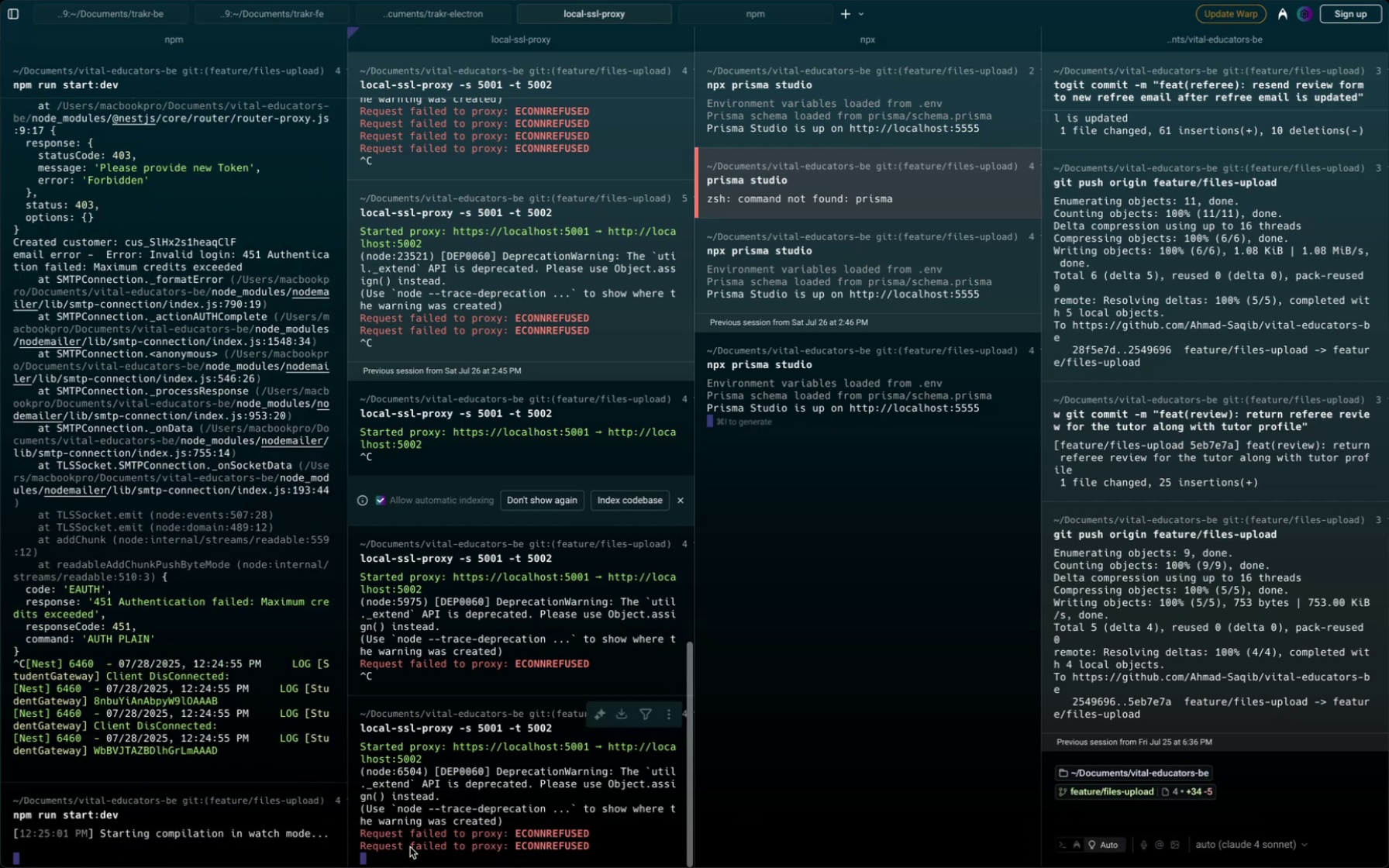 
key(Control+C)
 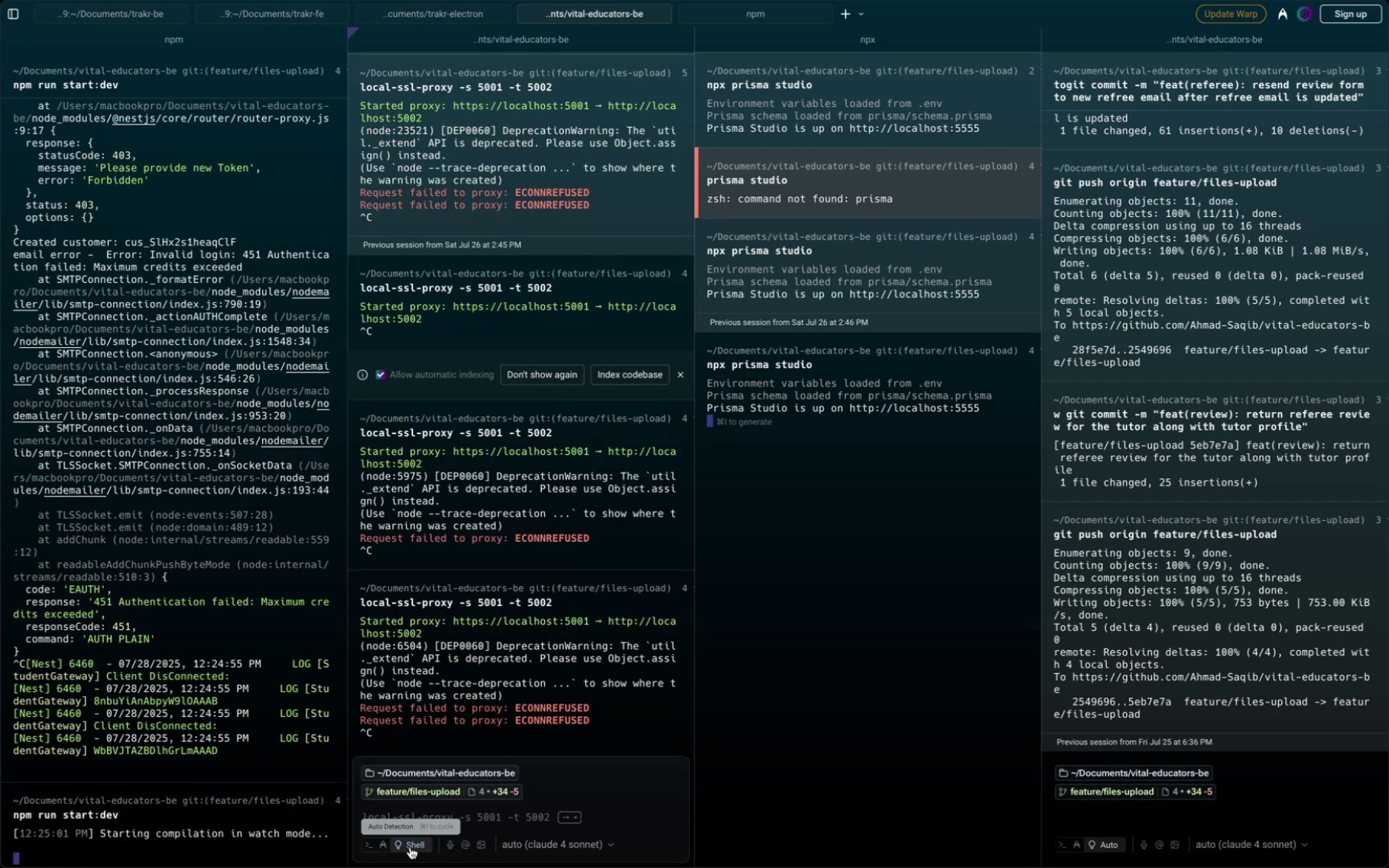 
left_click([410, 847])
 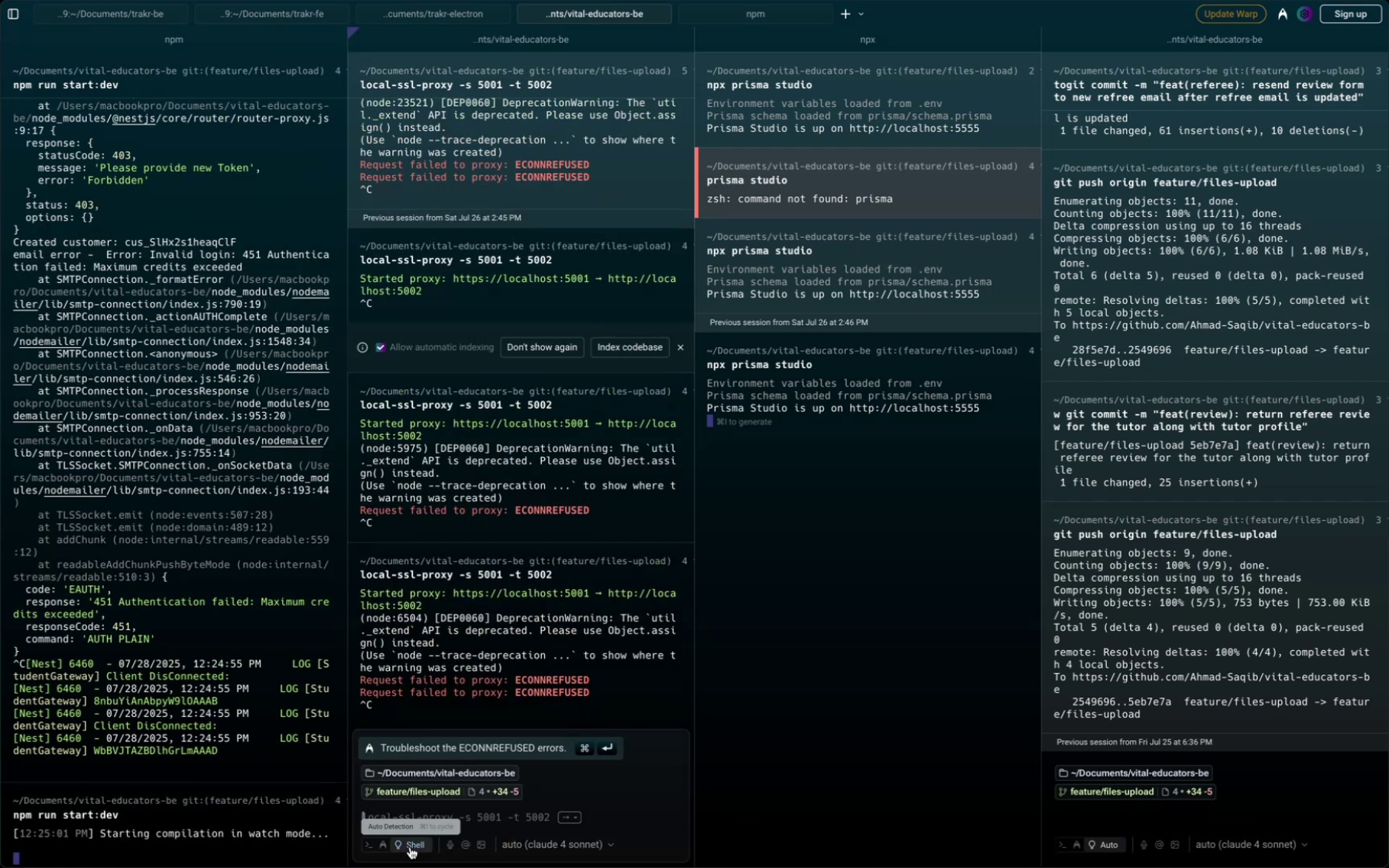 
key(ArrowRight)
 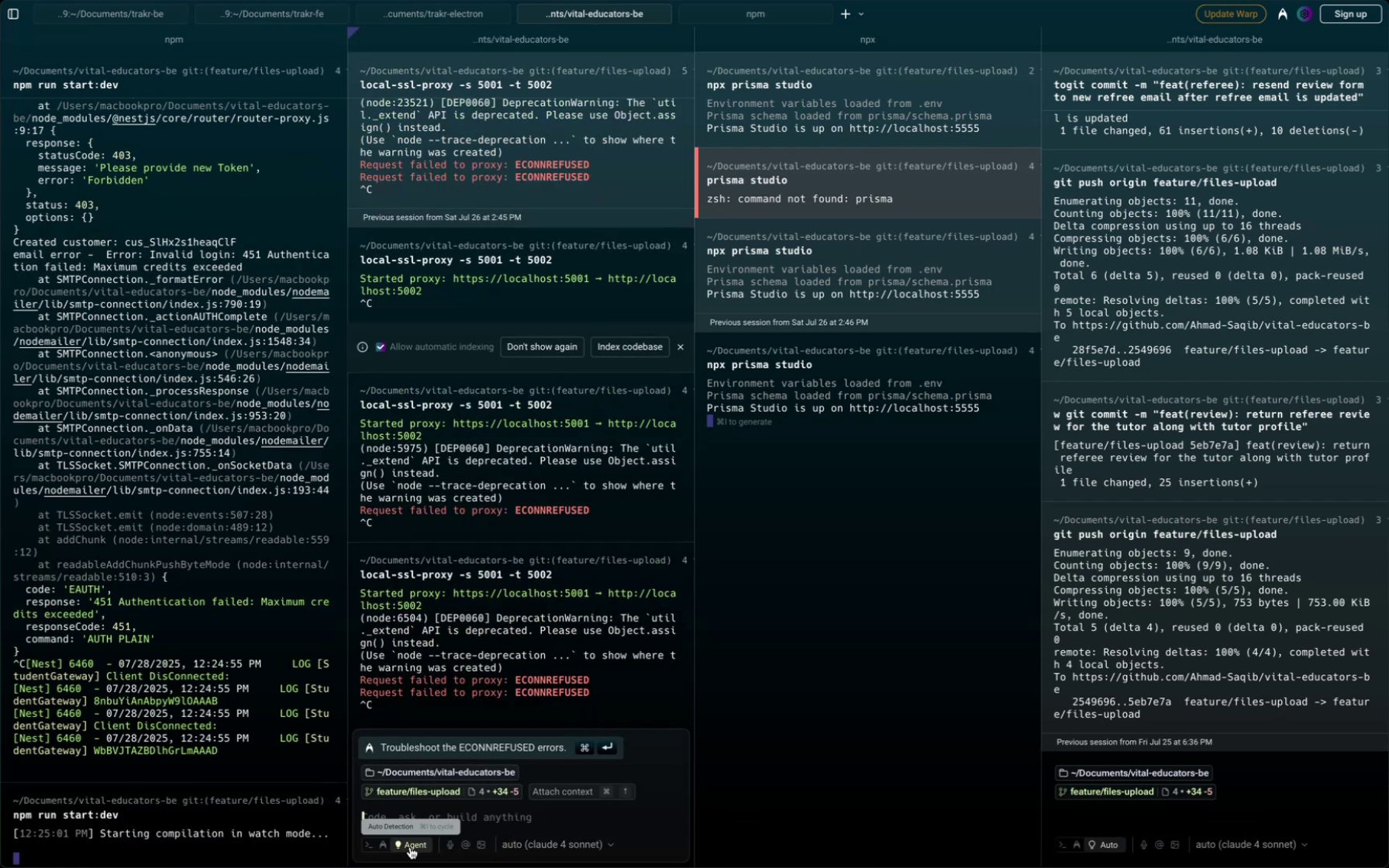 
key(Enter)
 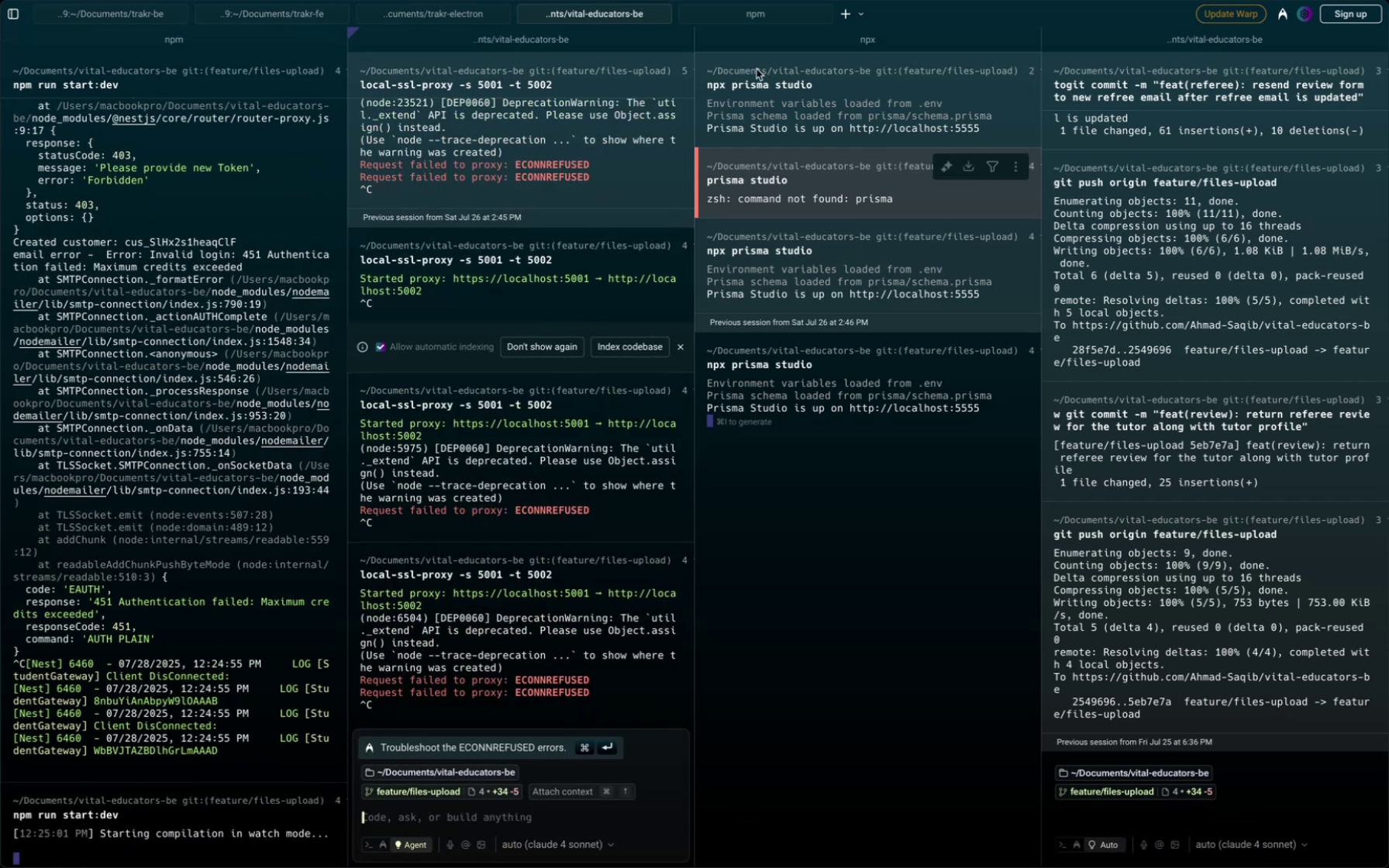 
type(local)
key(Backspace)
key(Backspace)
key(Backspace)
key(Backspace)
type(s )
key(Backspace)
key(Backspace)
type(ocal-)
 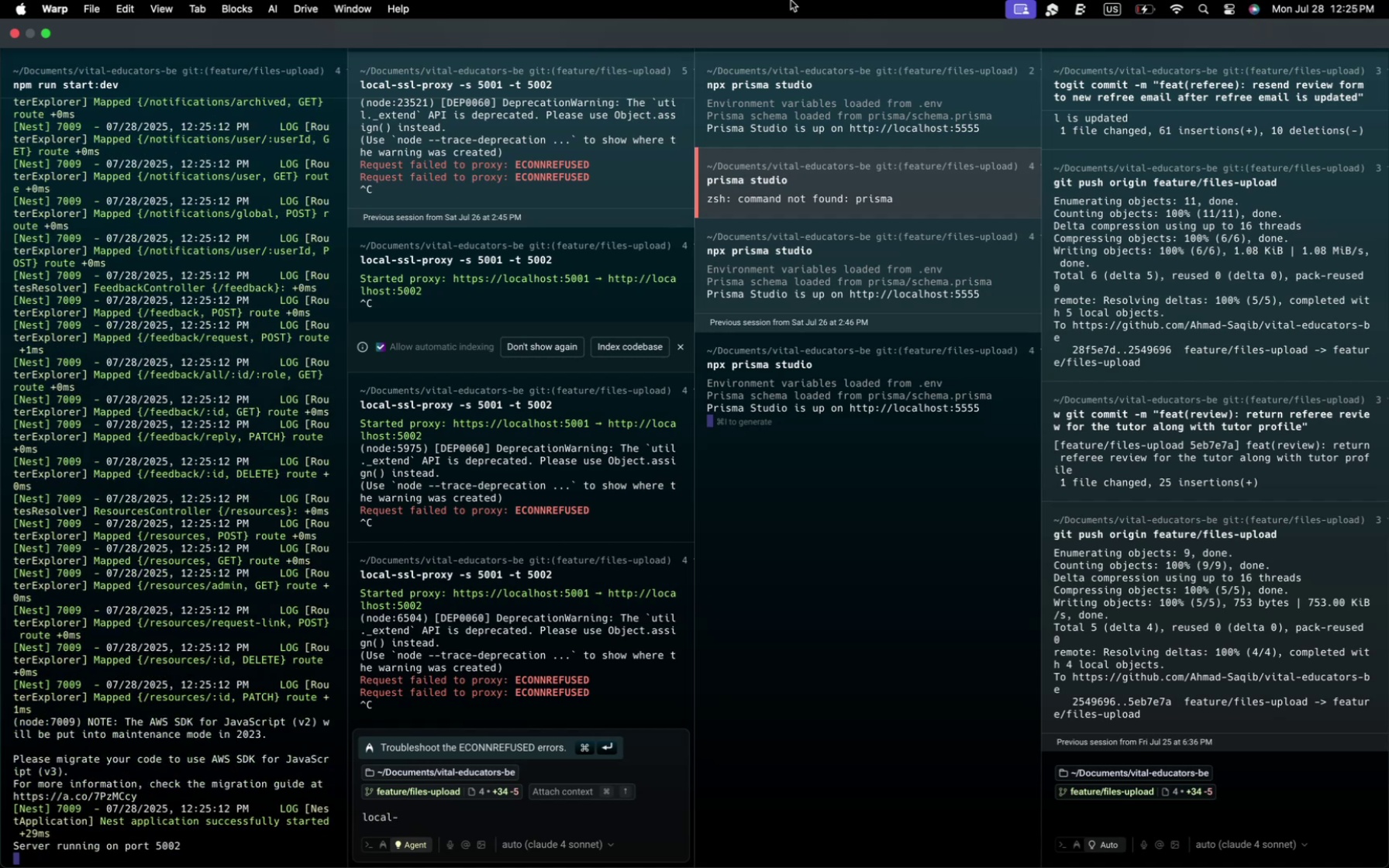 
key(Meta+CommandLeft)
 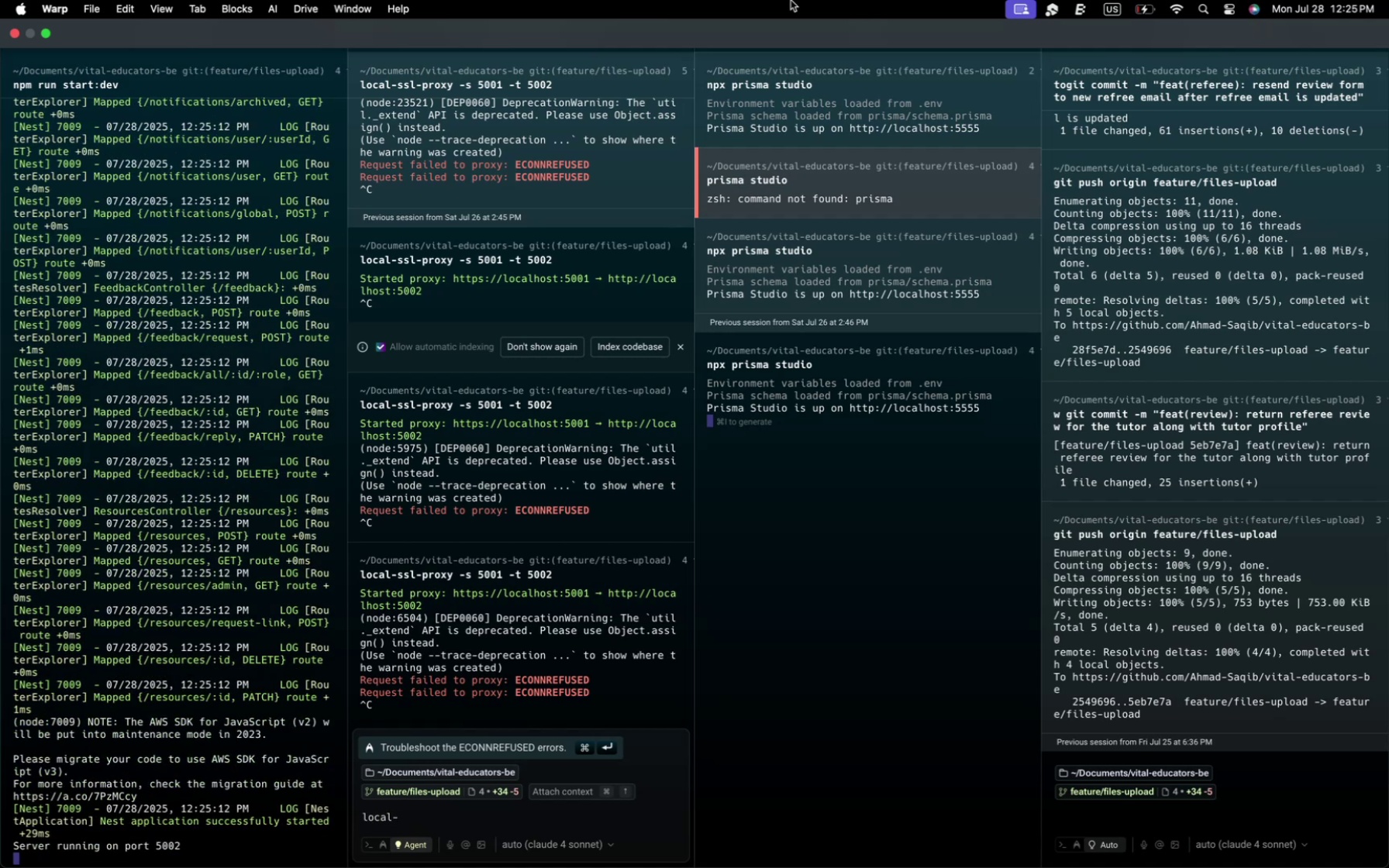 
key(Meta+A)
 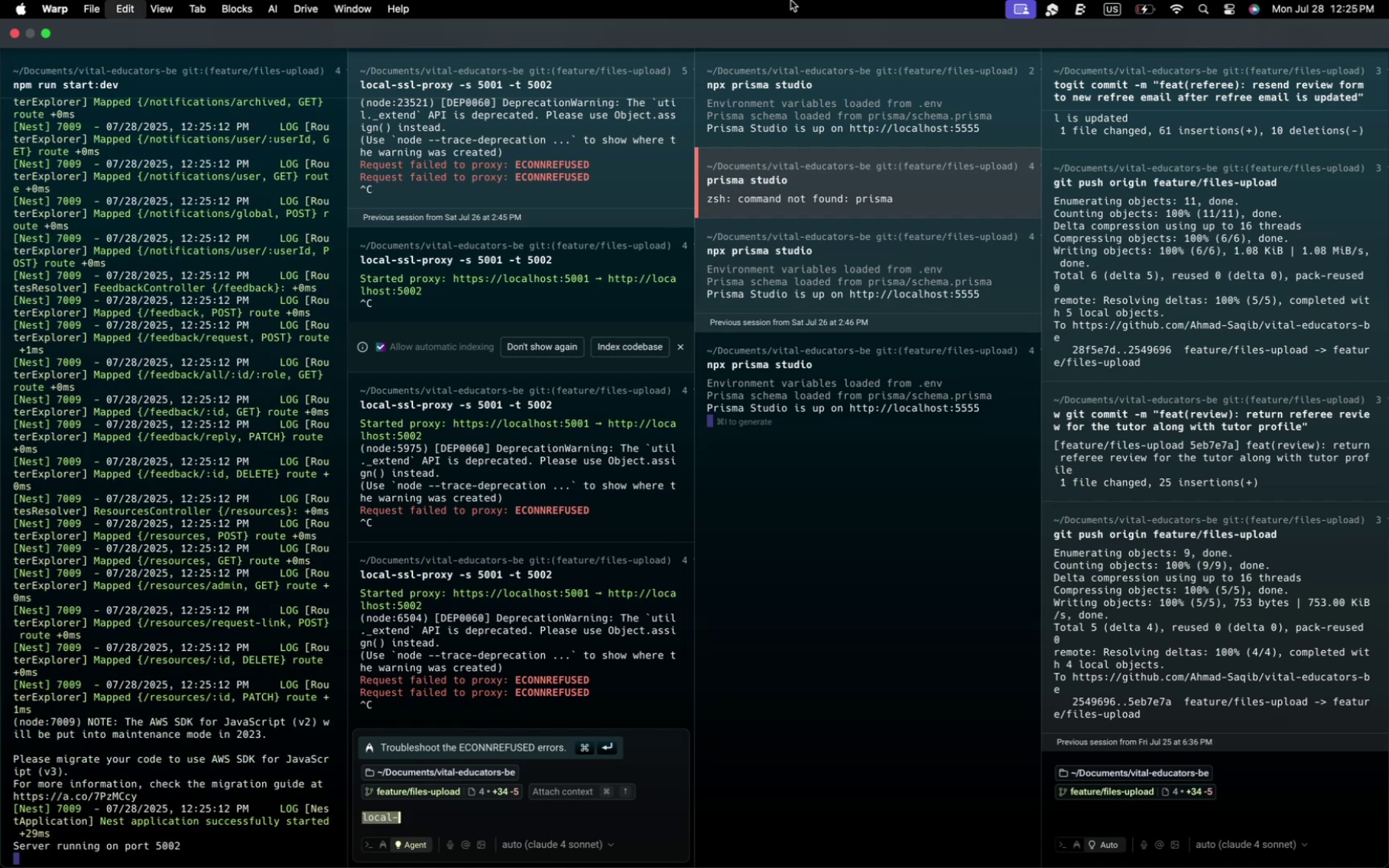 
key(Meta+Backspace)
 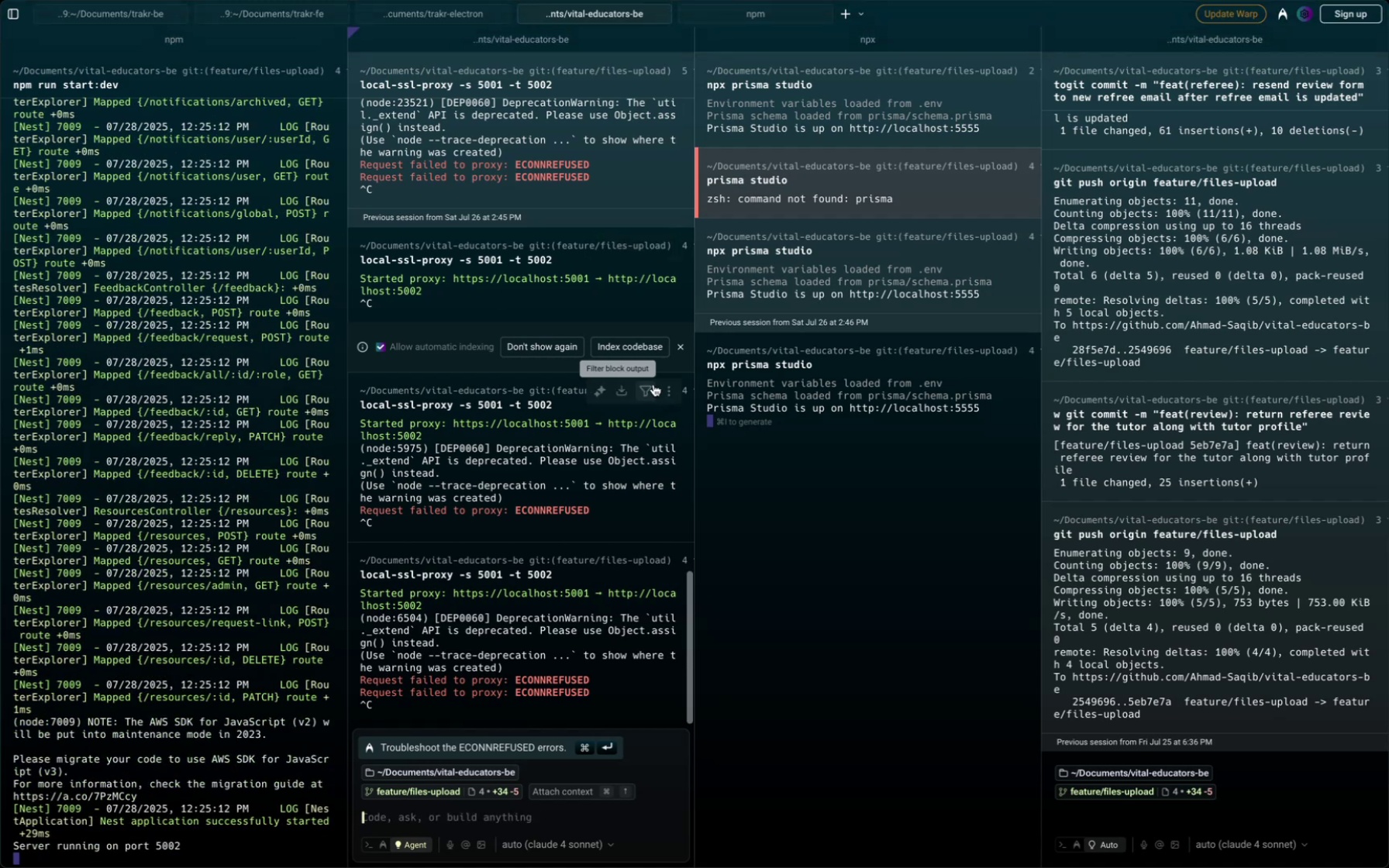 
key(ArrowUp)
 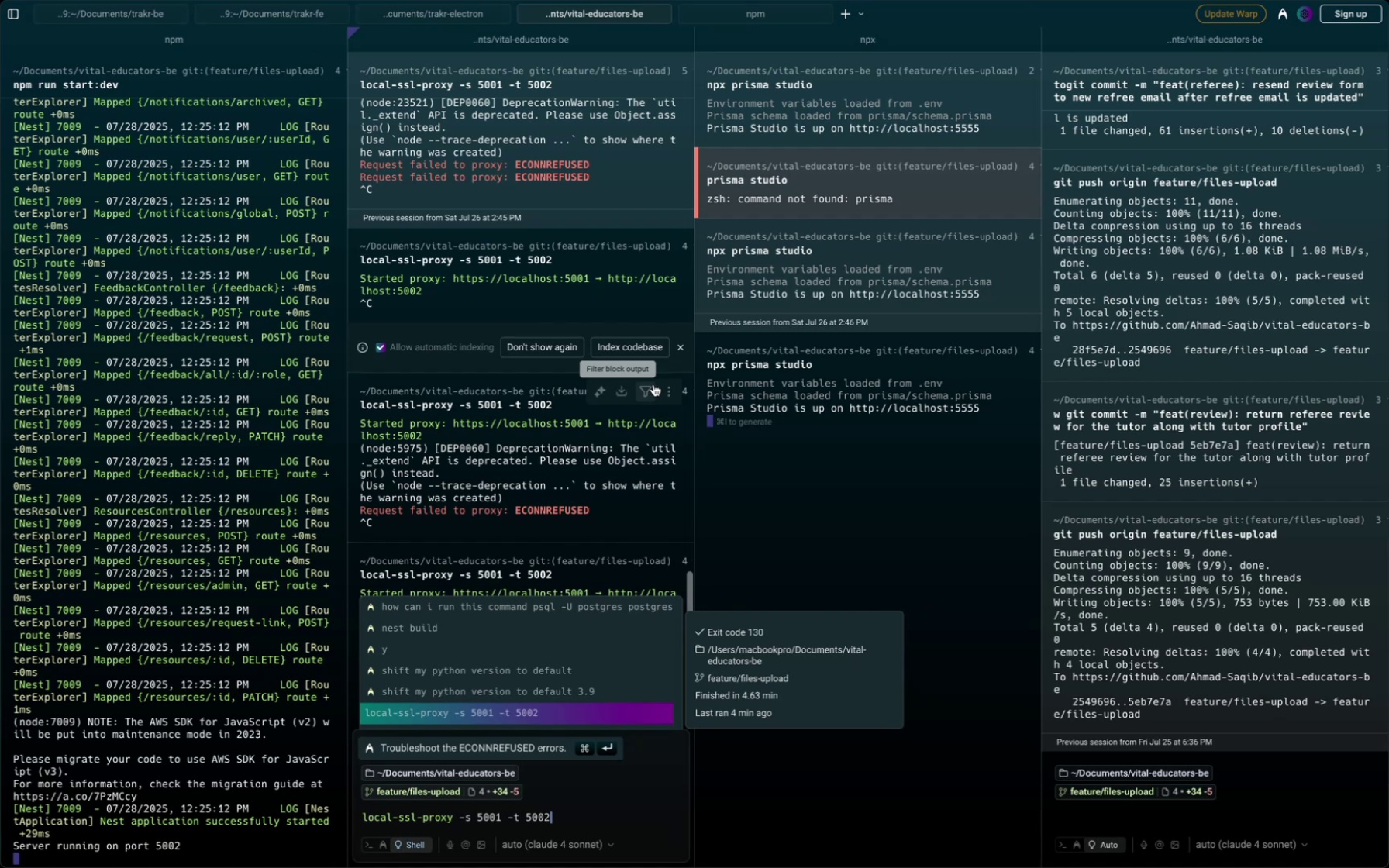 
key(Enter)
 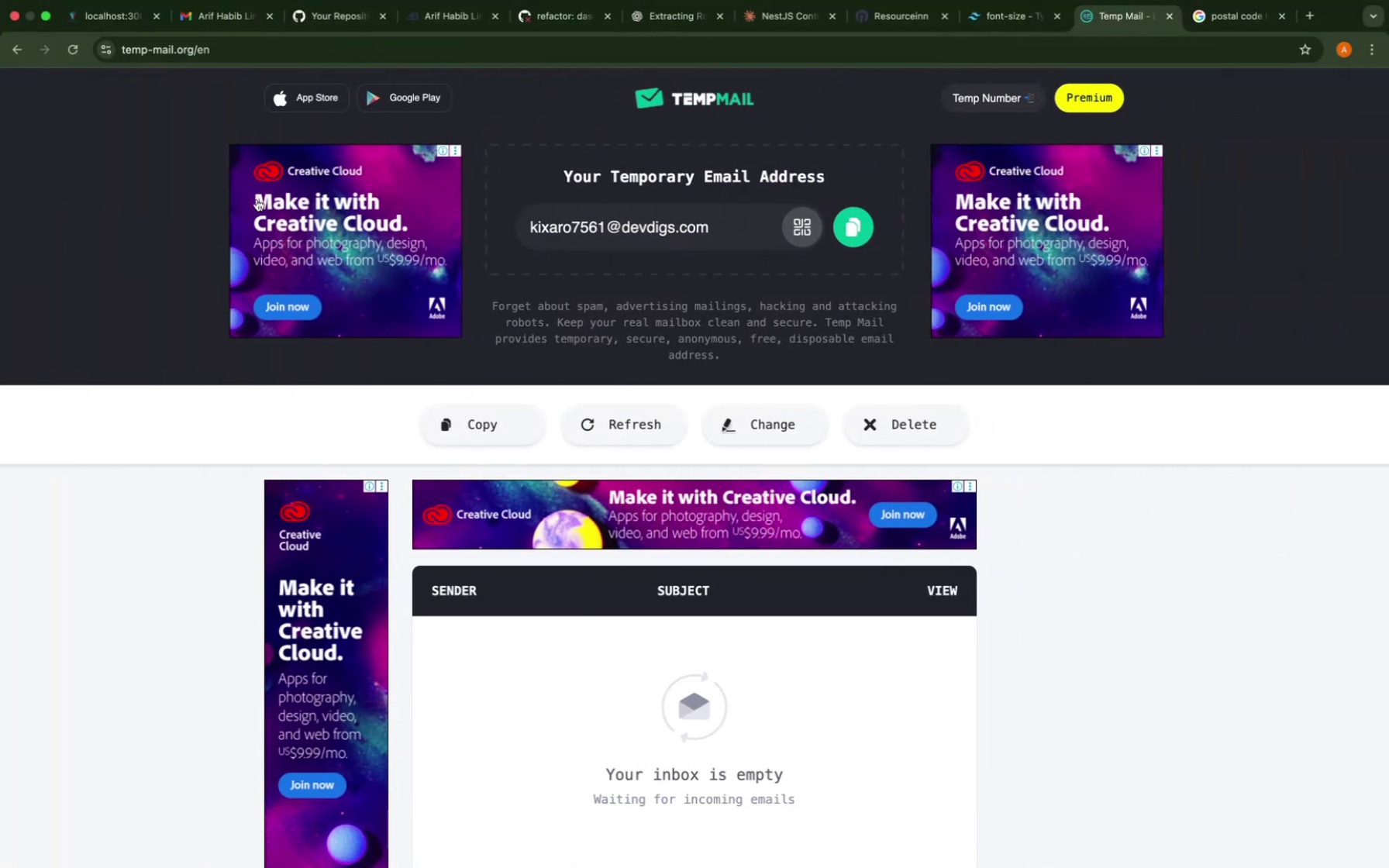 
wait(5.34)
 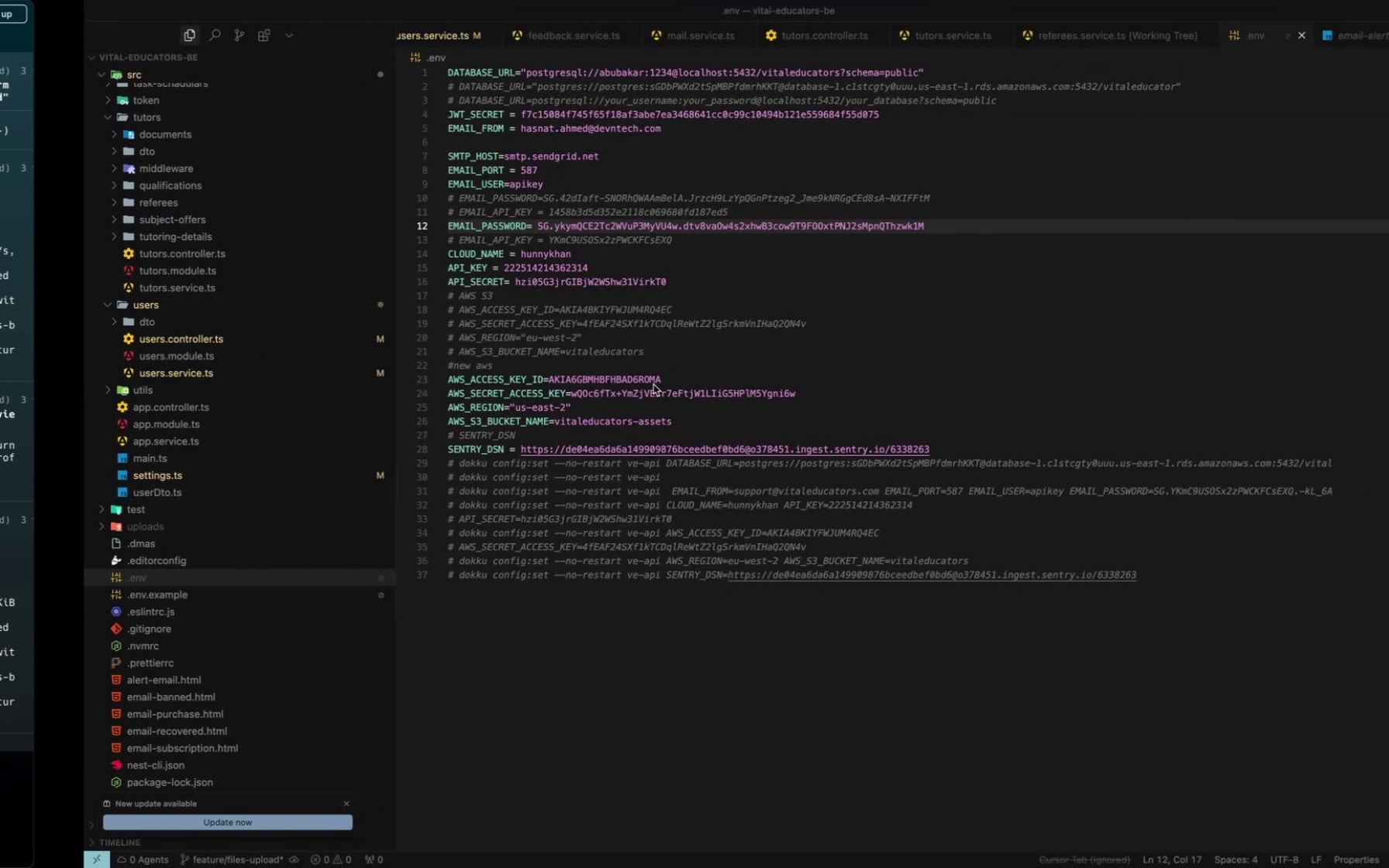 
left_click([104, 19])
 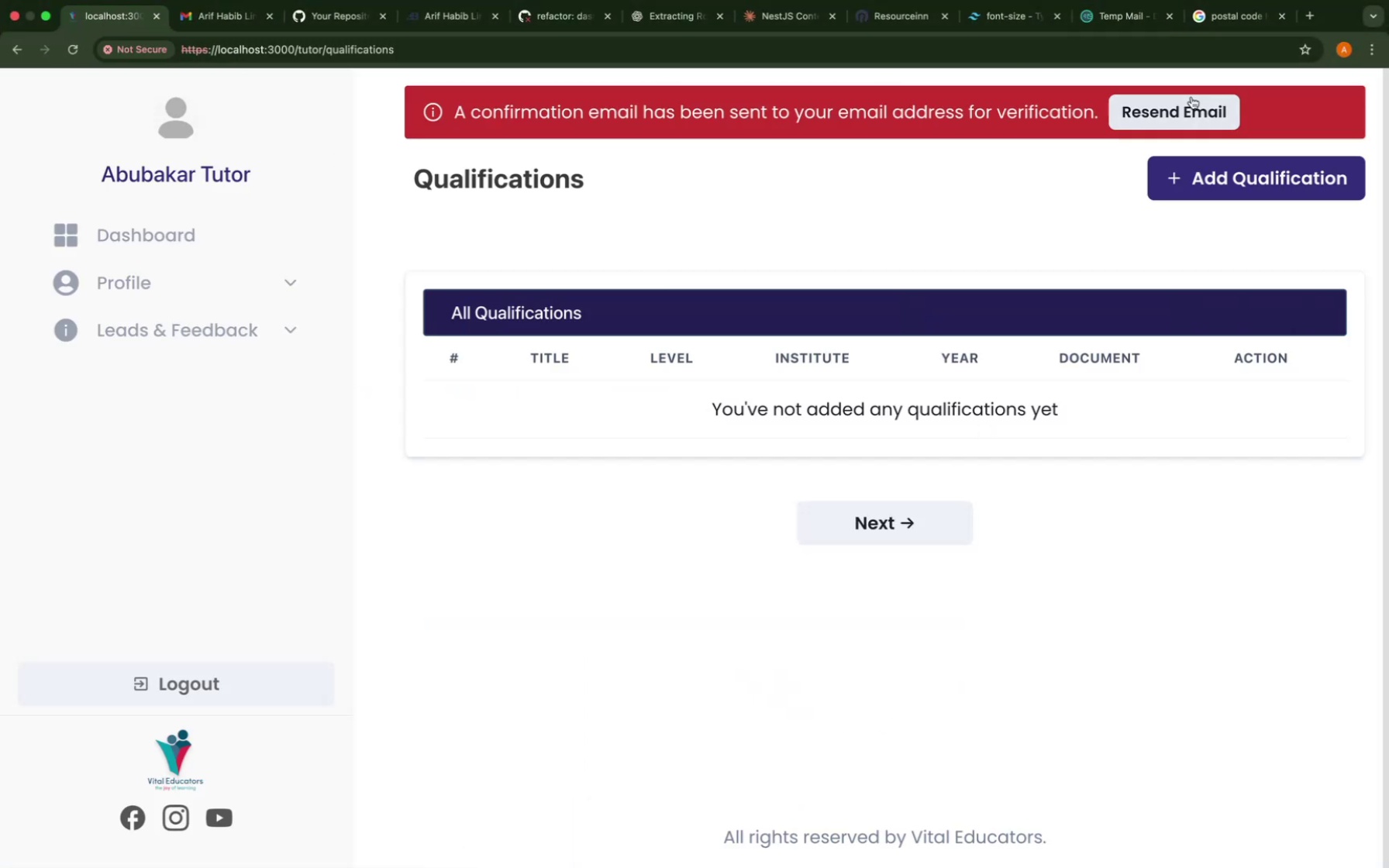 
left_click([1187, 105])
 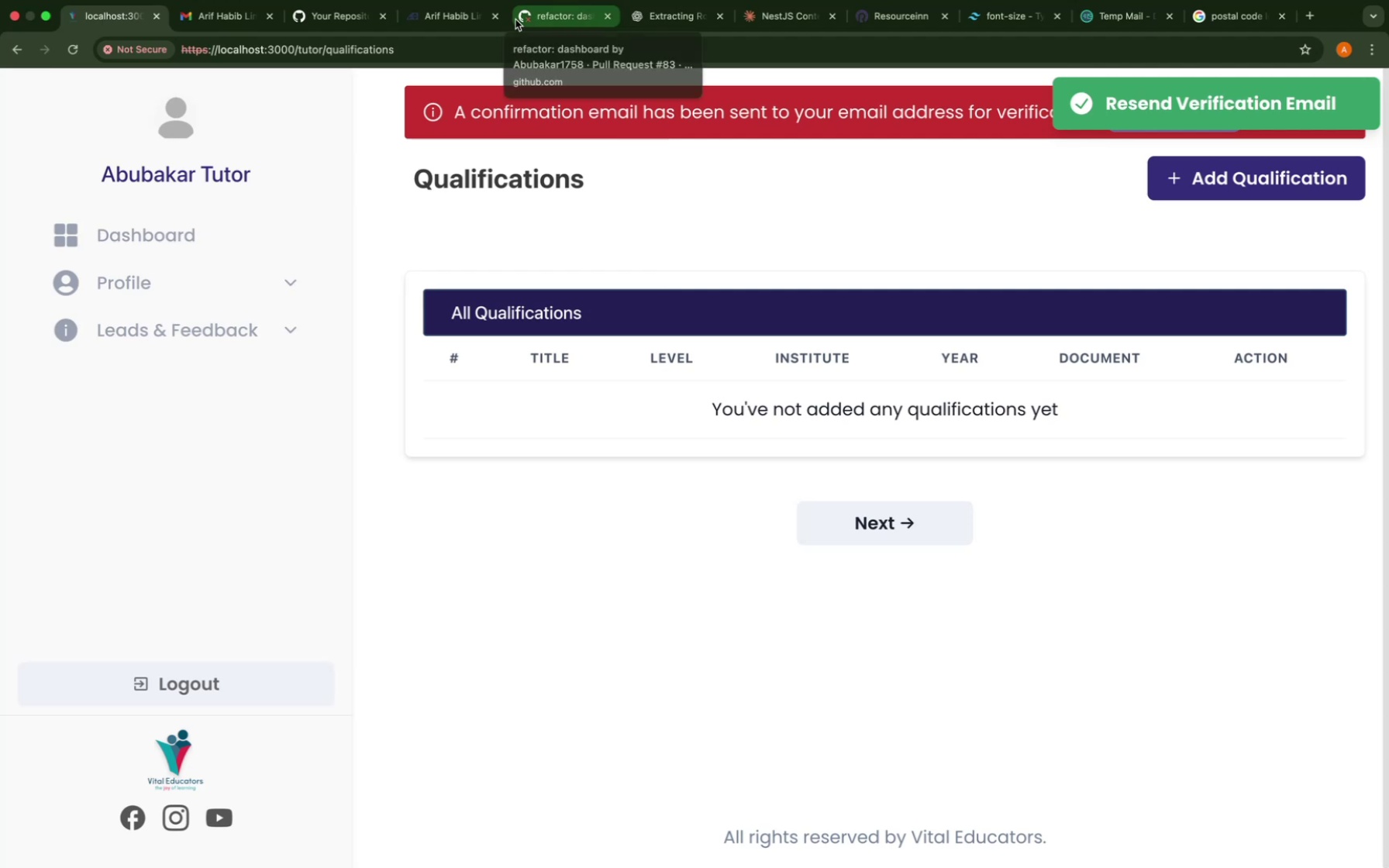 
left_click([789, 18])
 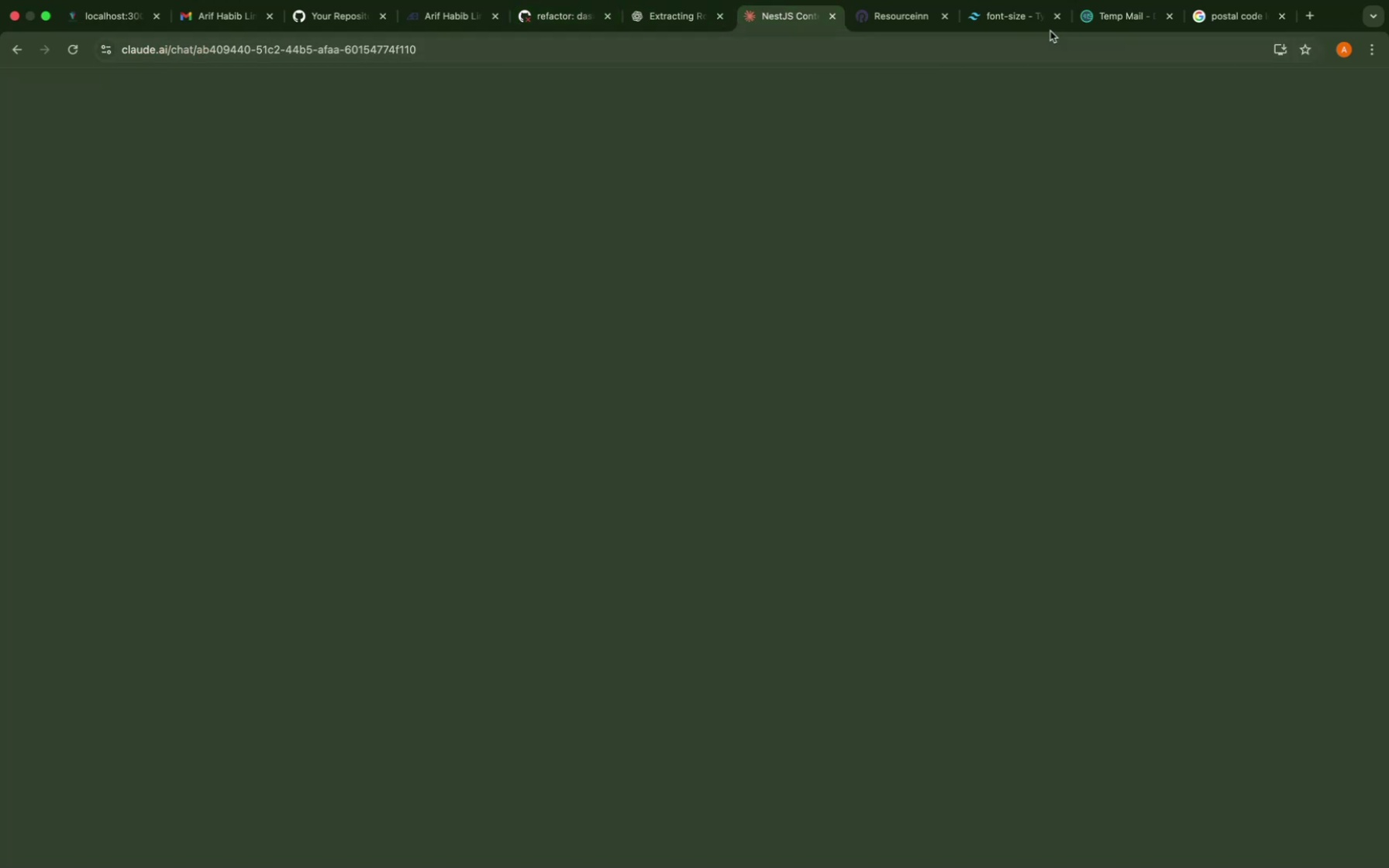 
left_click([1087, 28])
 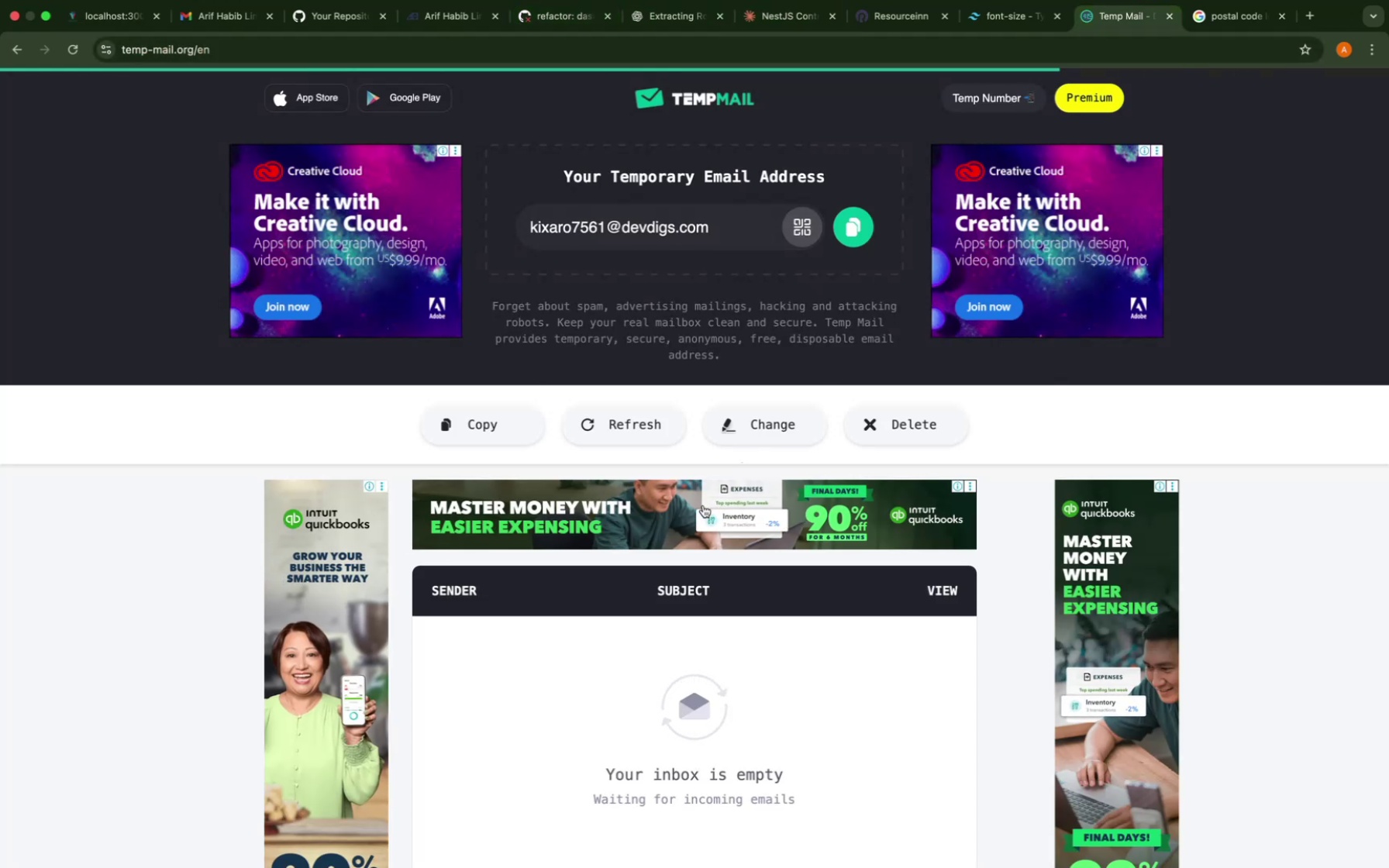 
scroll: coordinate [703, 505], scroll_direction: down, amount: 35.0
 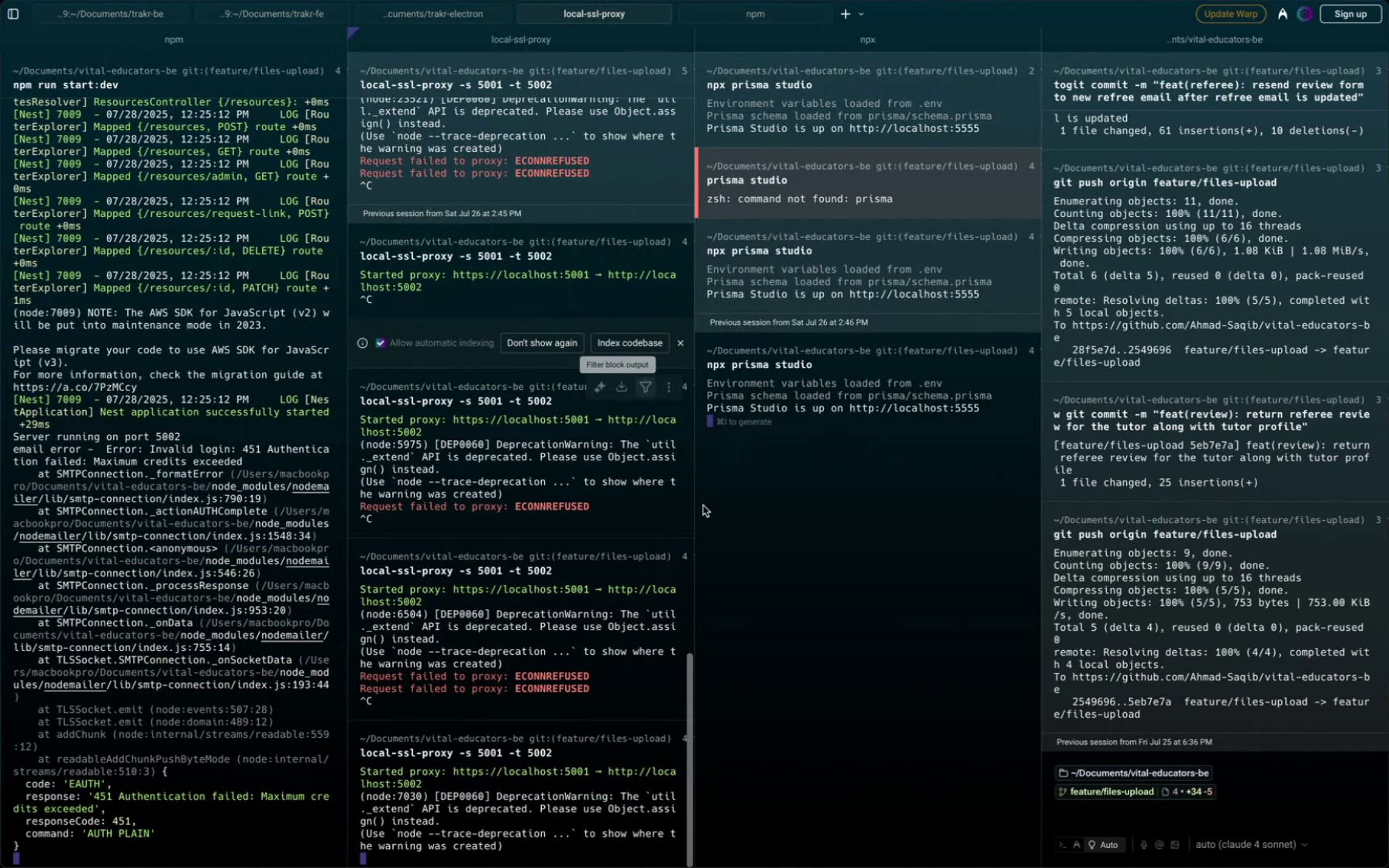 
wait(10.73)
 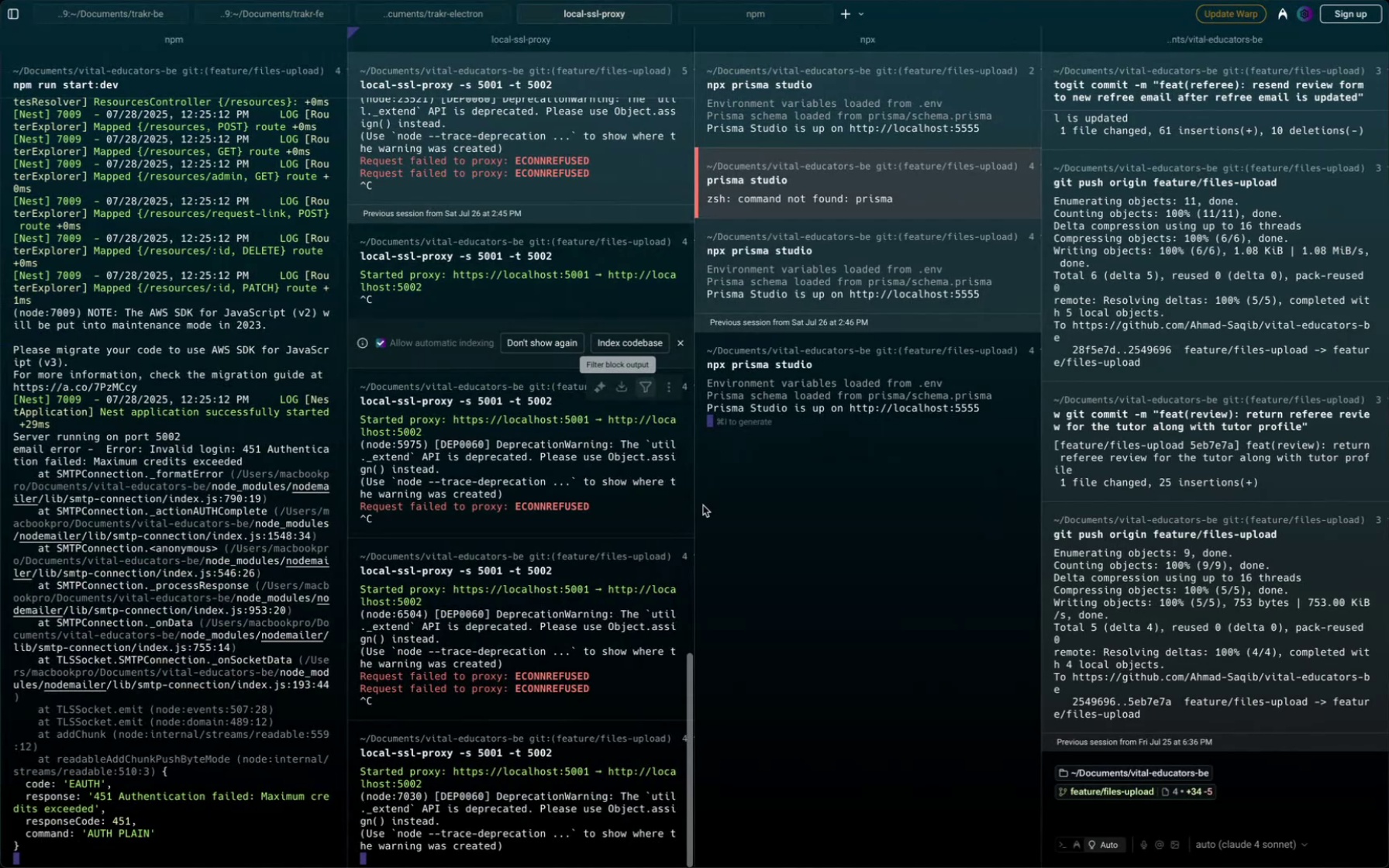 
left_click([133, 845])
 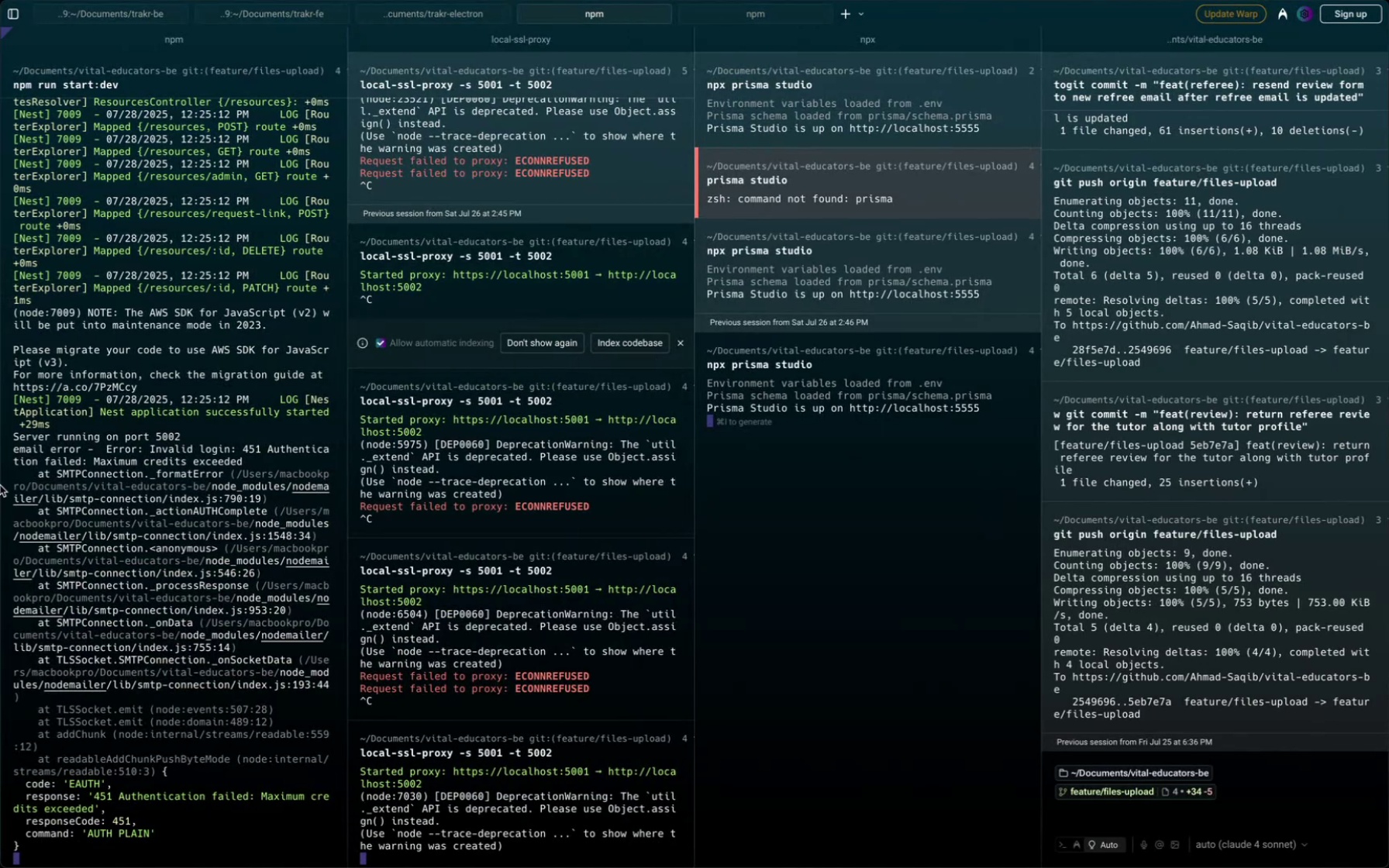 
key(Control+C)
 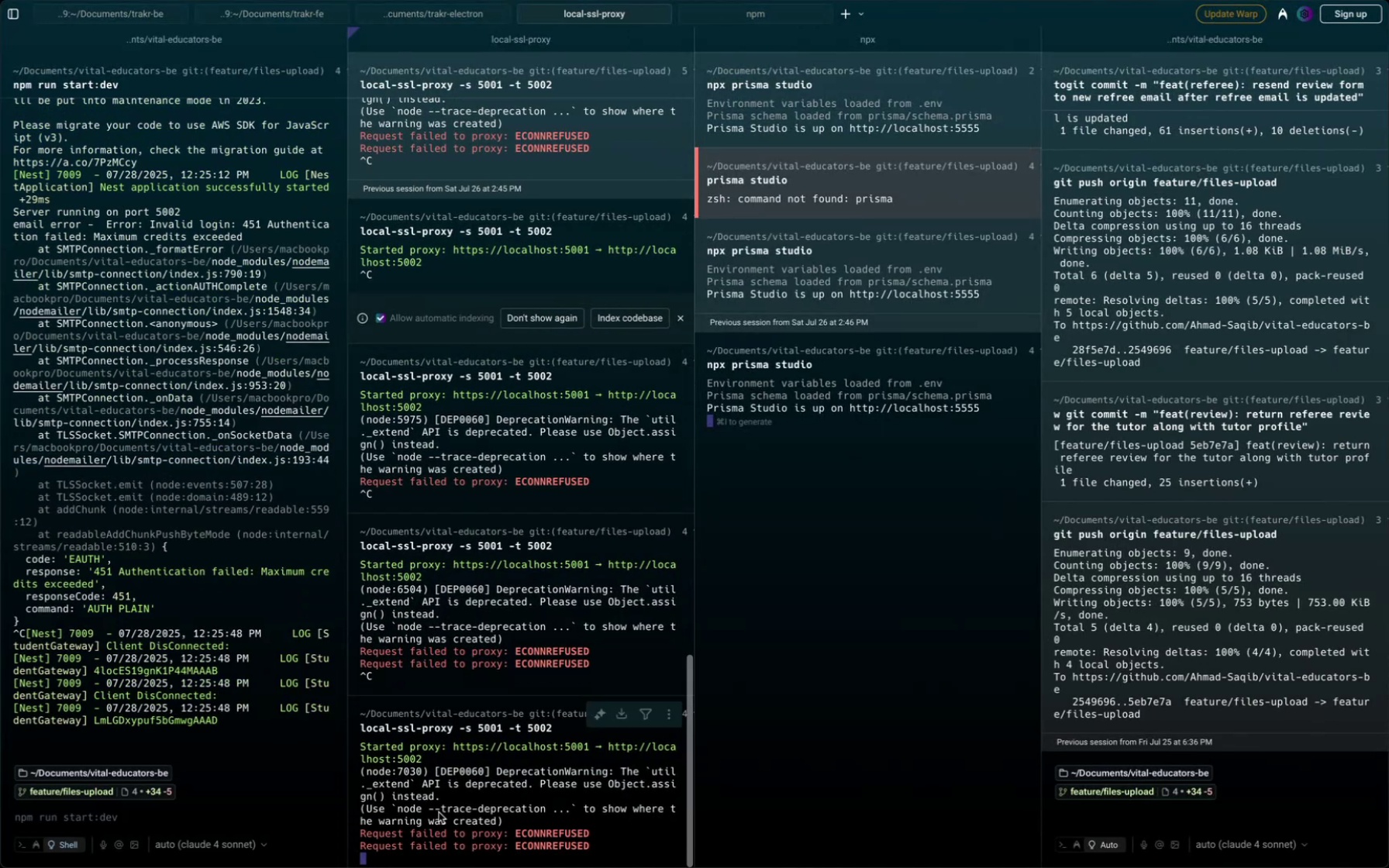 
key(Control+ControlLeft)
 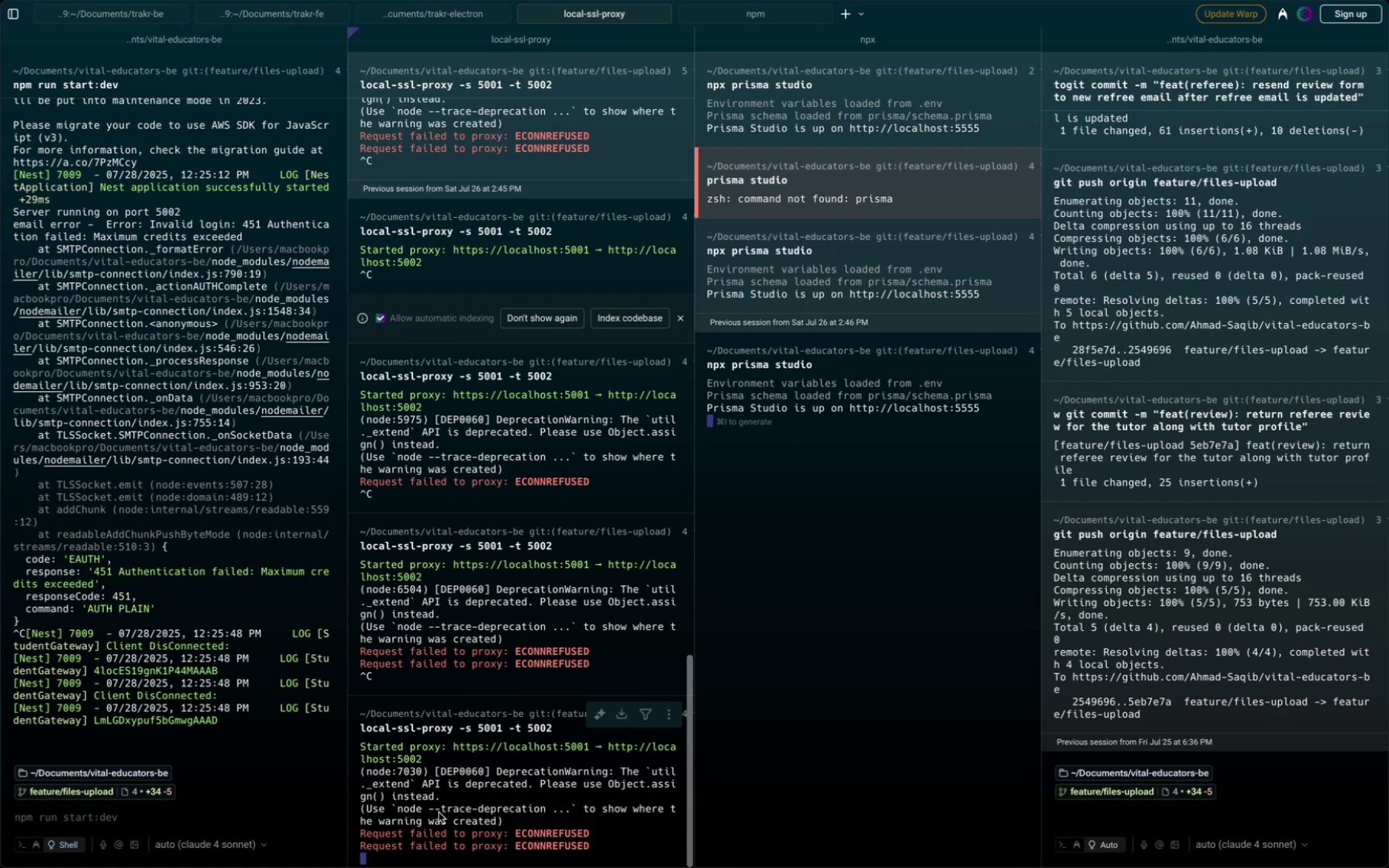 
key(Control+C)
 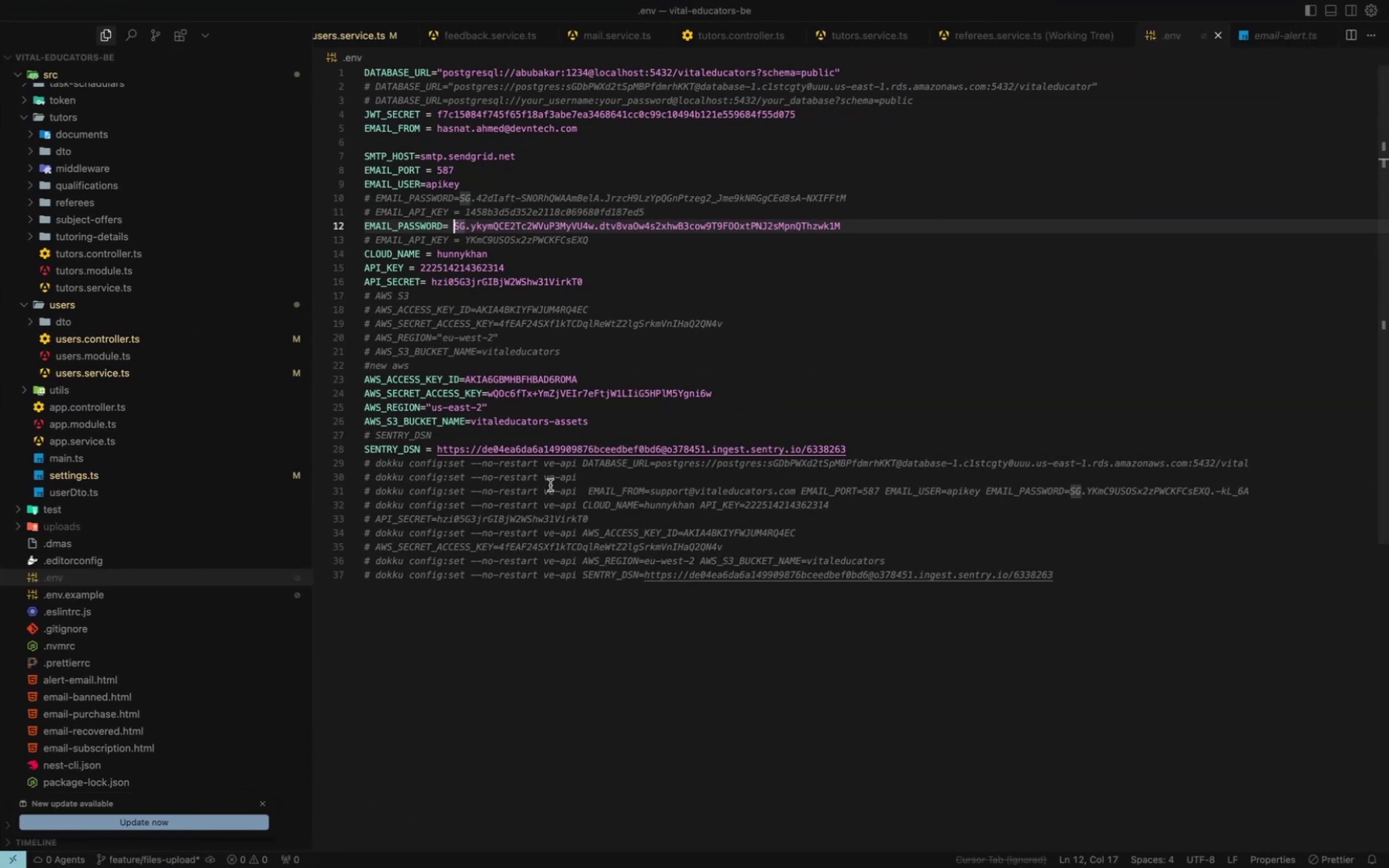 
left_click([550, 485])
 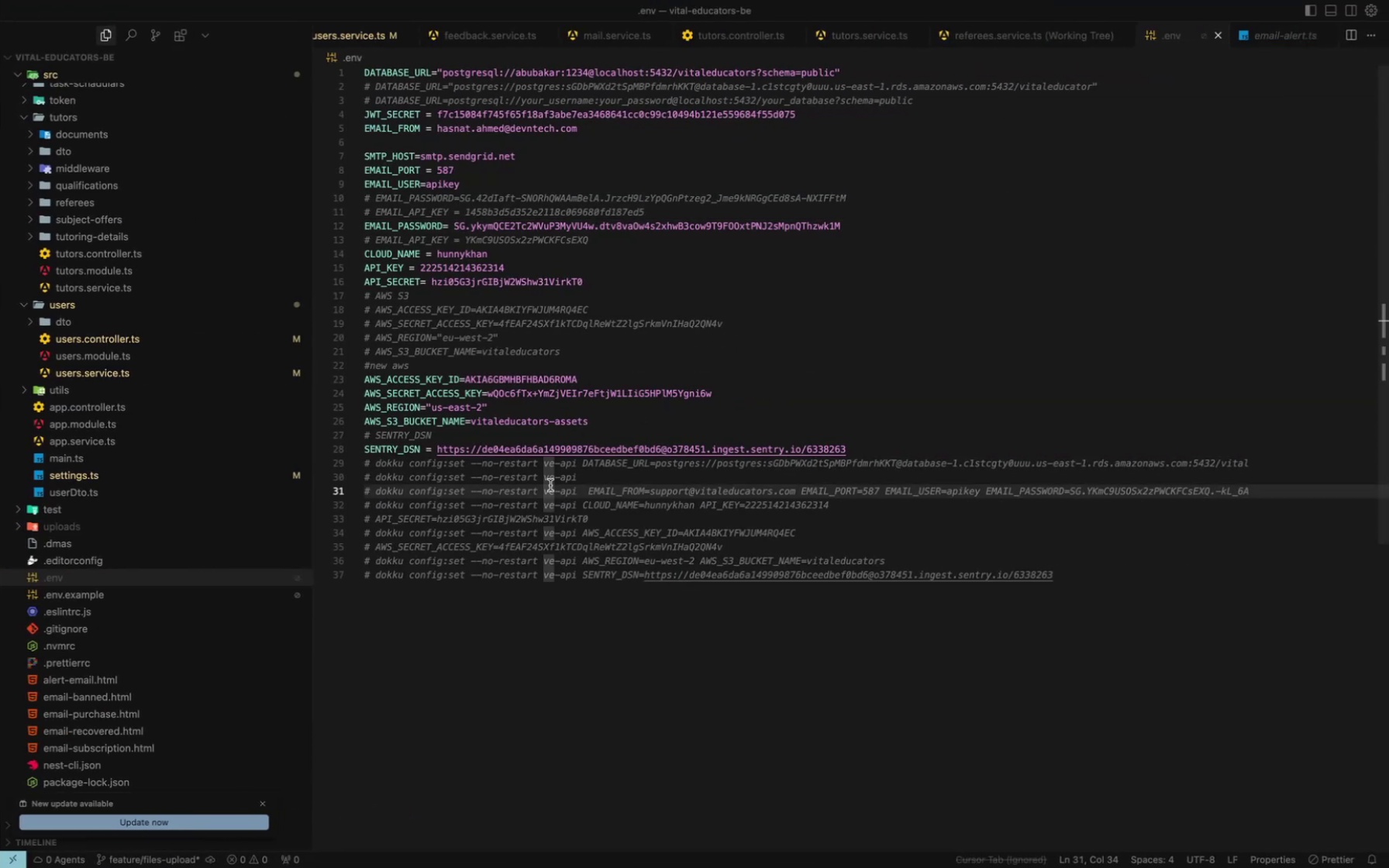 
key(Meta+Shift+Z)
 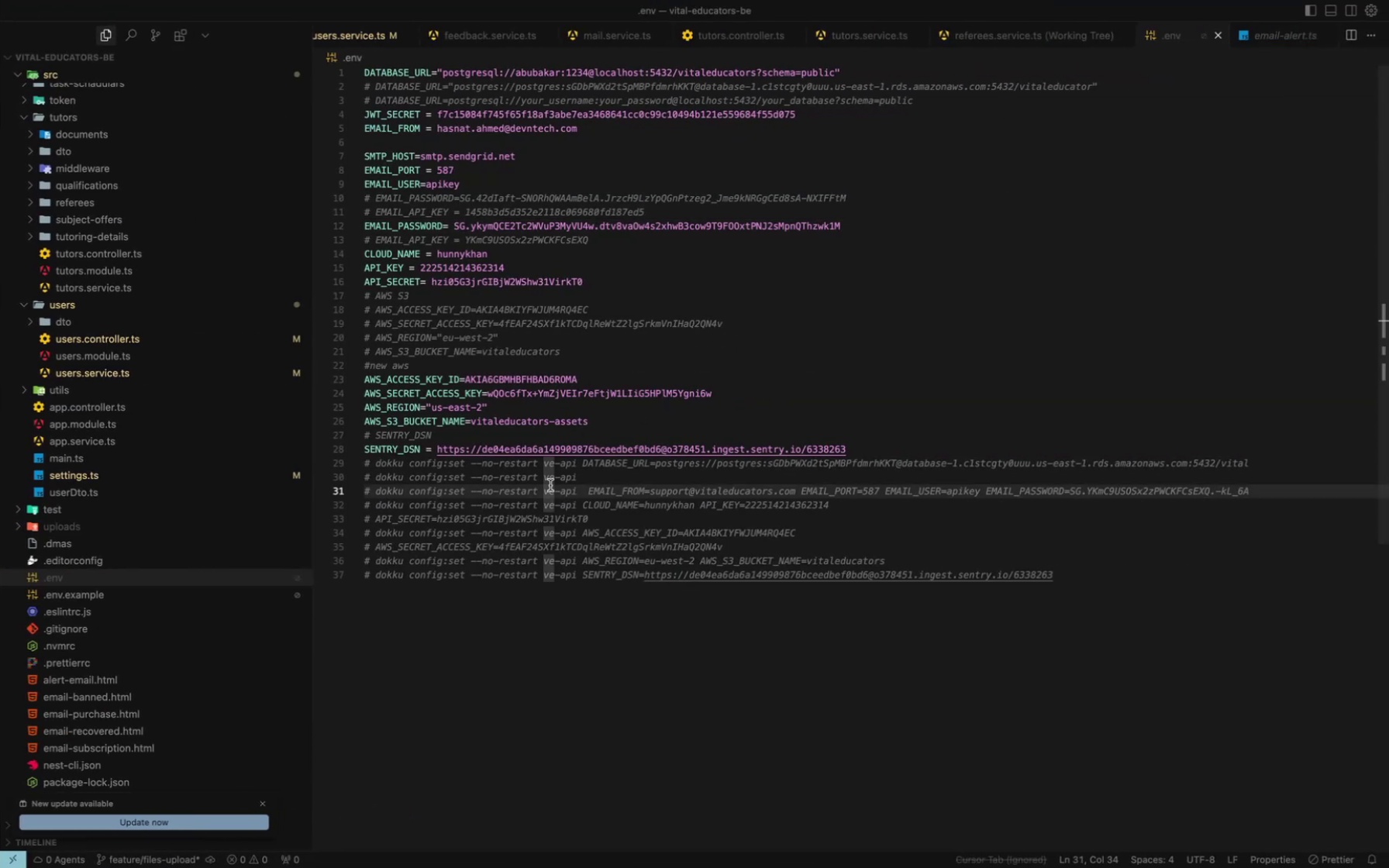 
key(Meta+Shift+Z)
 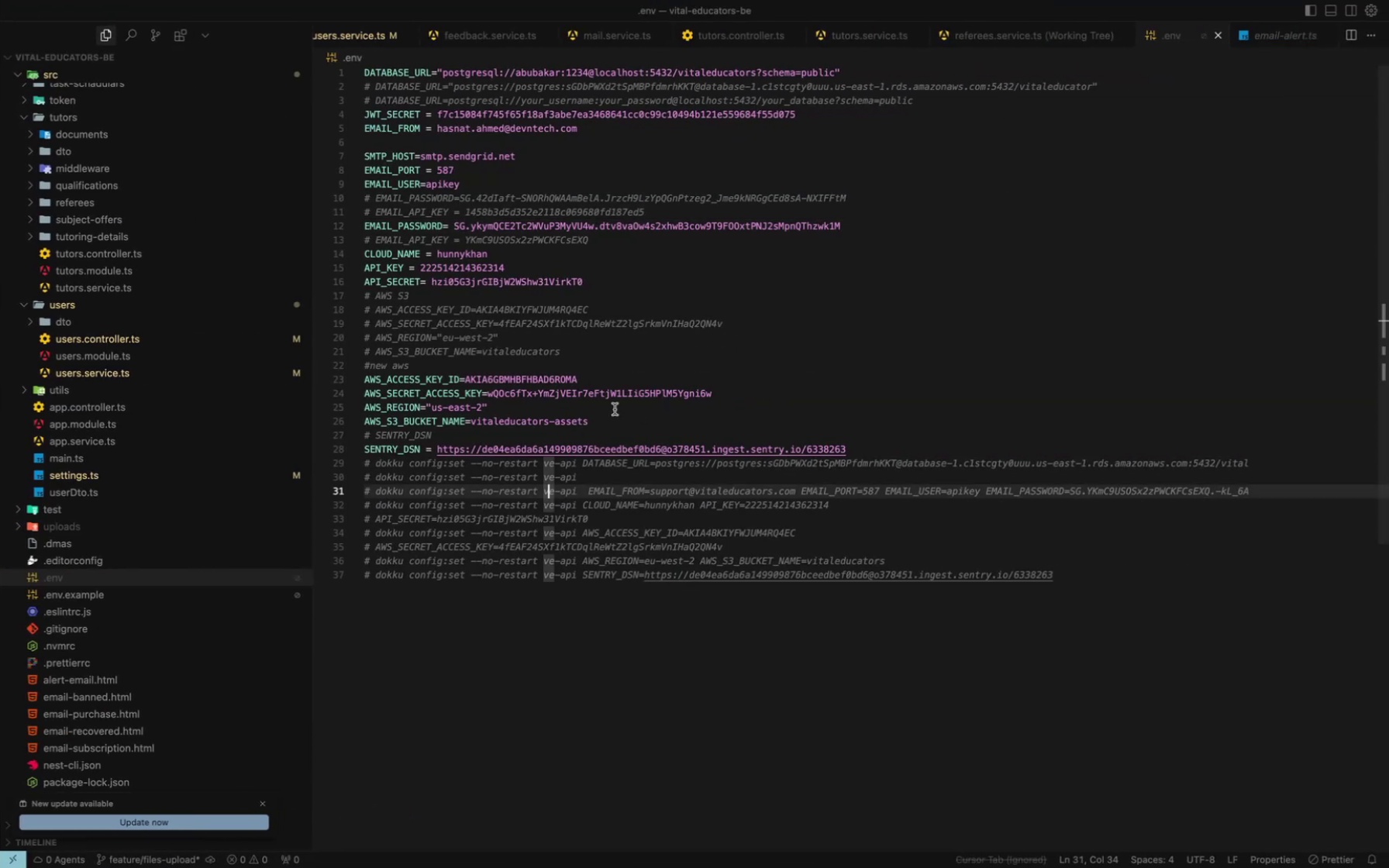 
key(Meta+Z)
 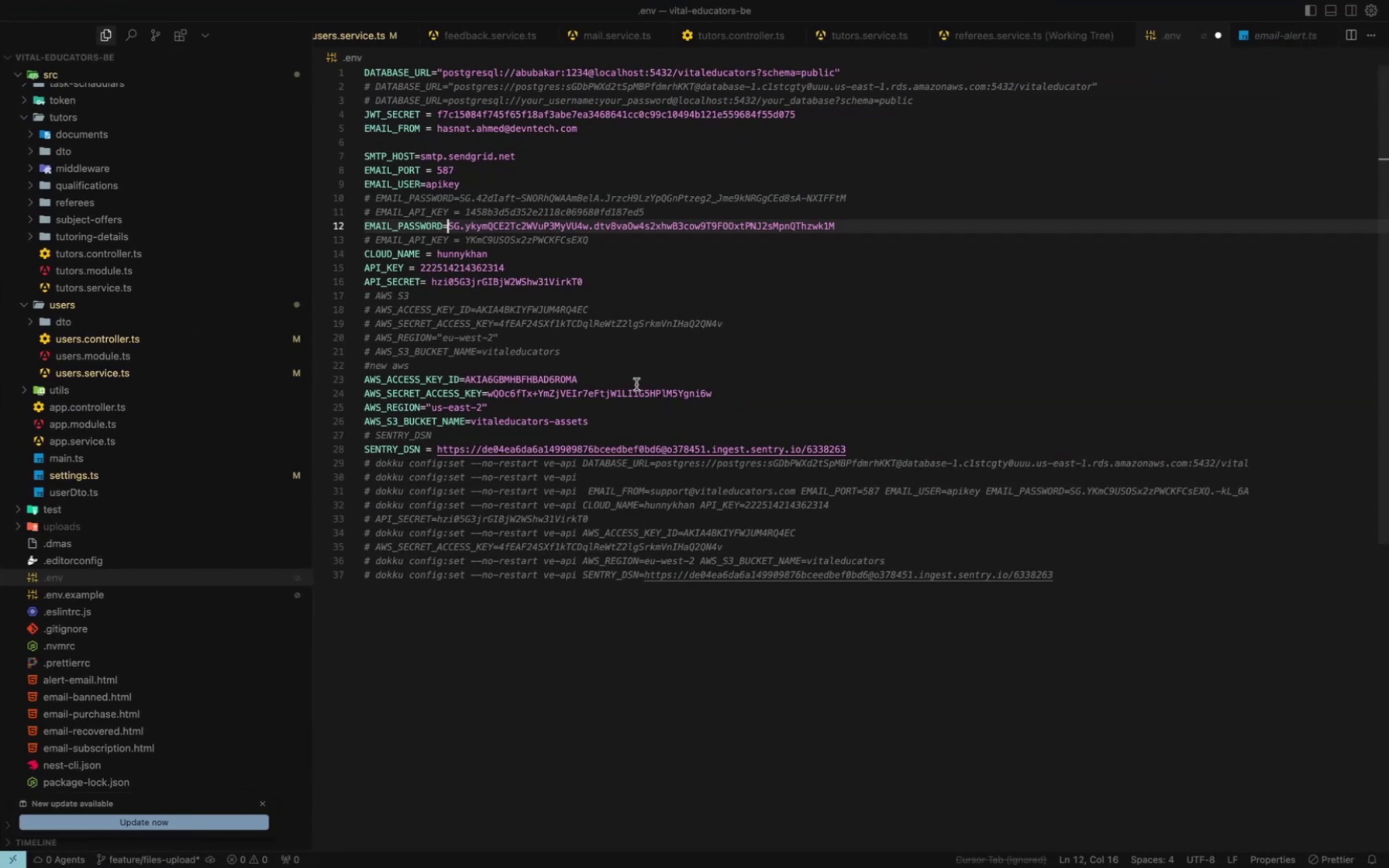 
key(Meta+Z)
 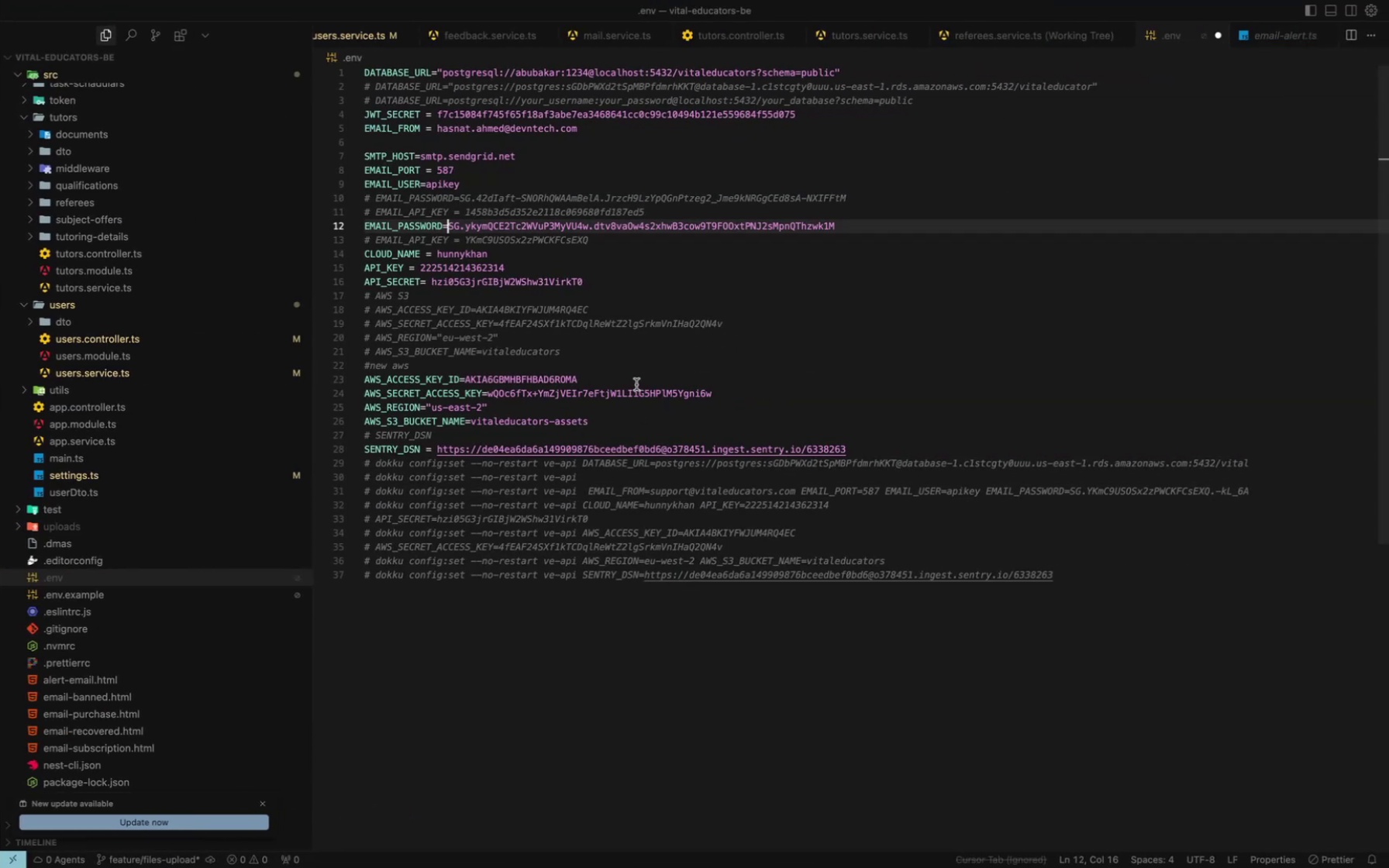 
key(Meta+Z)
 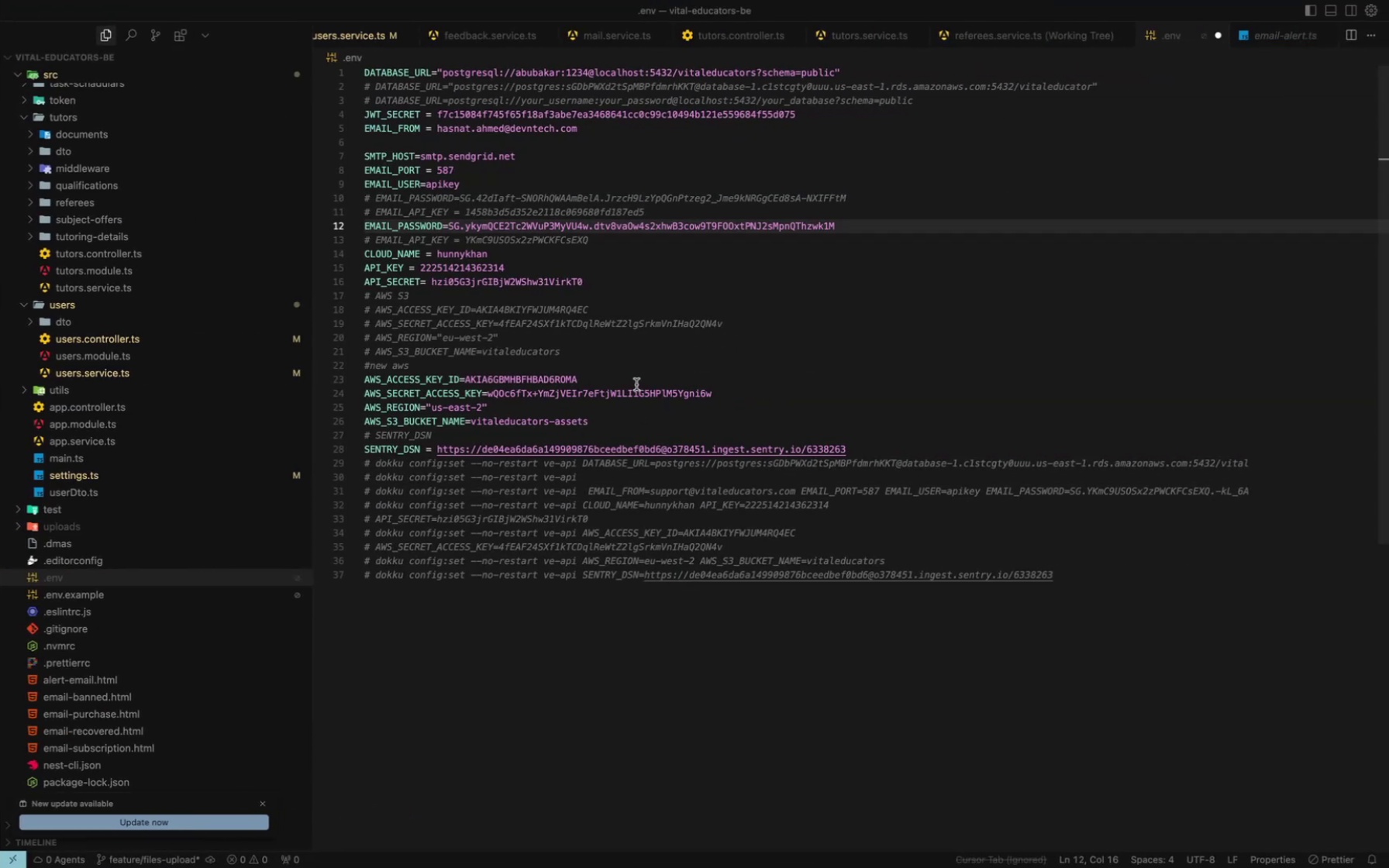 
key(Meta+Z)
 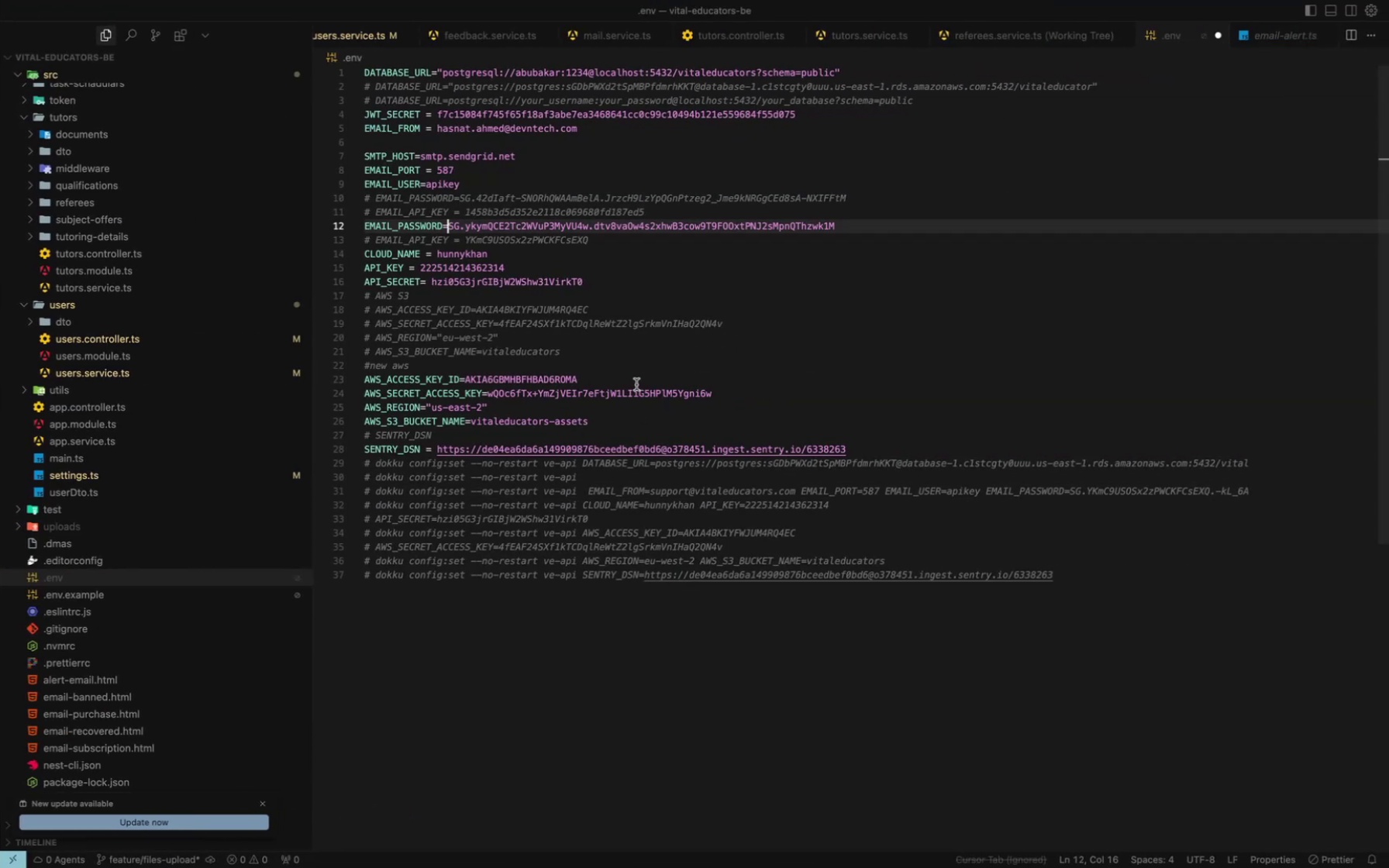 
key(Meta+Z)
 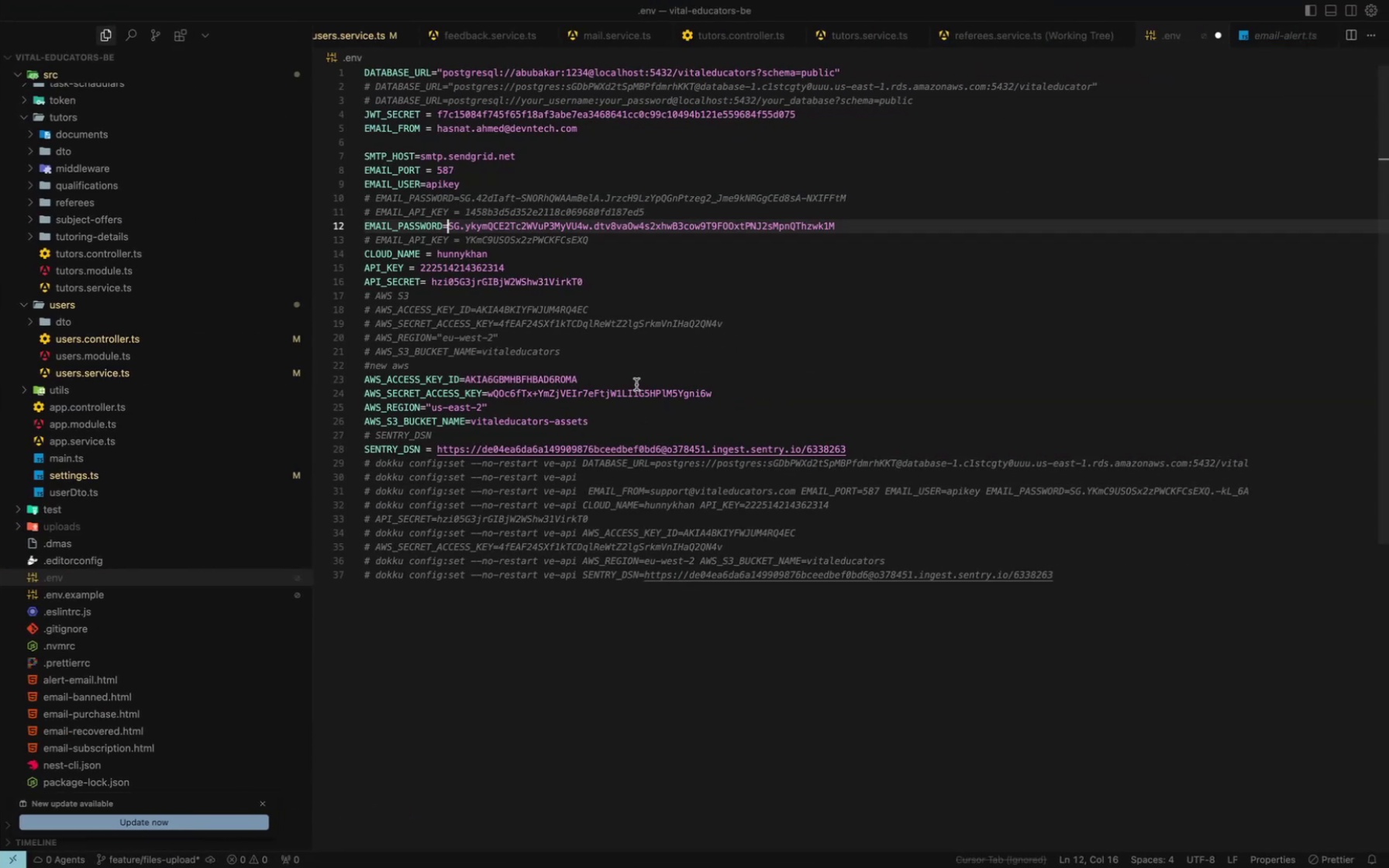 
key(Meta+Z)
 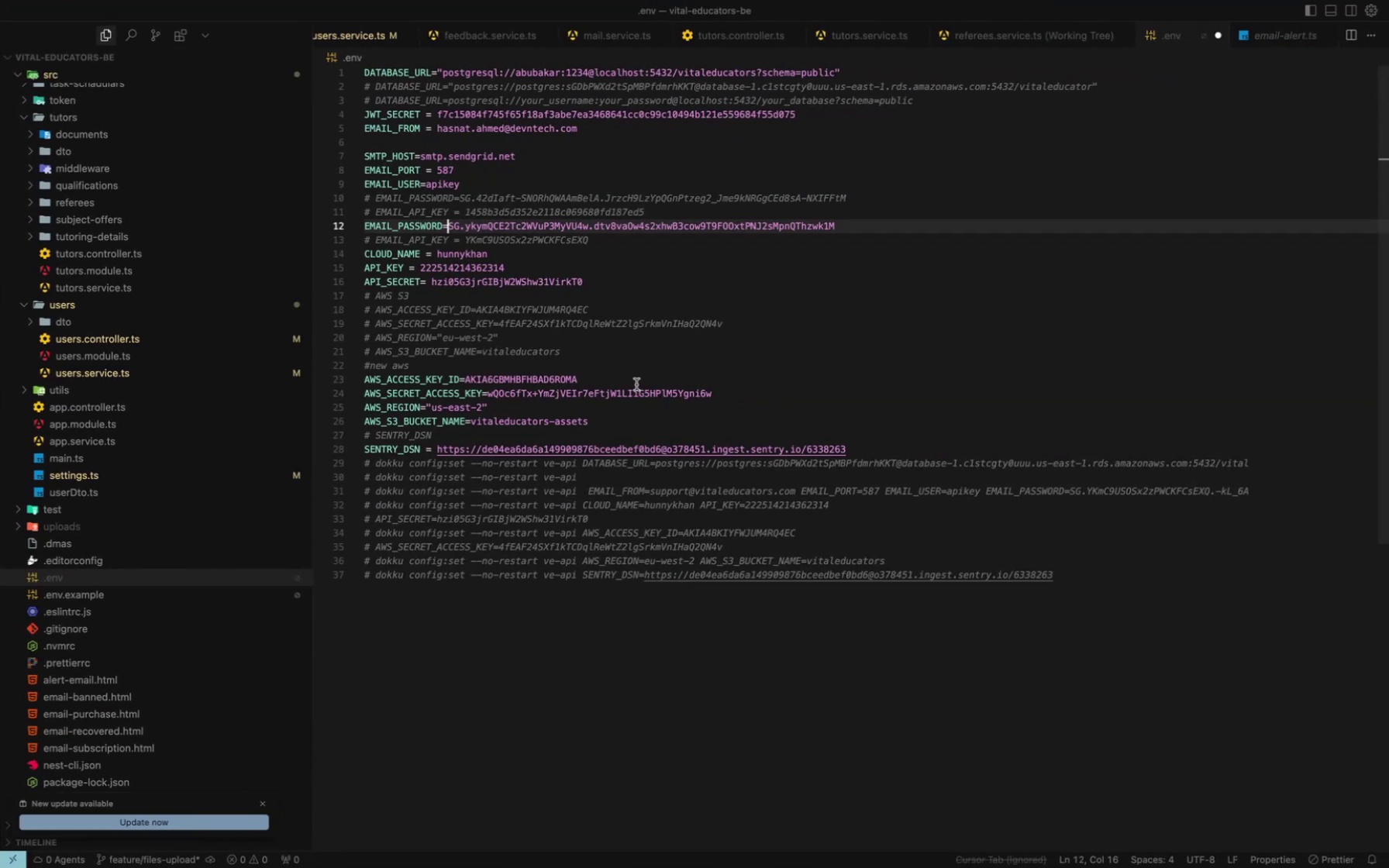 
key(Meta+Z)
 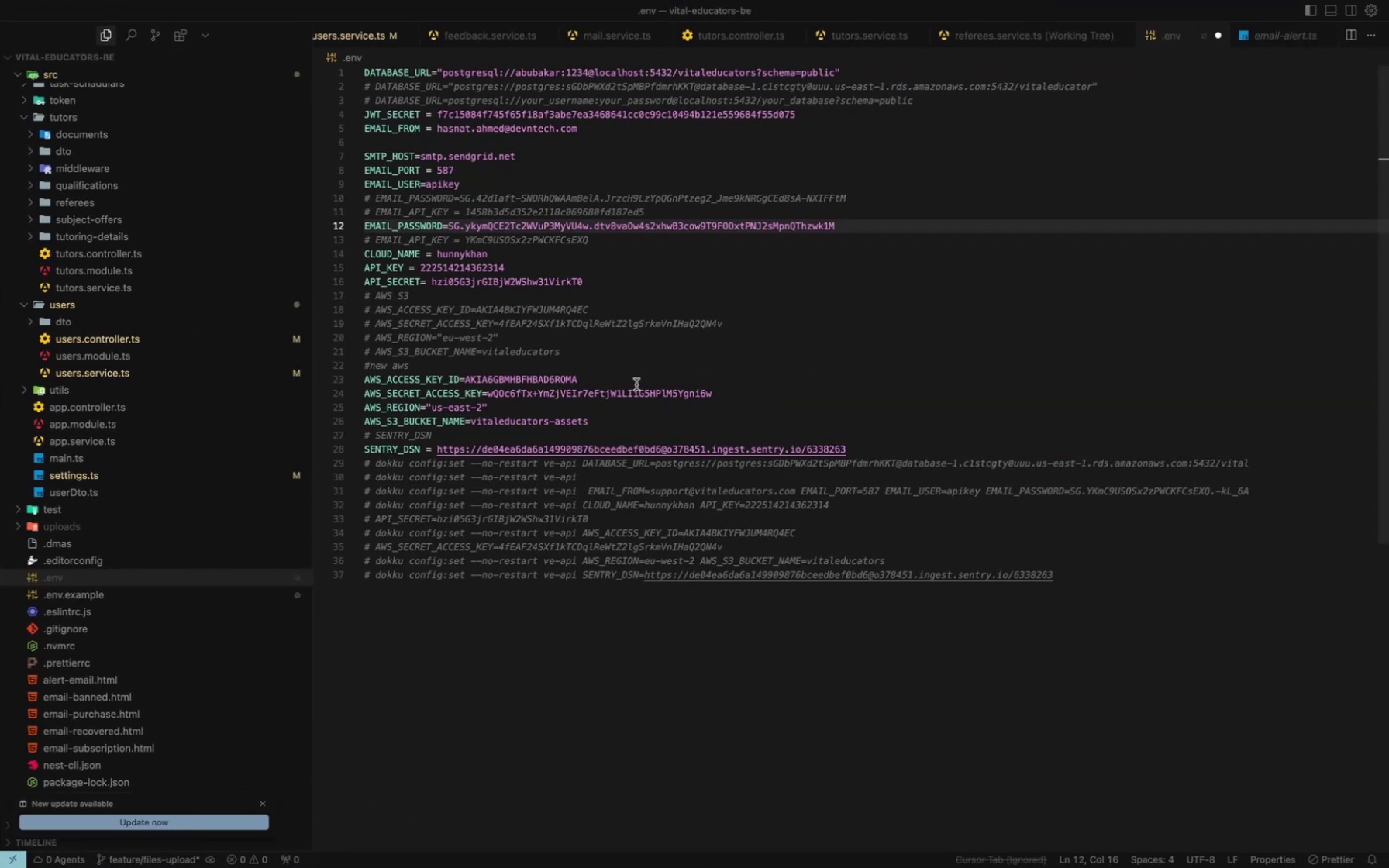 
key(Meta+Z)
 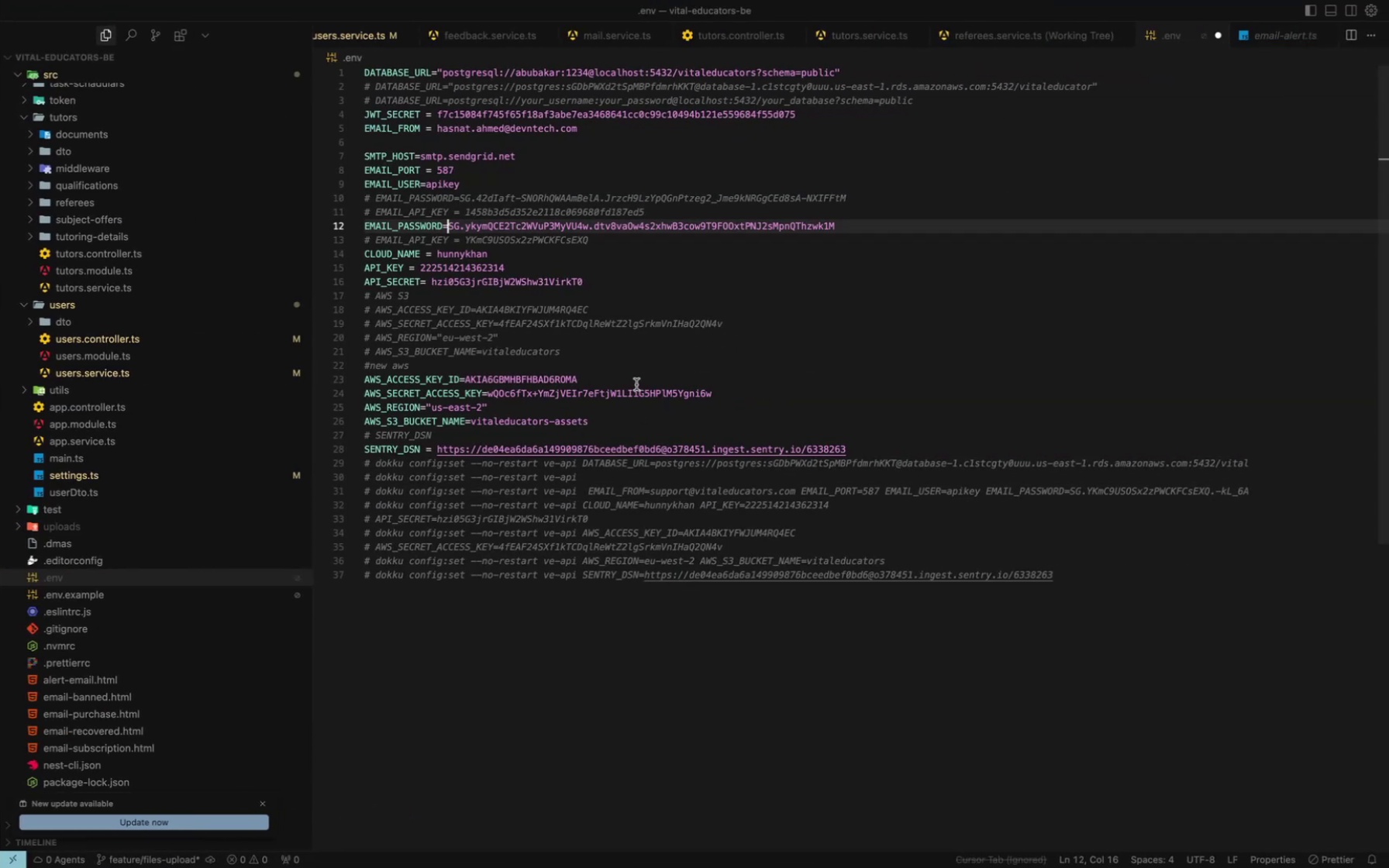 
key(Meta+Shift+Z)
 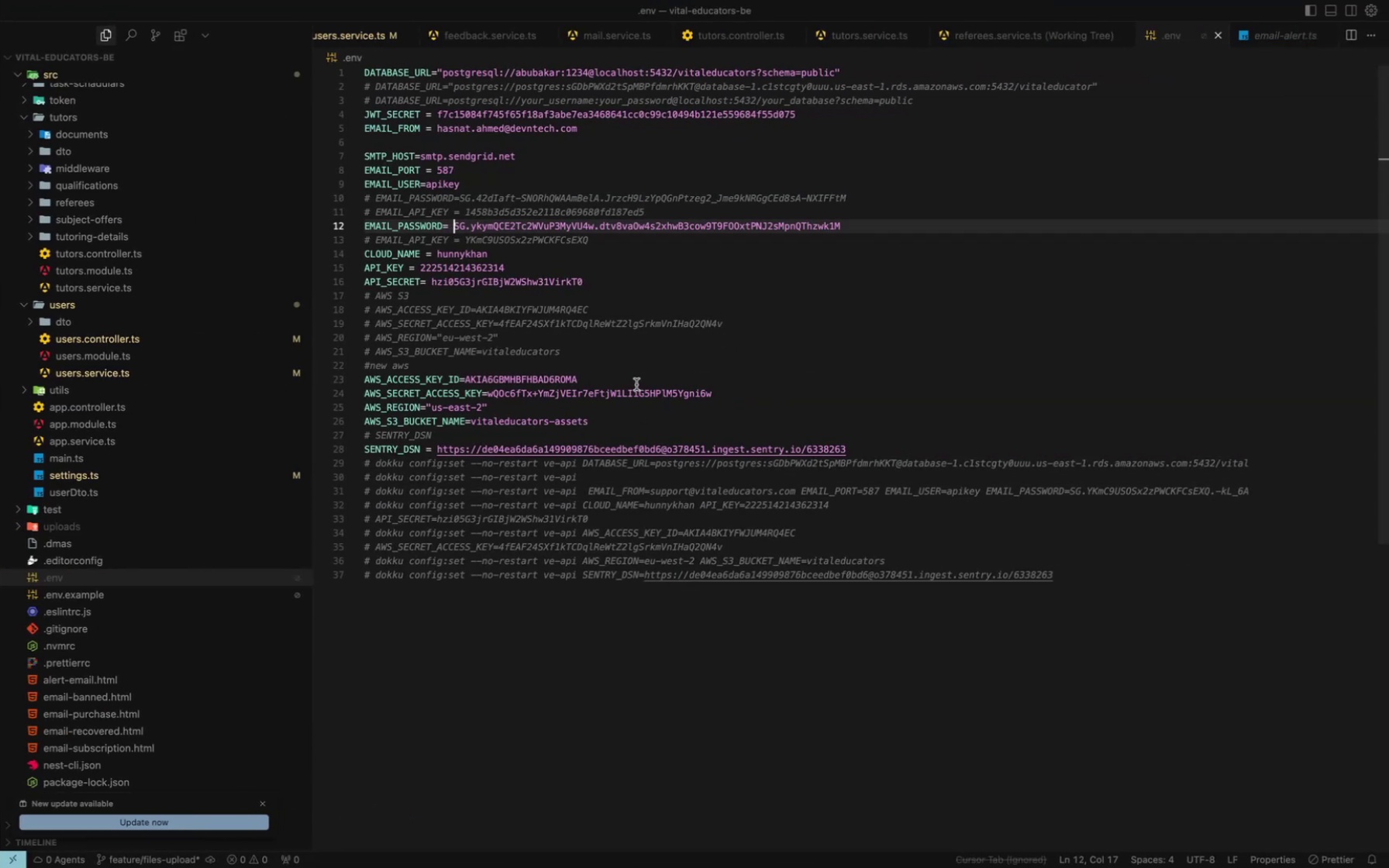 
key(Meta+Shift+Z)
 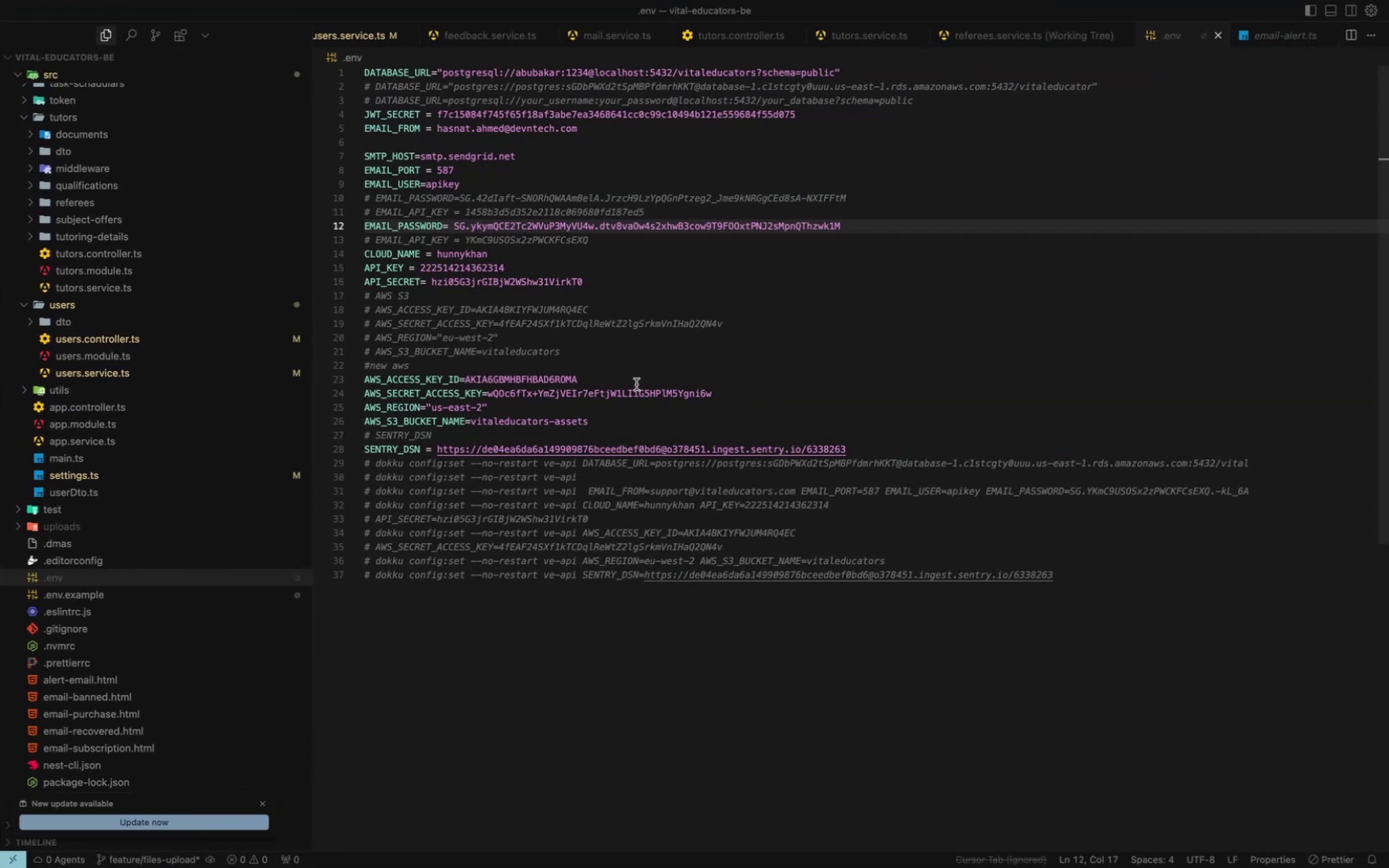 
key(Meta+Shift+Z)
 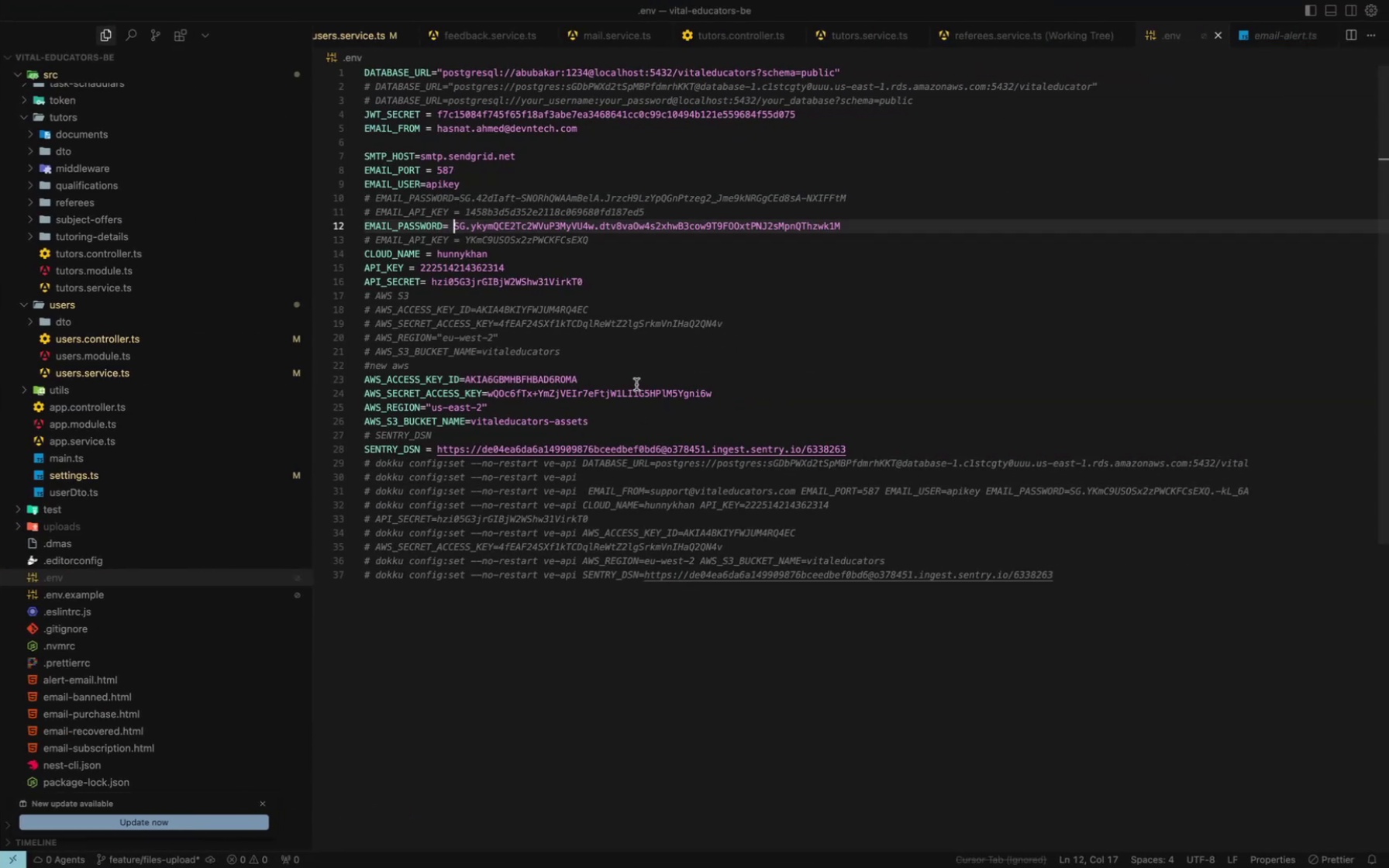 
key(Meta+Z)
 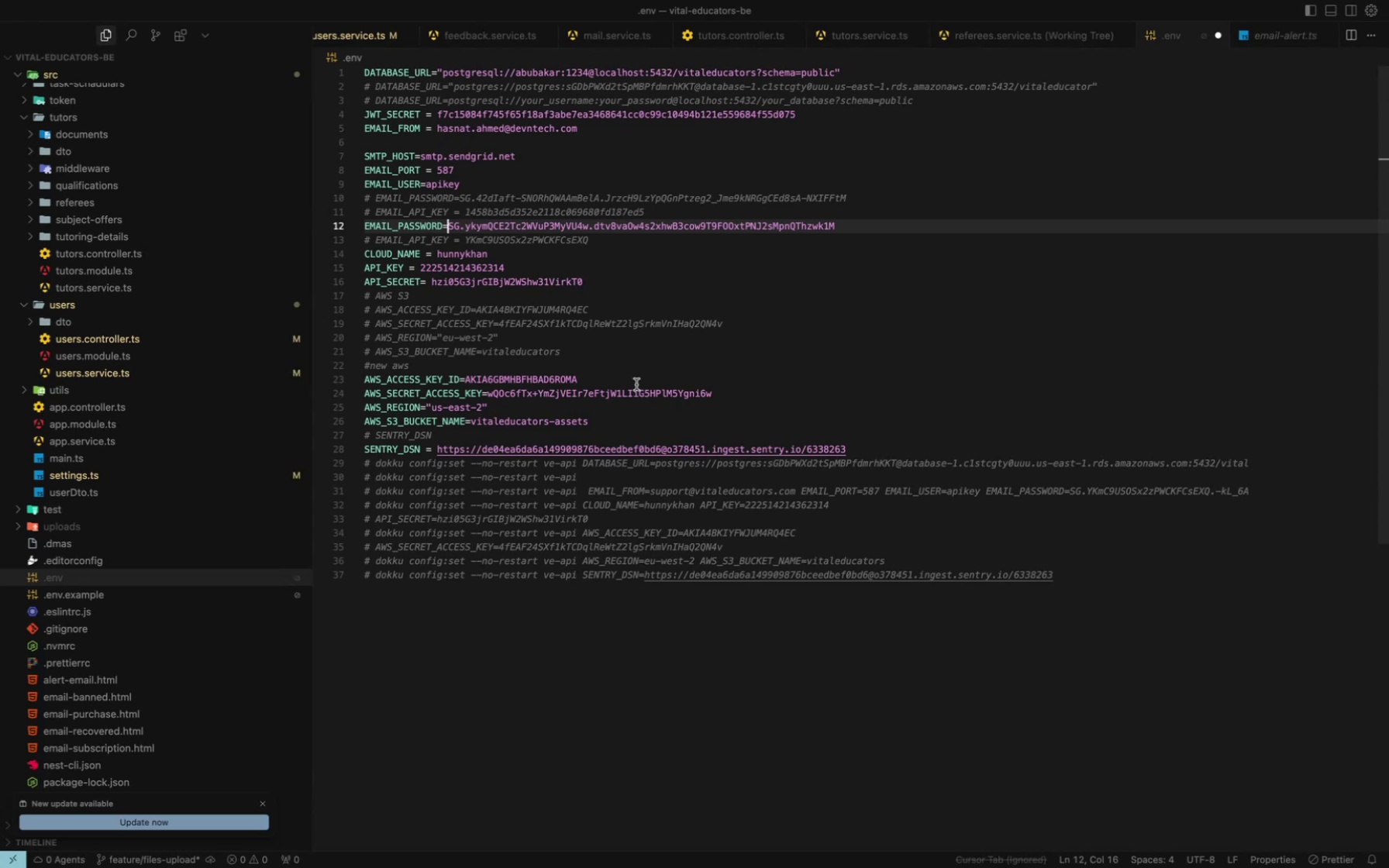 
key(Meta+Z)
 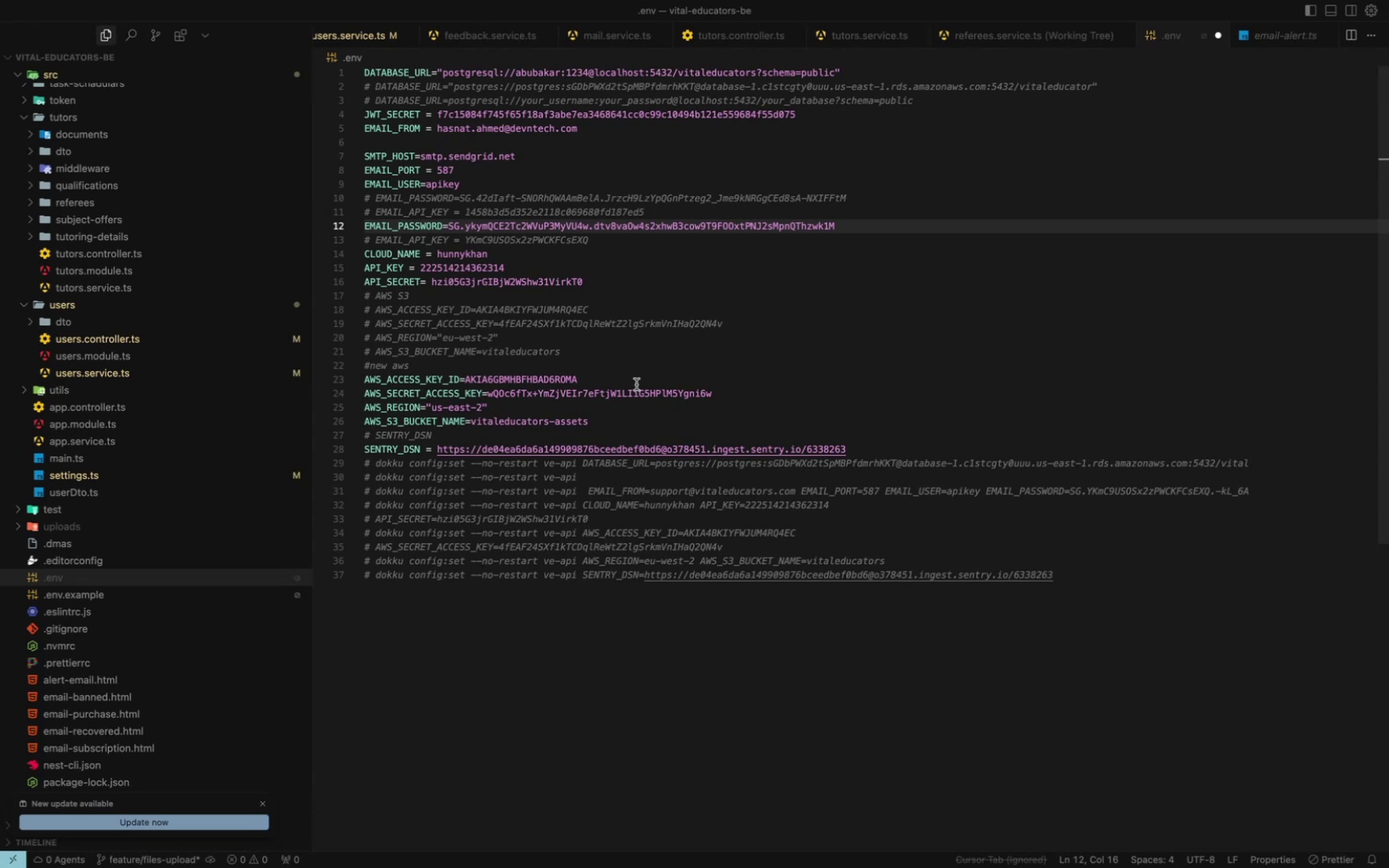 
key(Meta+Z)
 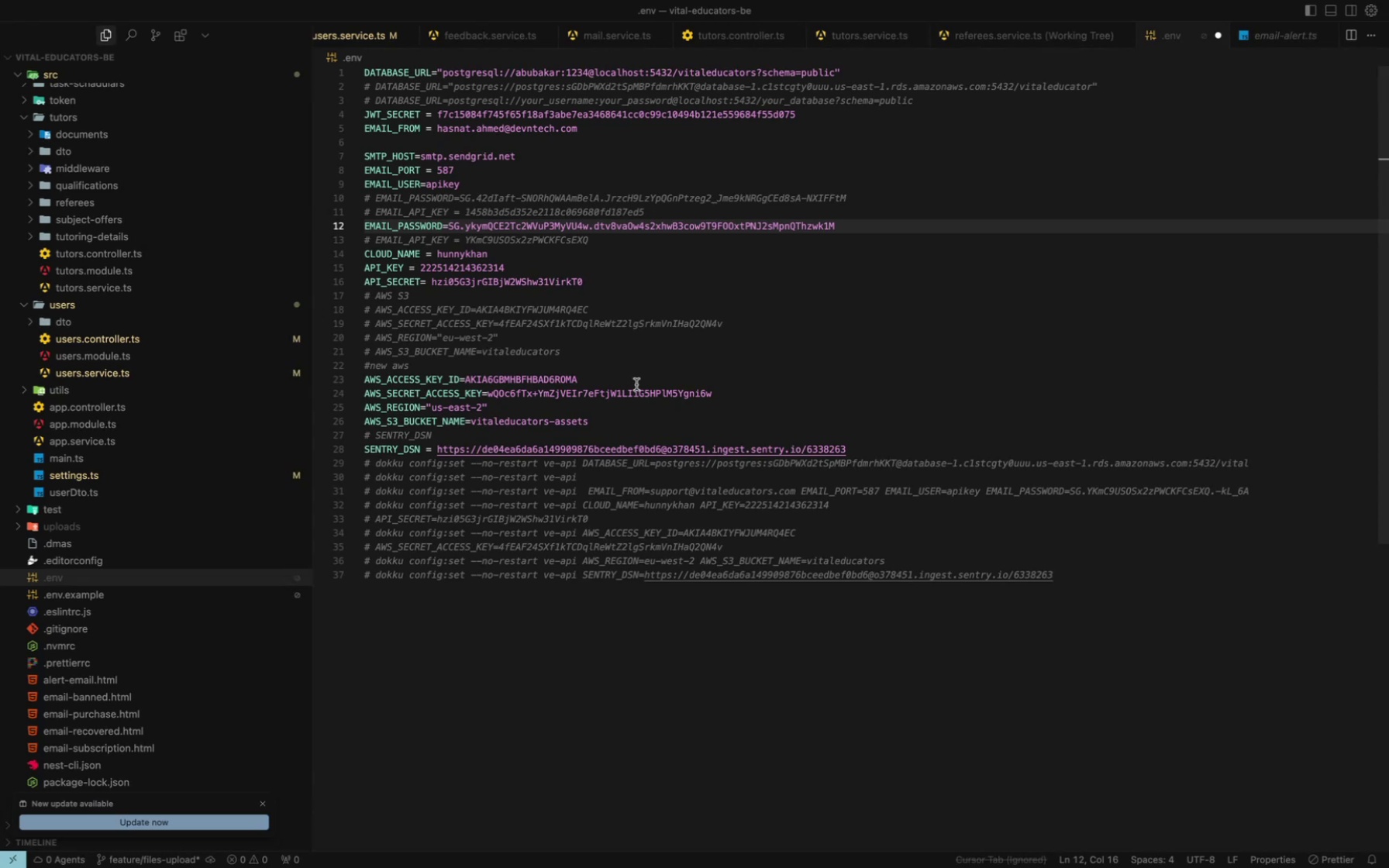 
key(Meta+Z)
 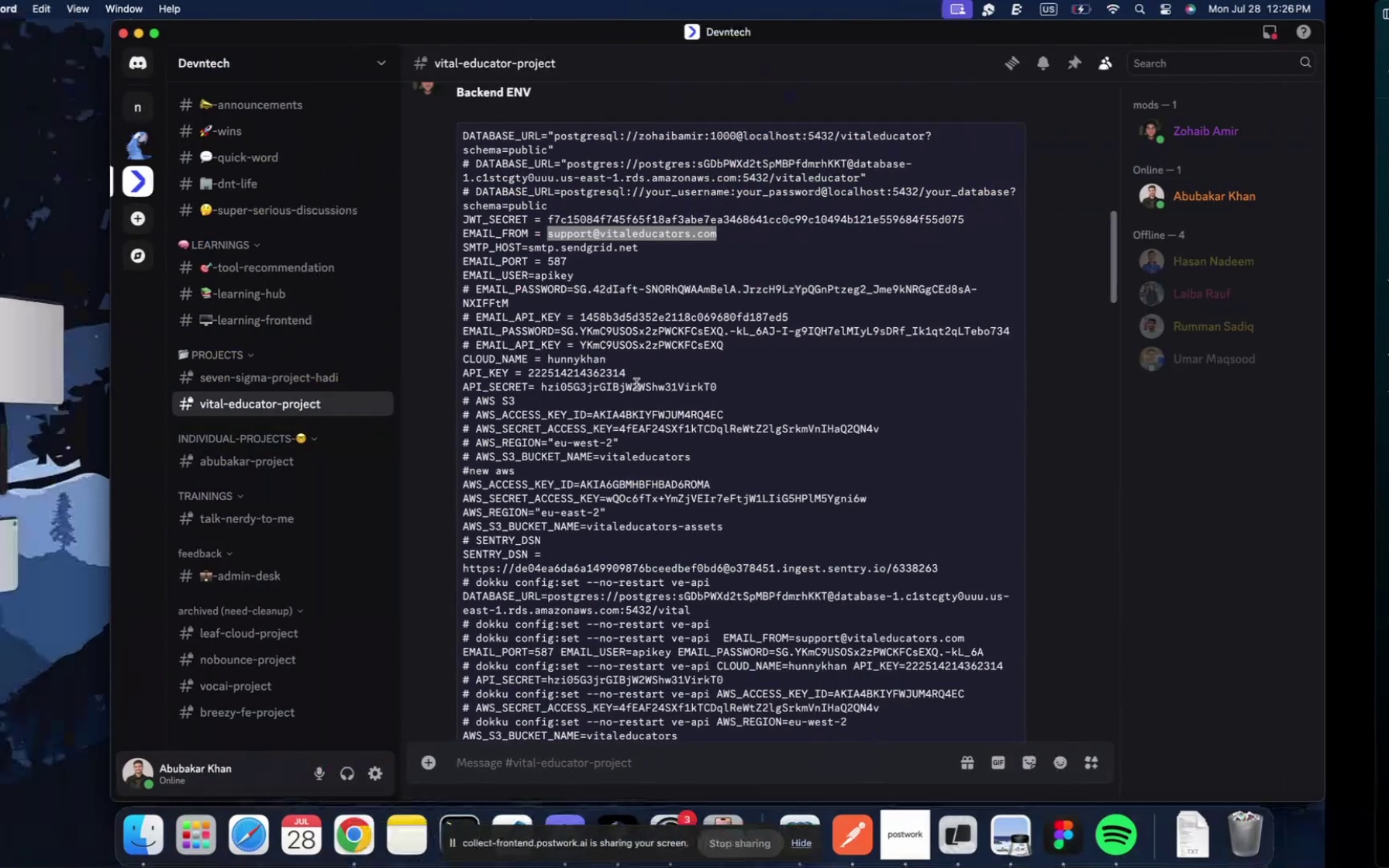 
key(Meta+C)
 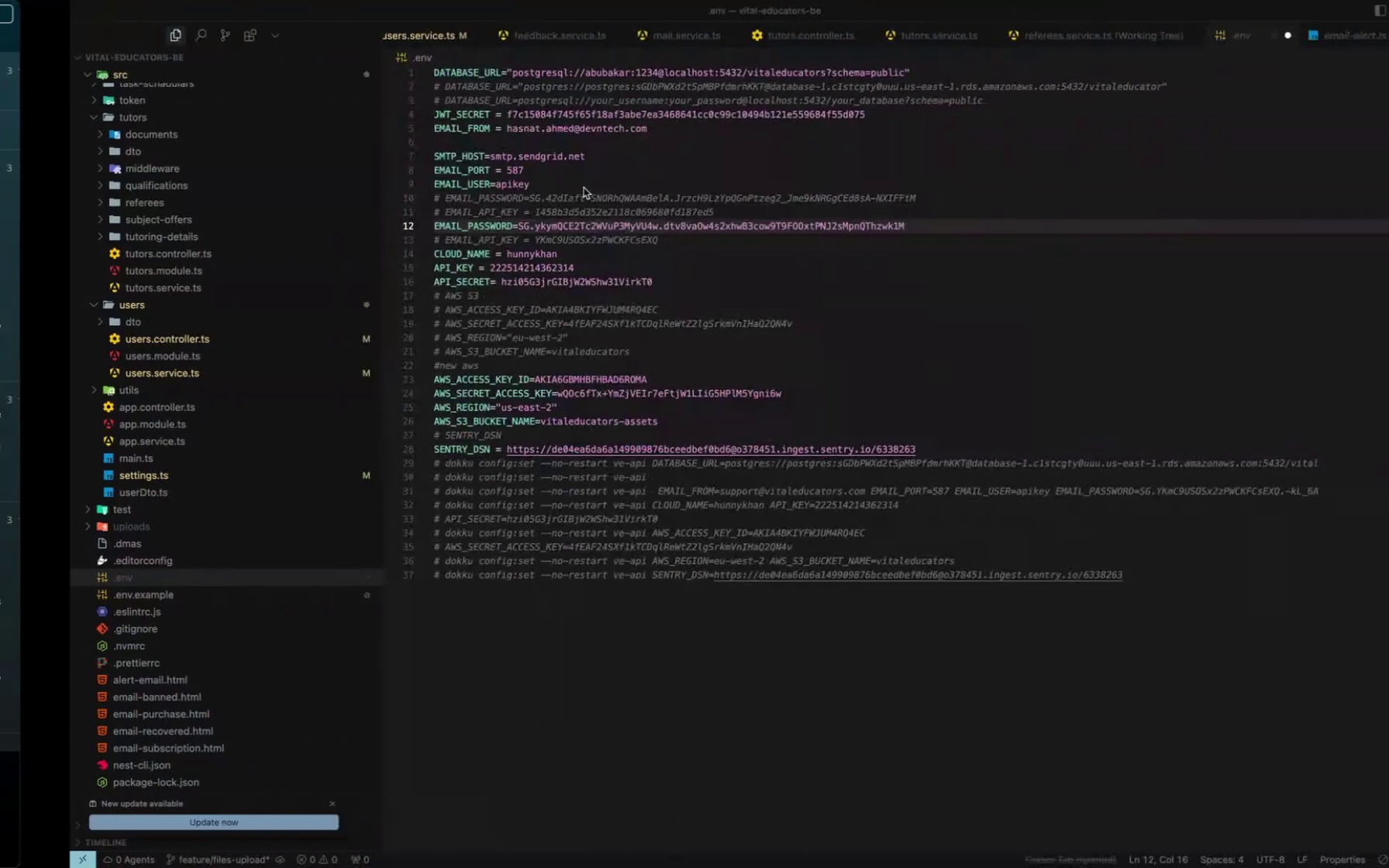 
left_click([559, 201])
 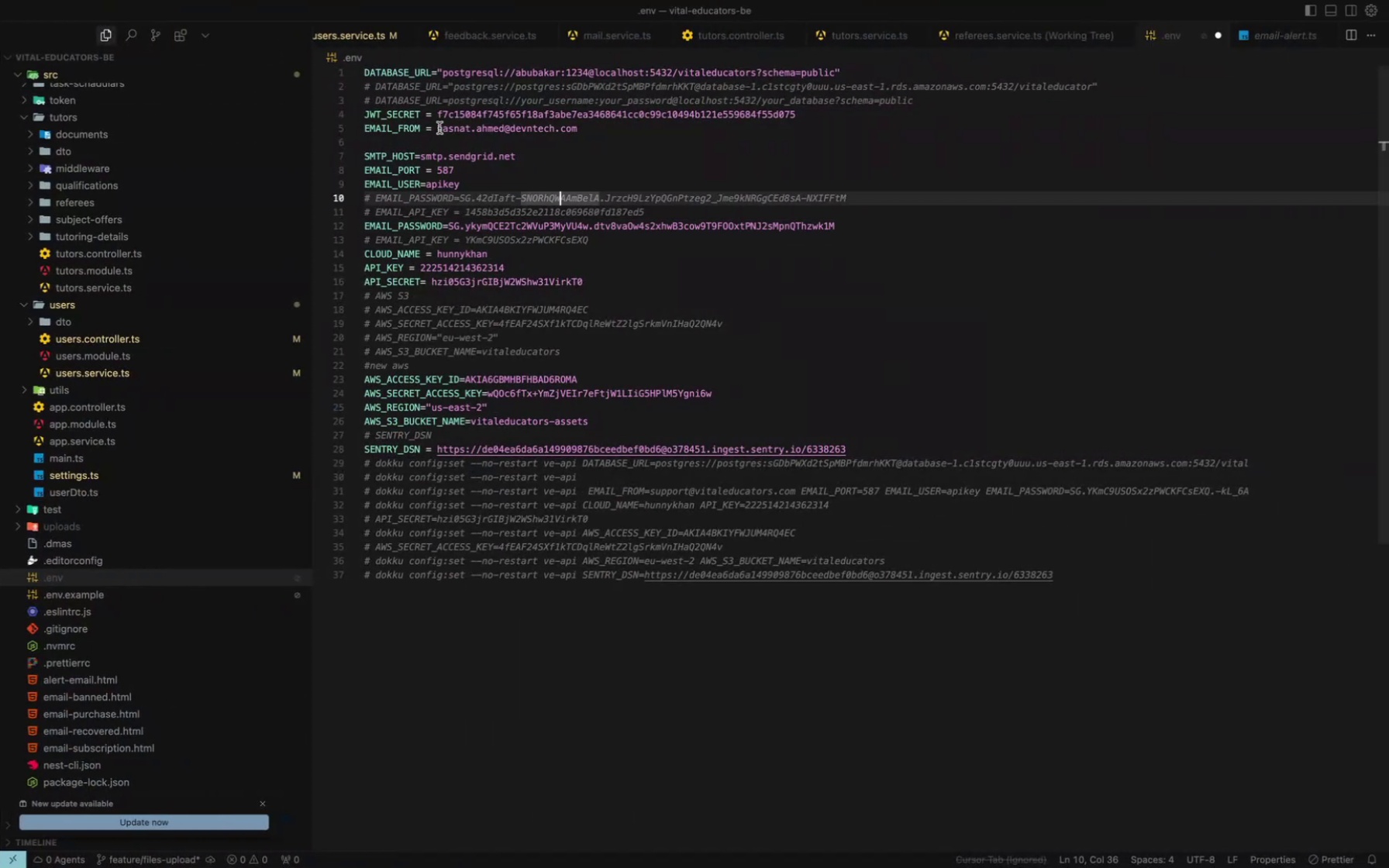 
left_click_drag(start_coordinate=[437, 129], to_coordinate=[592, 129])
 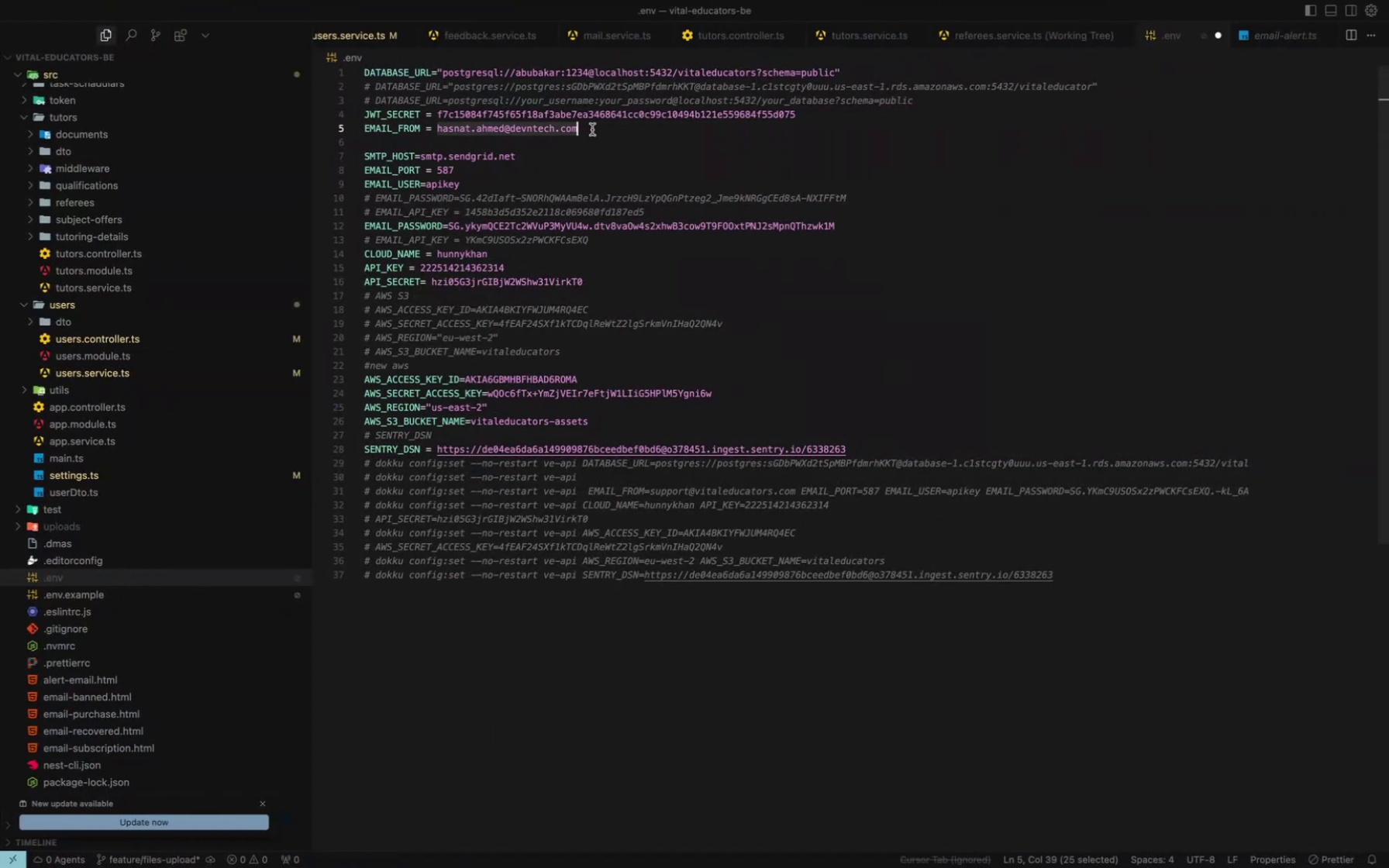 
key(Meta+V)
 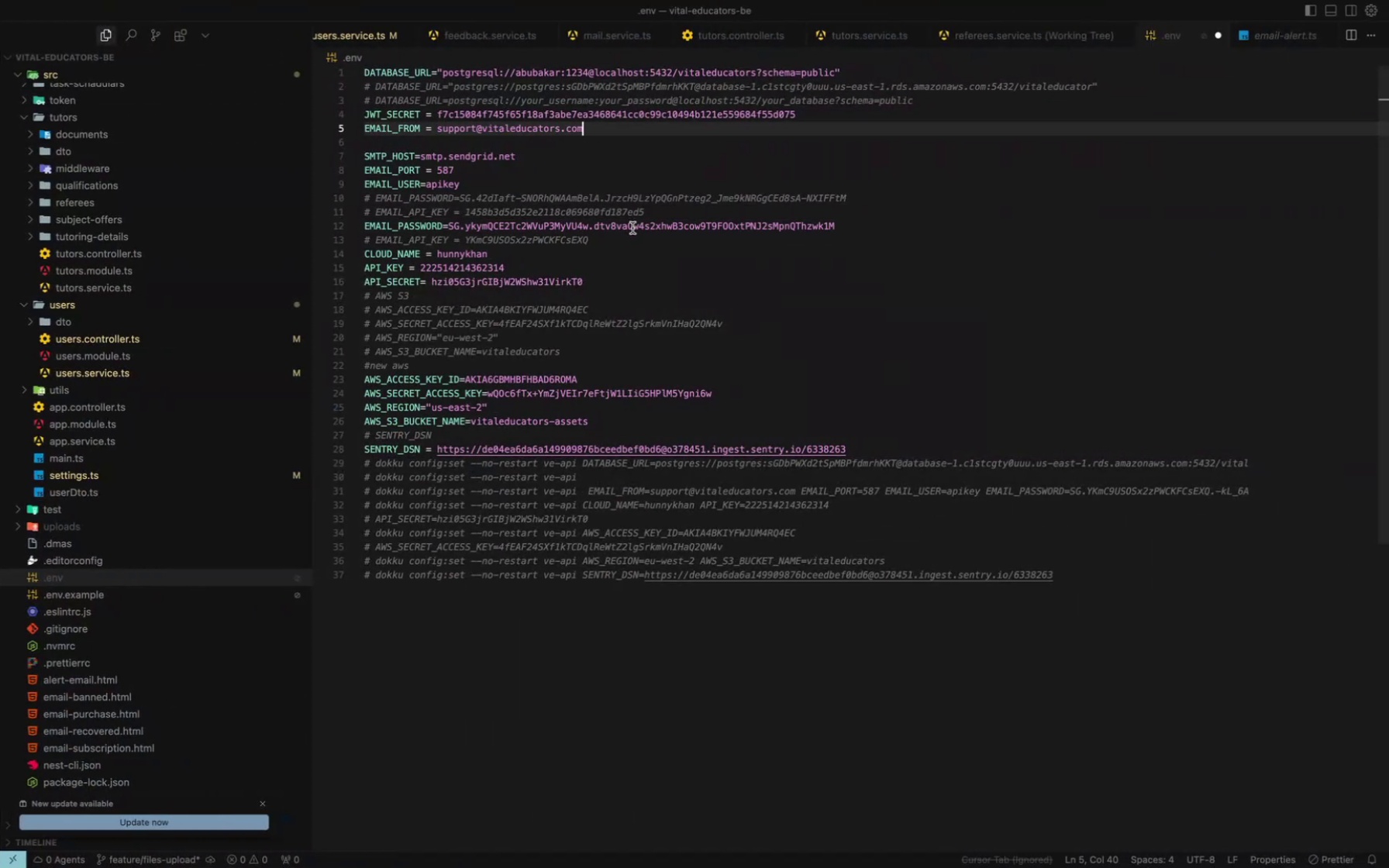 
key(Meta+S)
 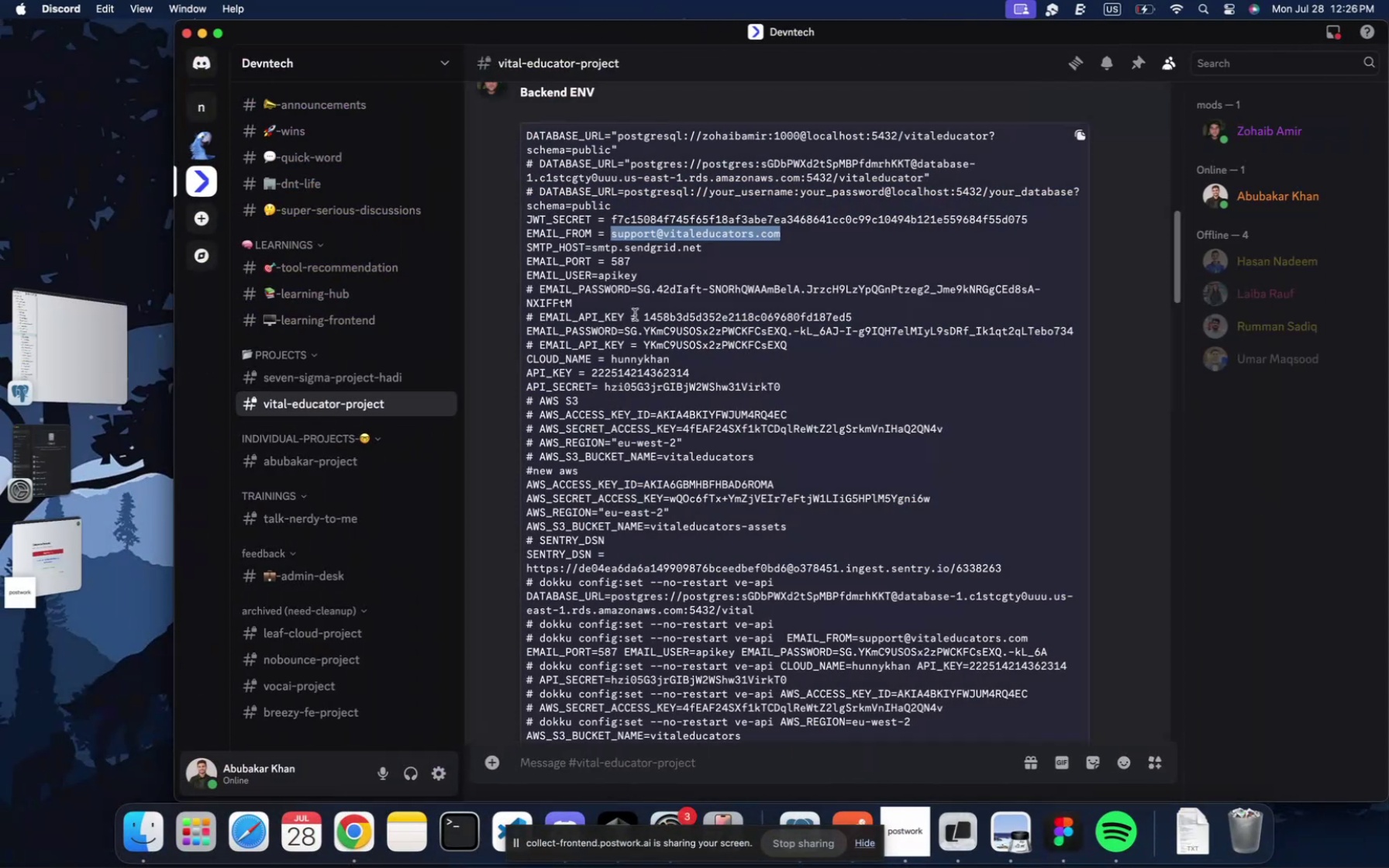 
left_click_drag(start_coordinate=[638, 291], to_coordinate=[670, 298])
 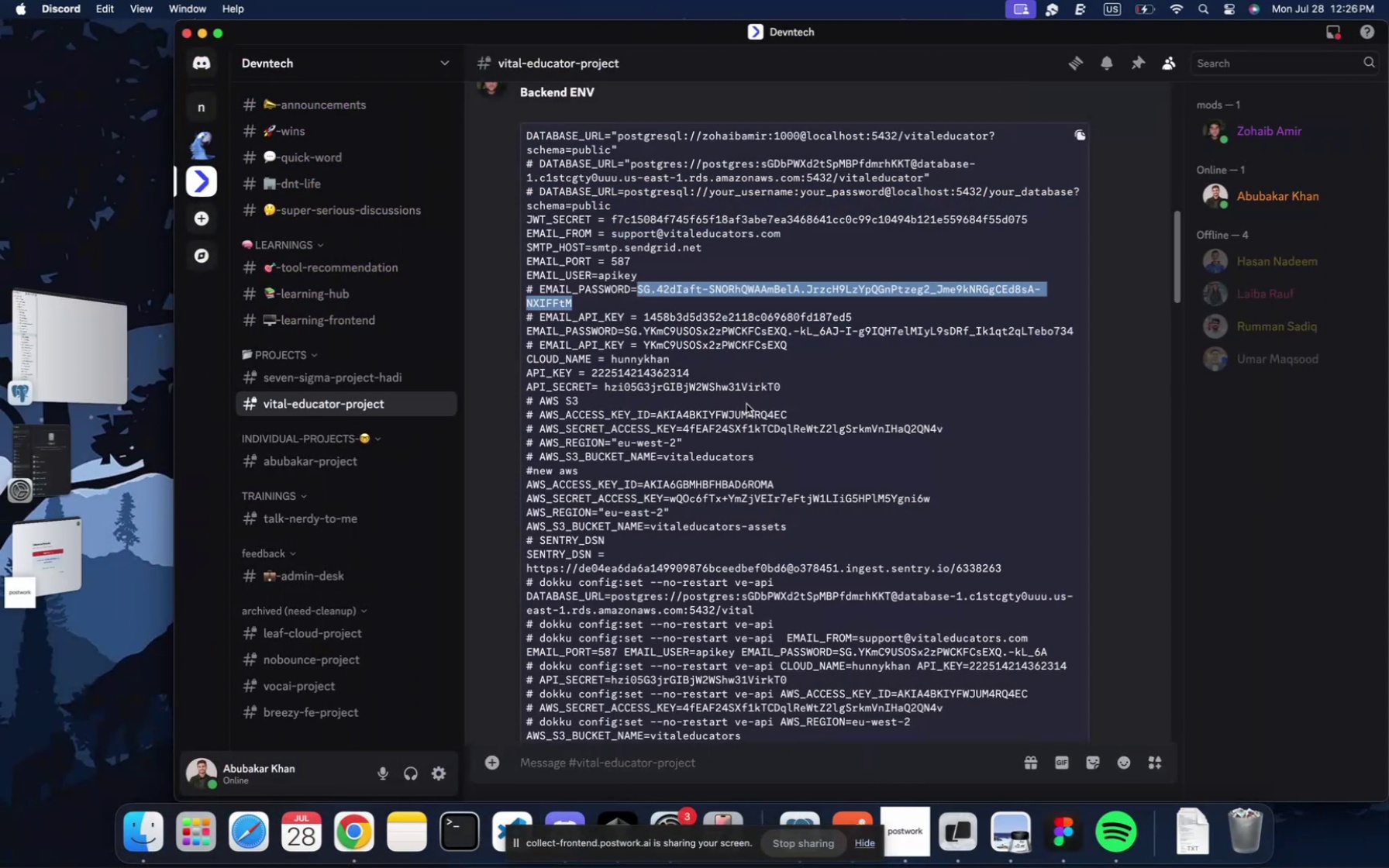 
key(Meta+C)
 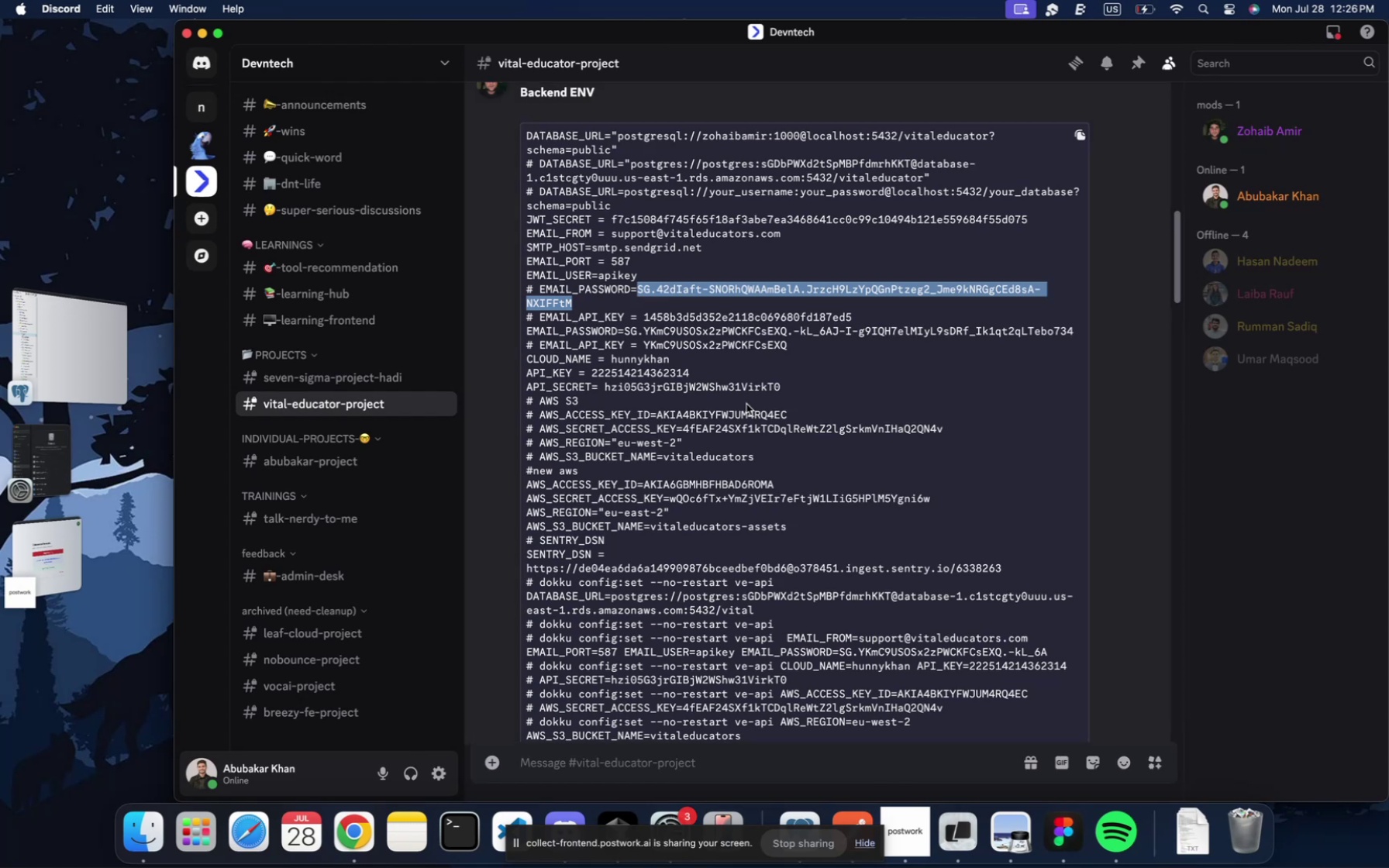 
wait(13.28)
 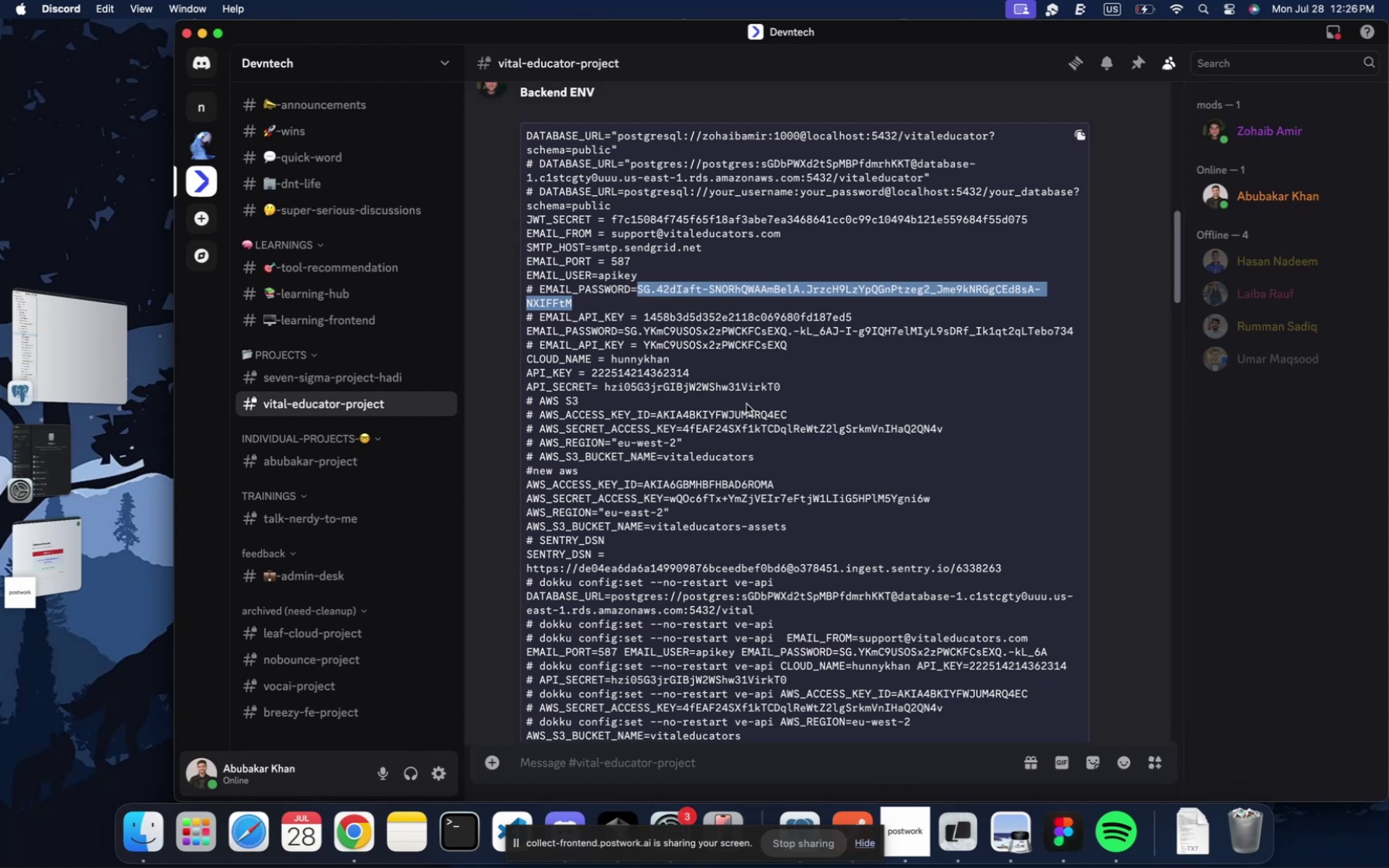 
left_click([1084, 140])
 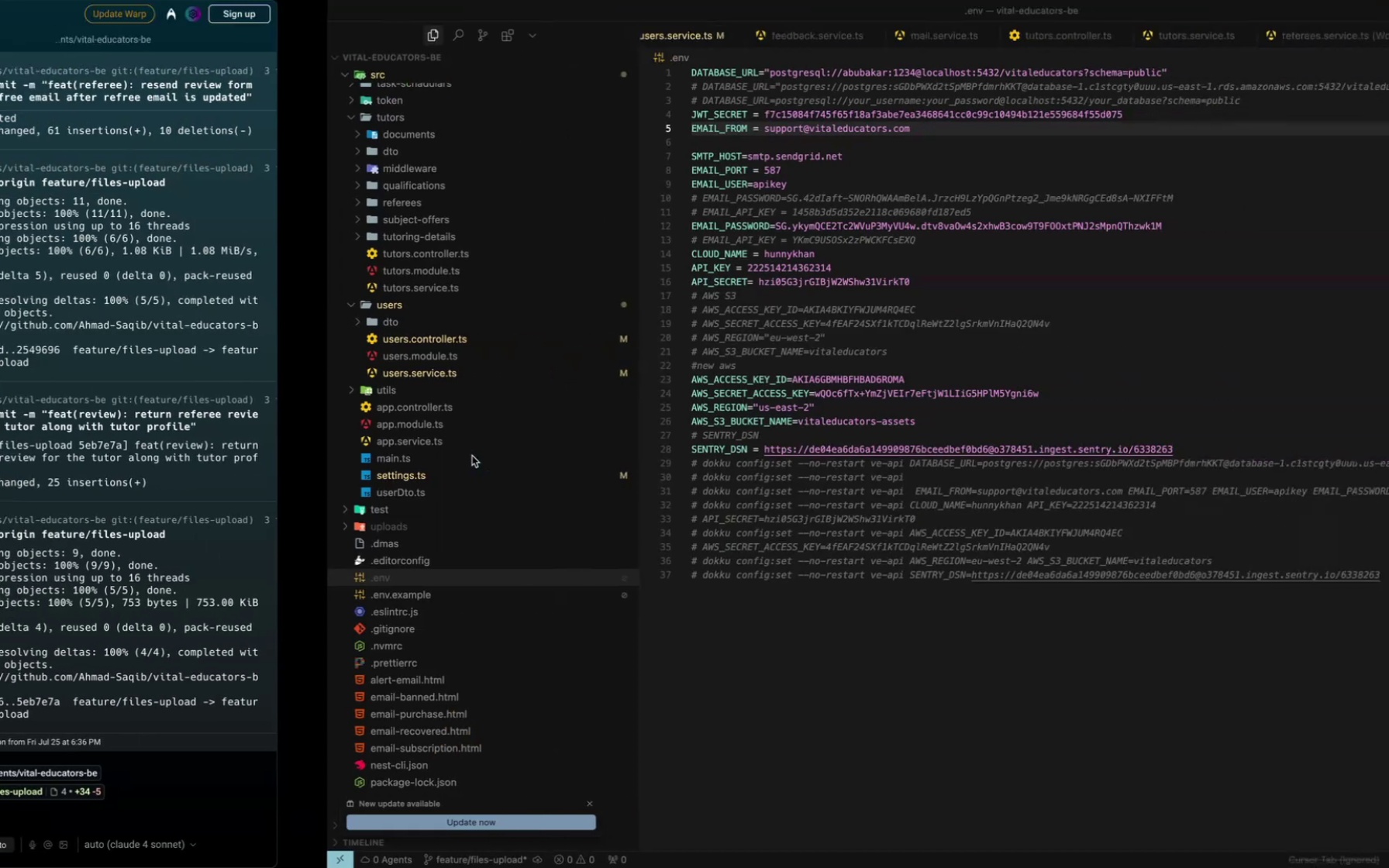 
left_click([434, 635])
 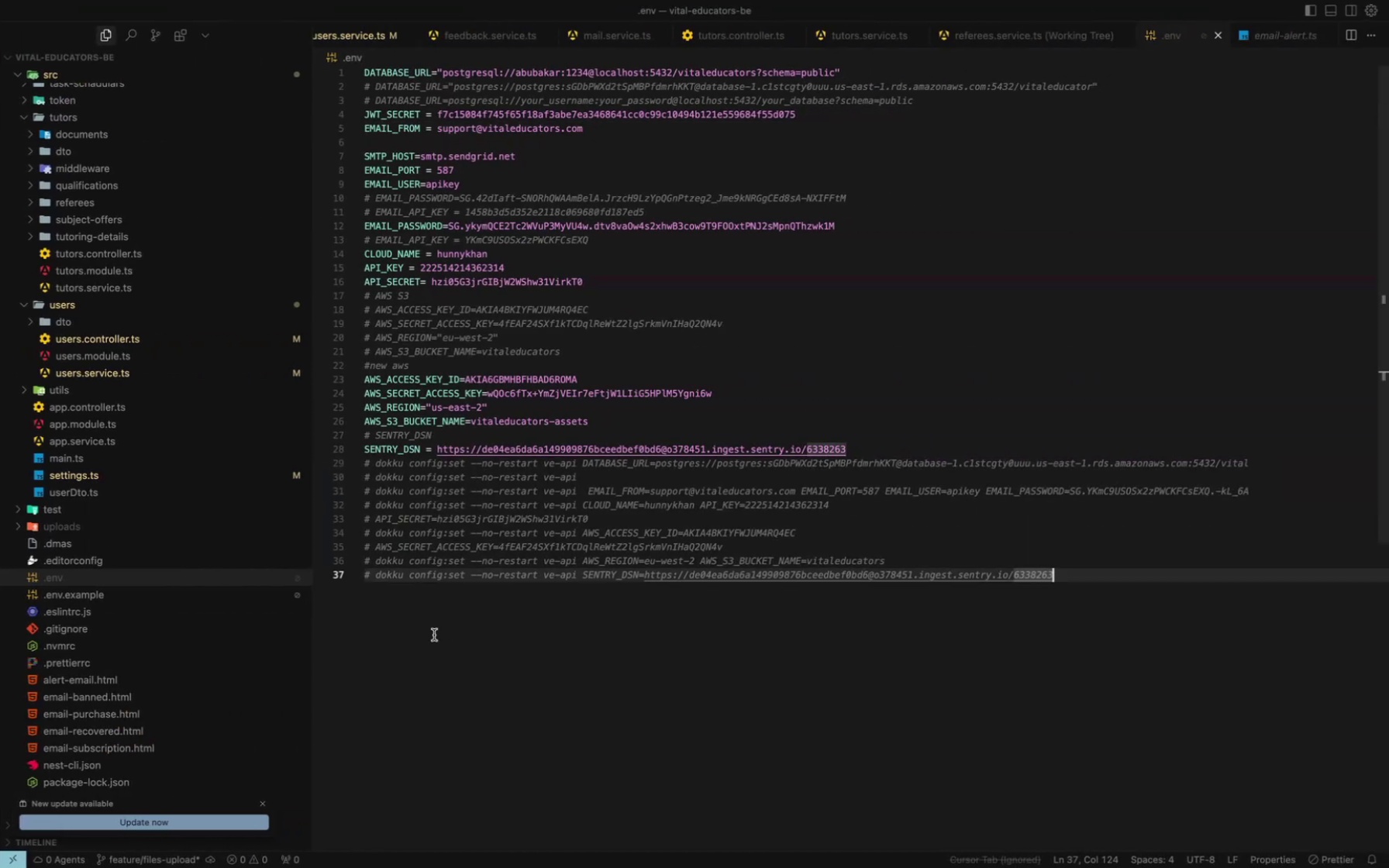 
key(Enter)
 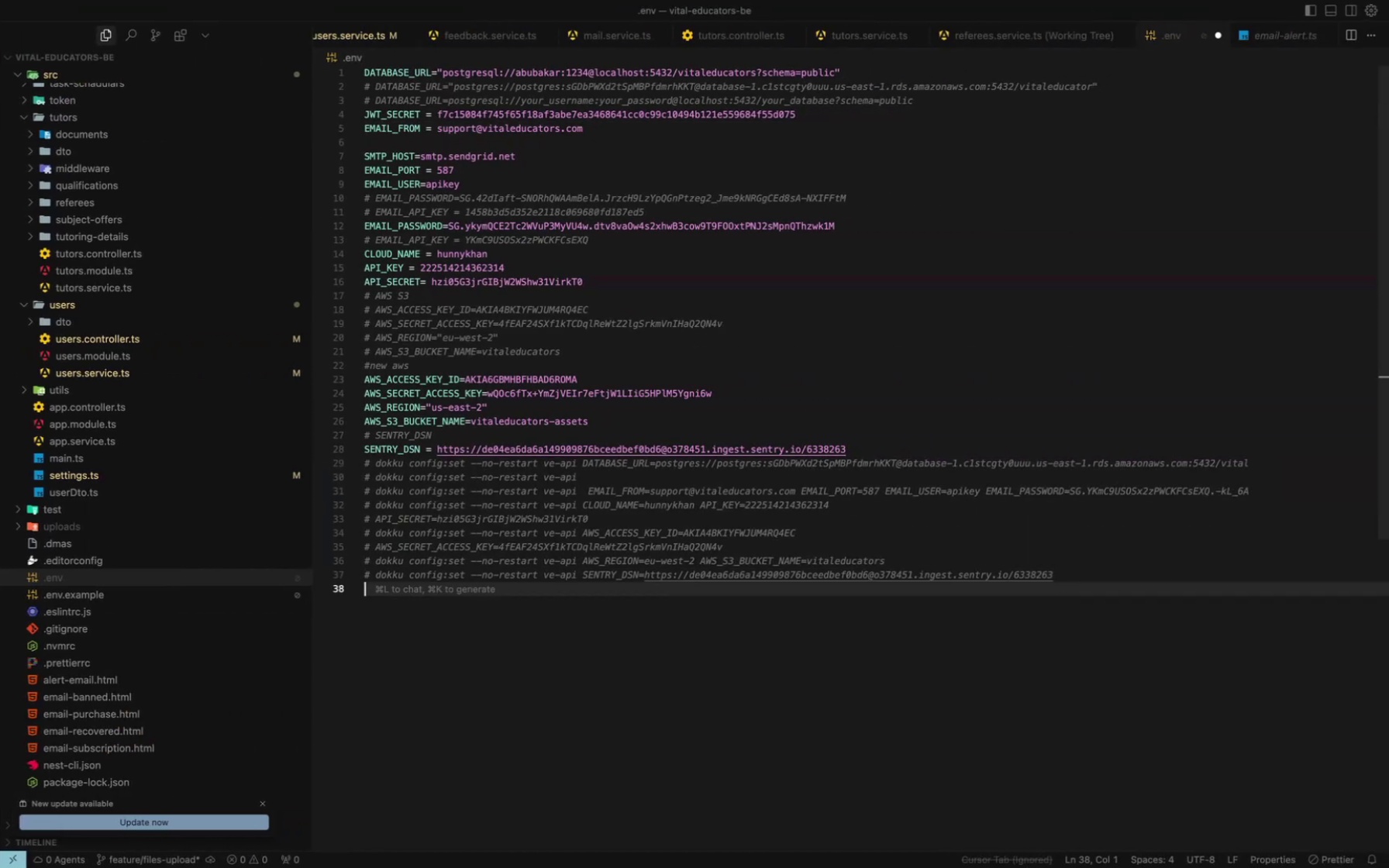 
key(Enter)
 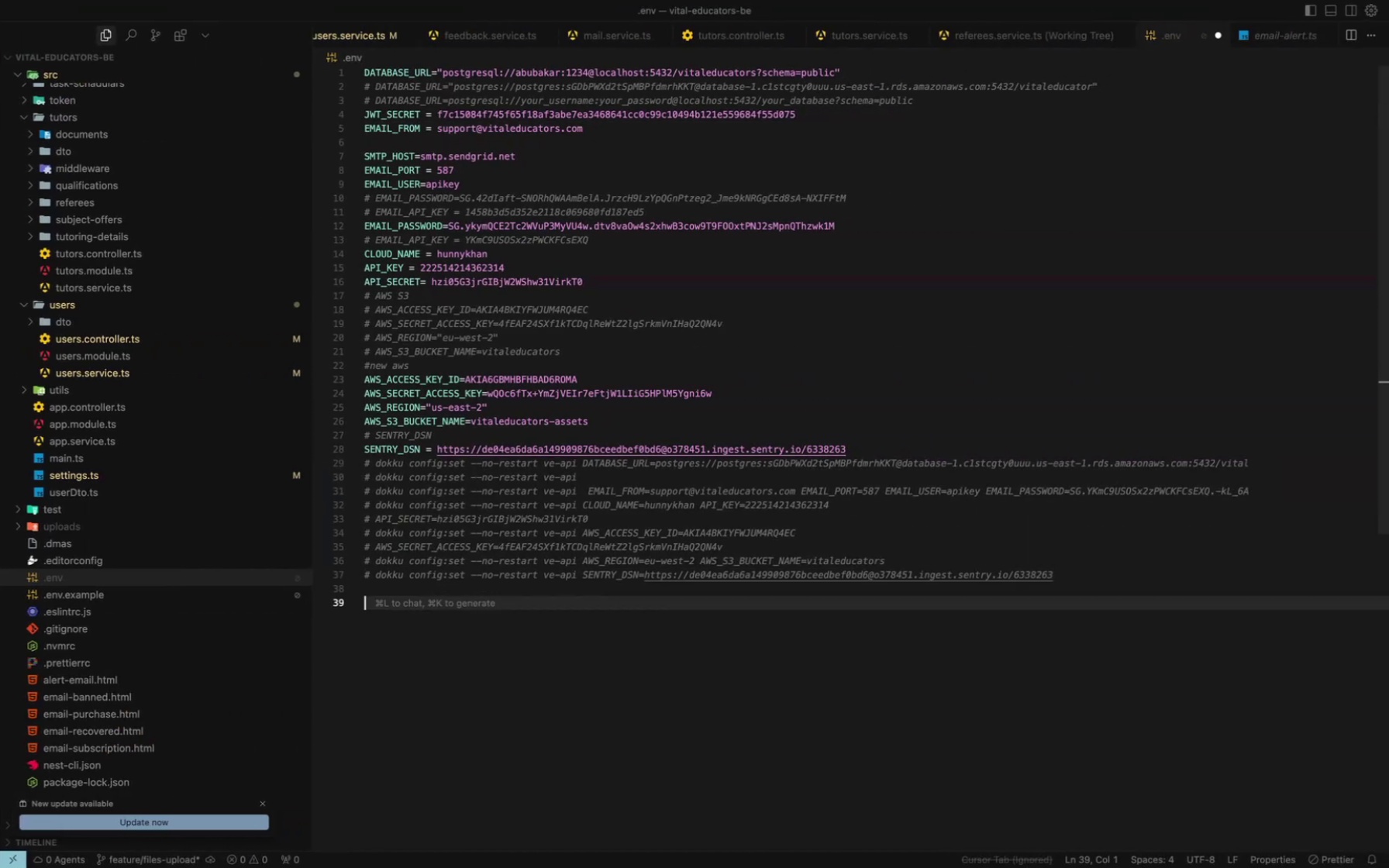 
key(Enter)
 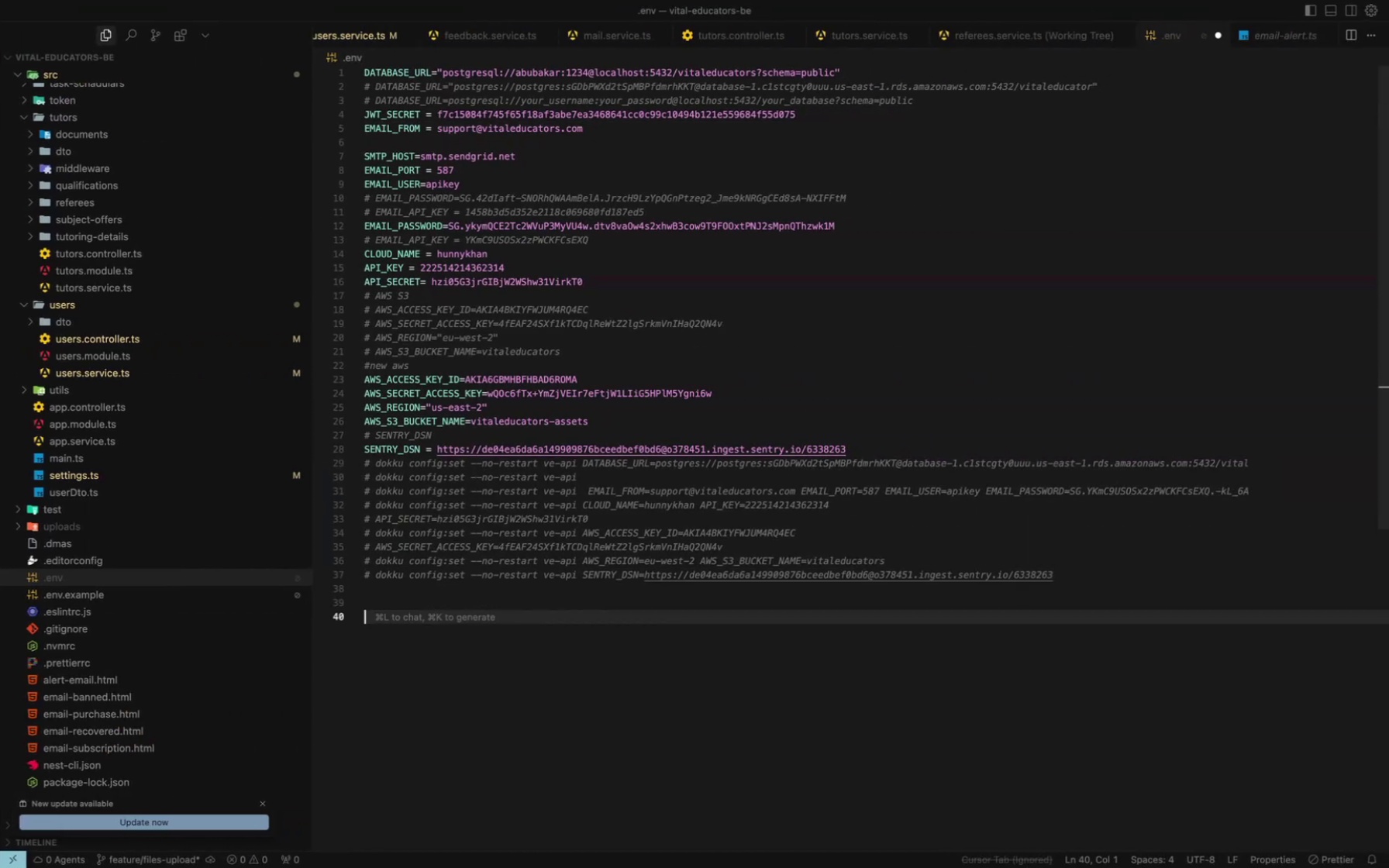 
key(Enter)
 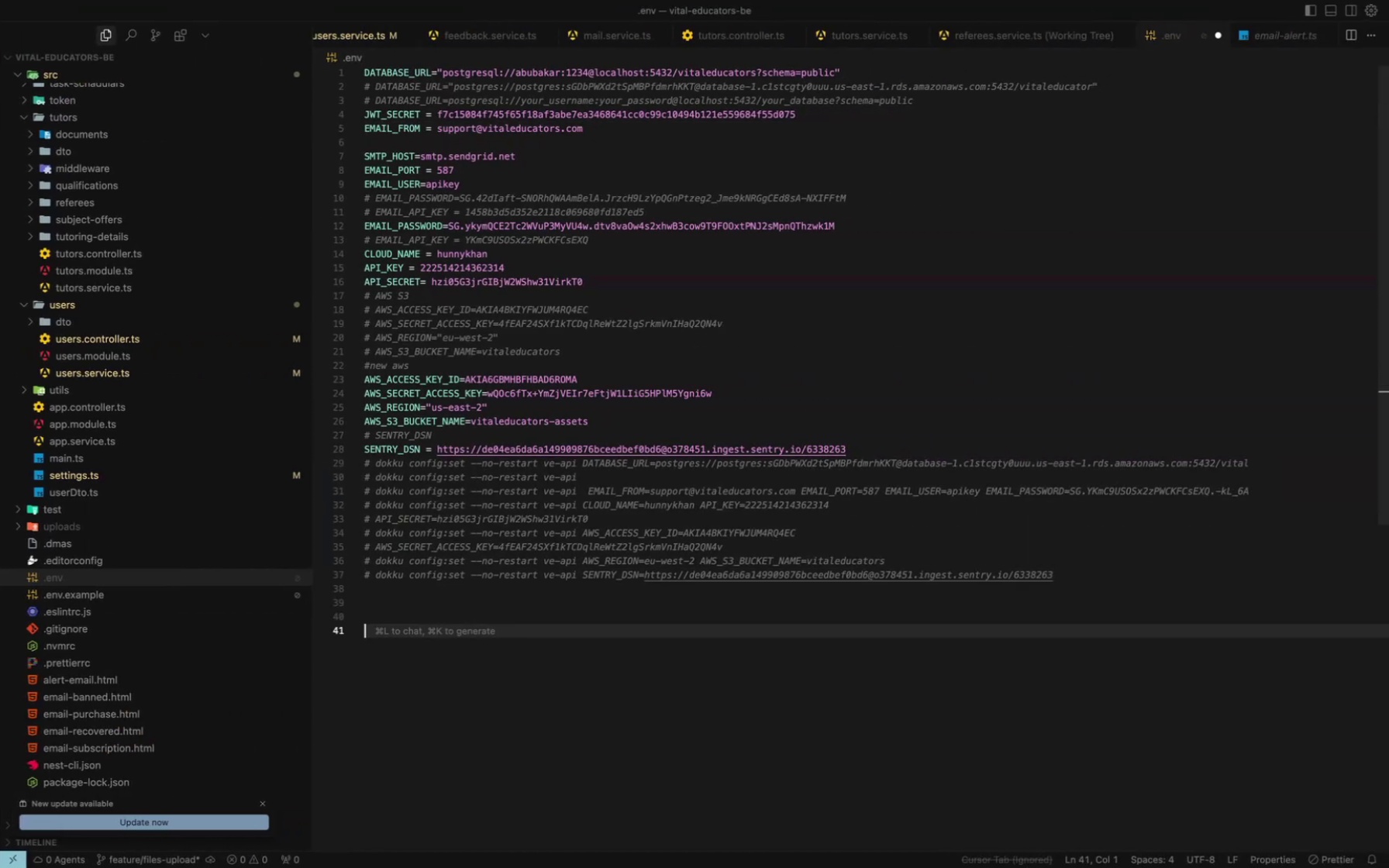 
key(Enter)
 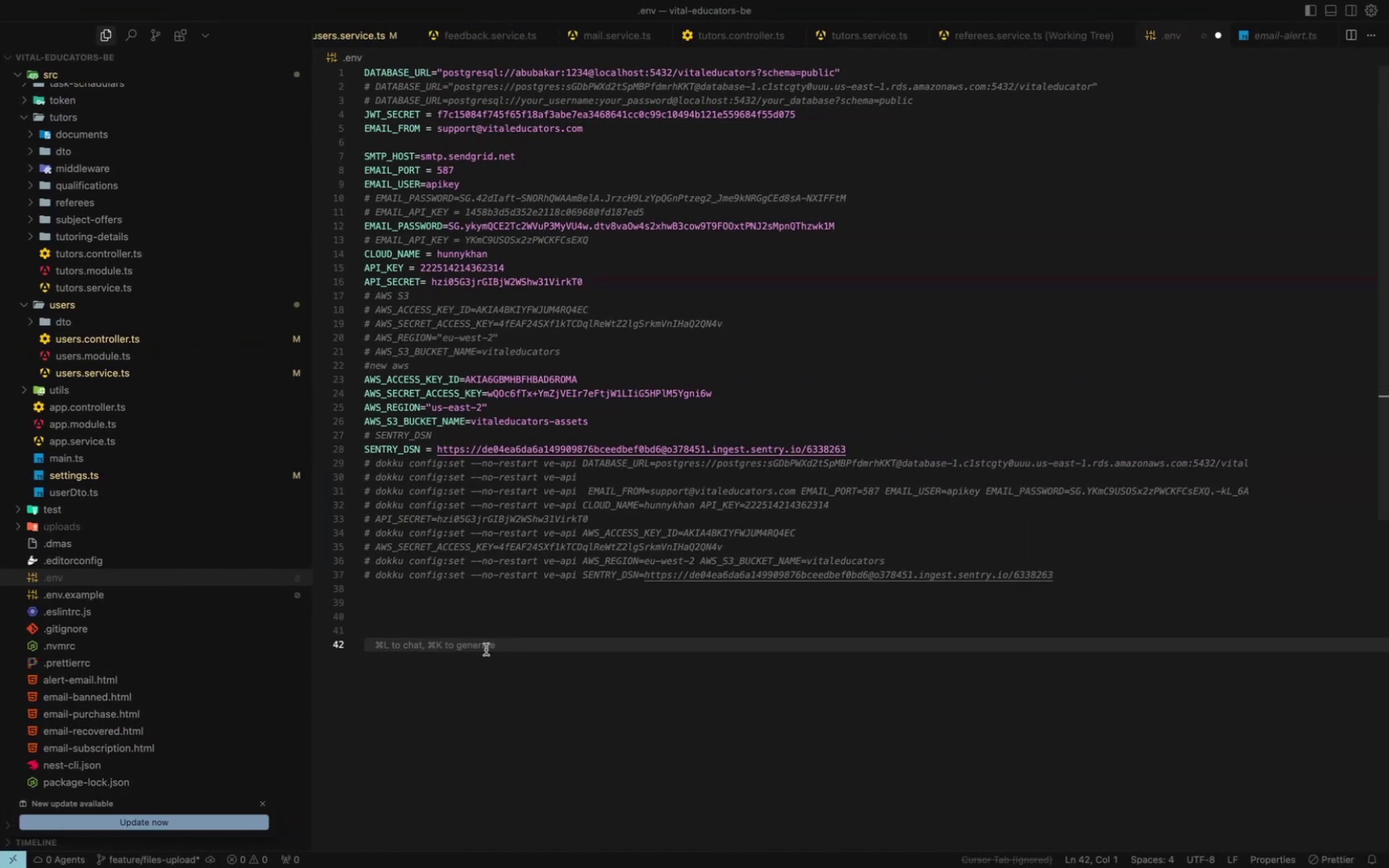 
key(Meta+V)
 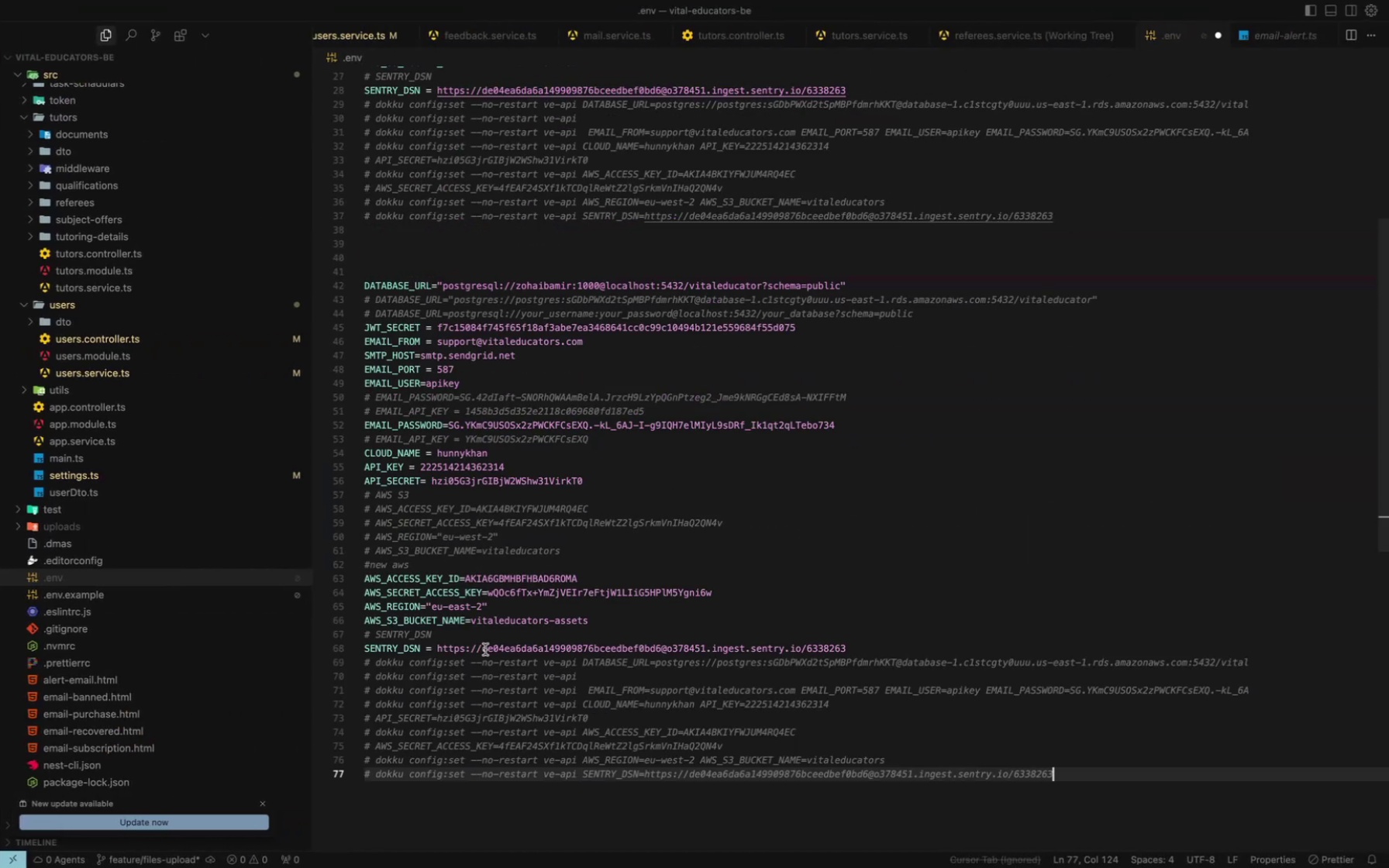 
hold_key(key=CommandLeft, duration=0.84)
 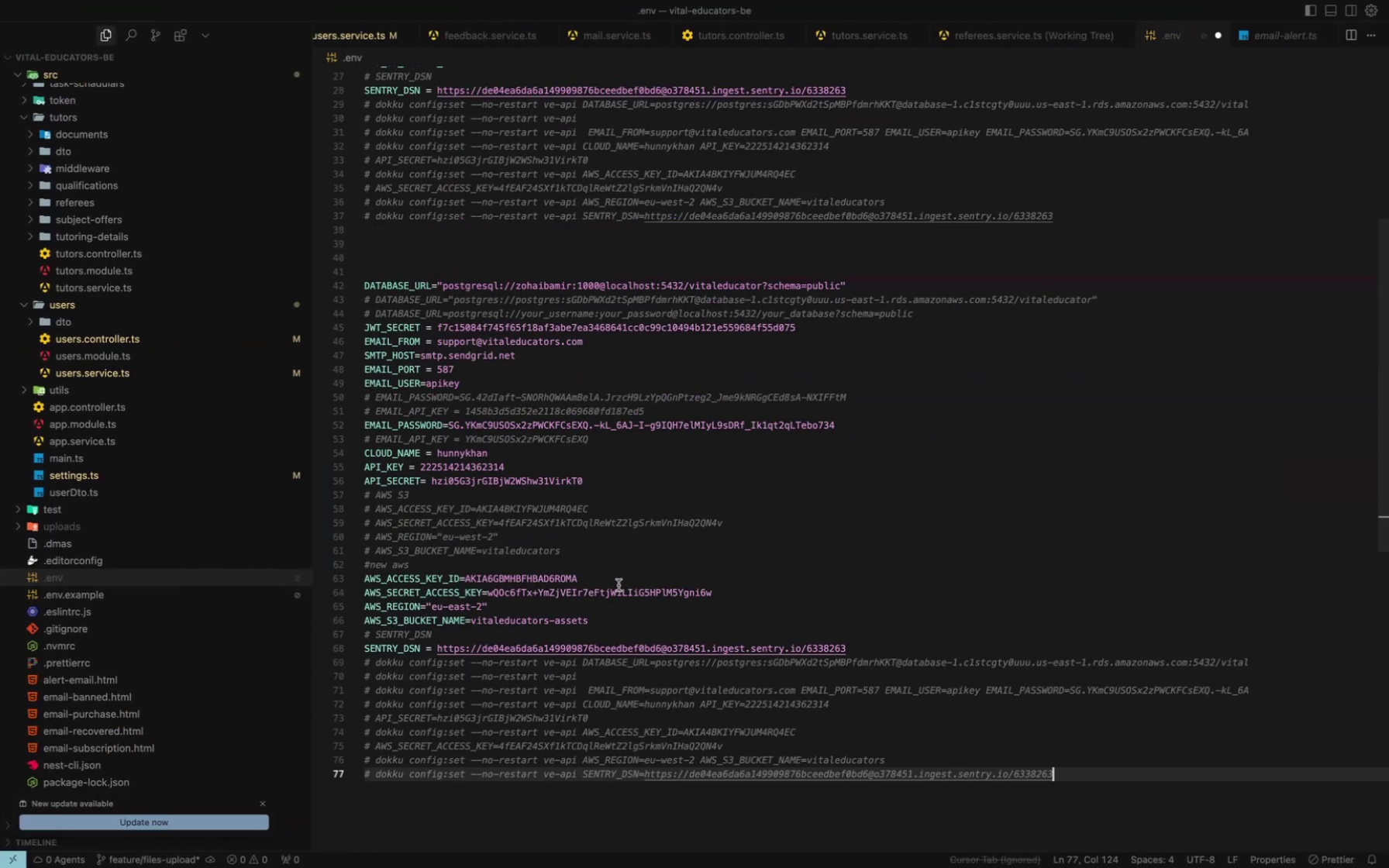 
key(Meta+CommandLeft)
 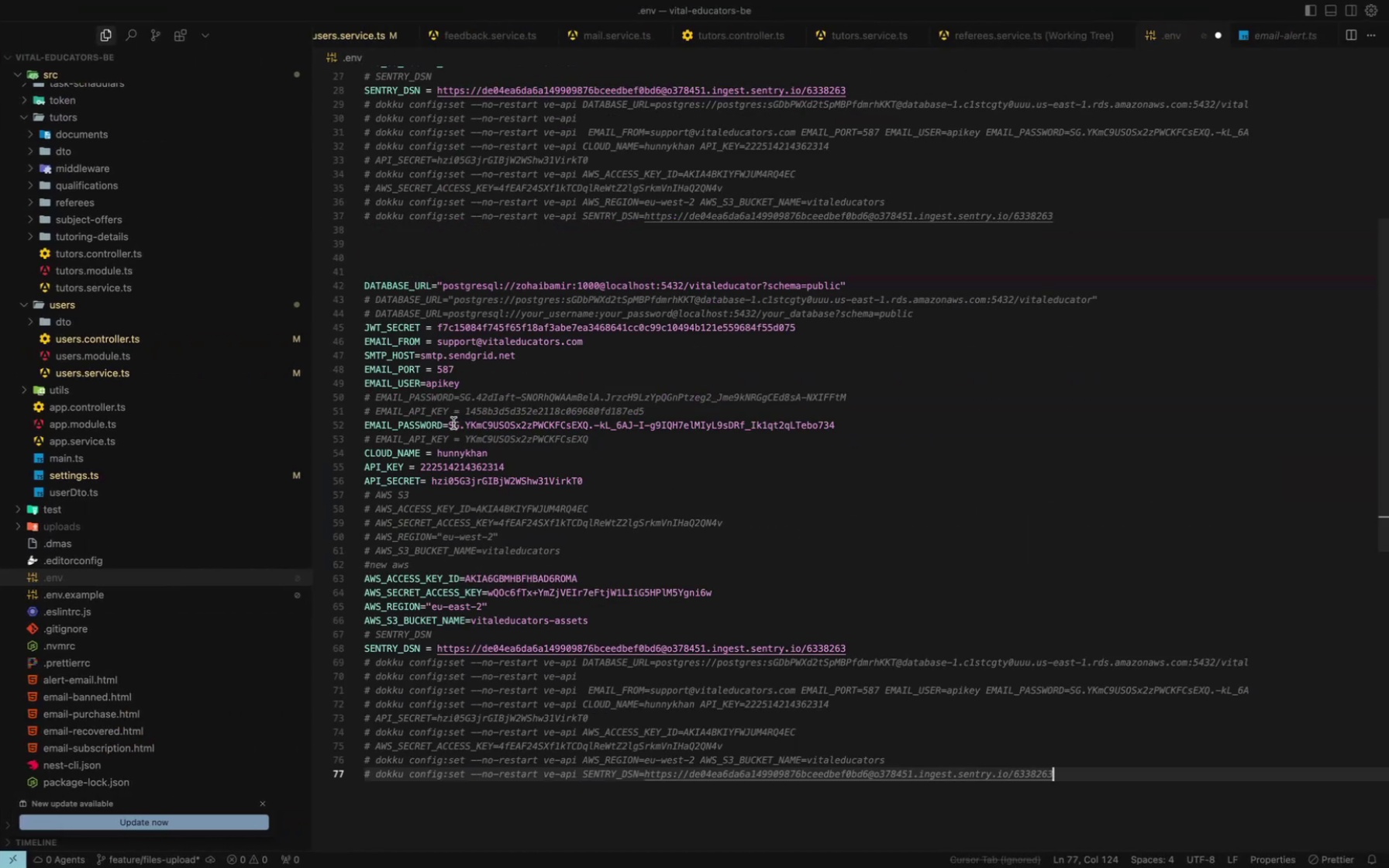 
left_click_drag(start_coordinate=[451, 422], to_coordinate=[875, 422])
 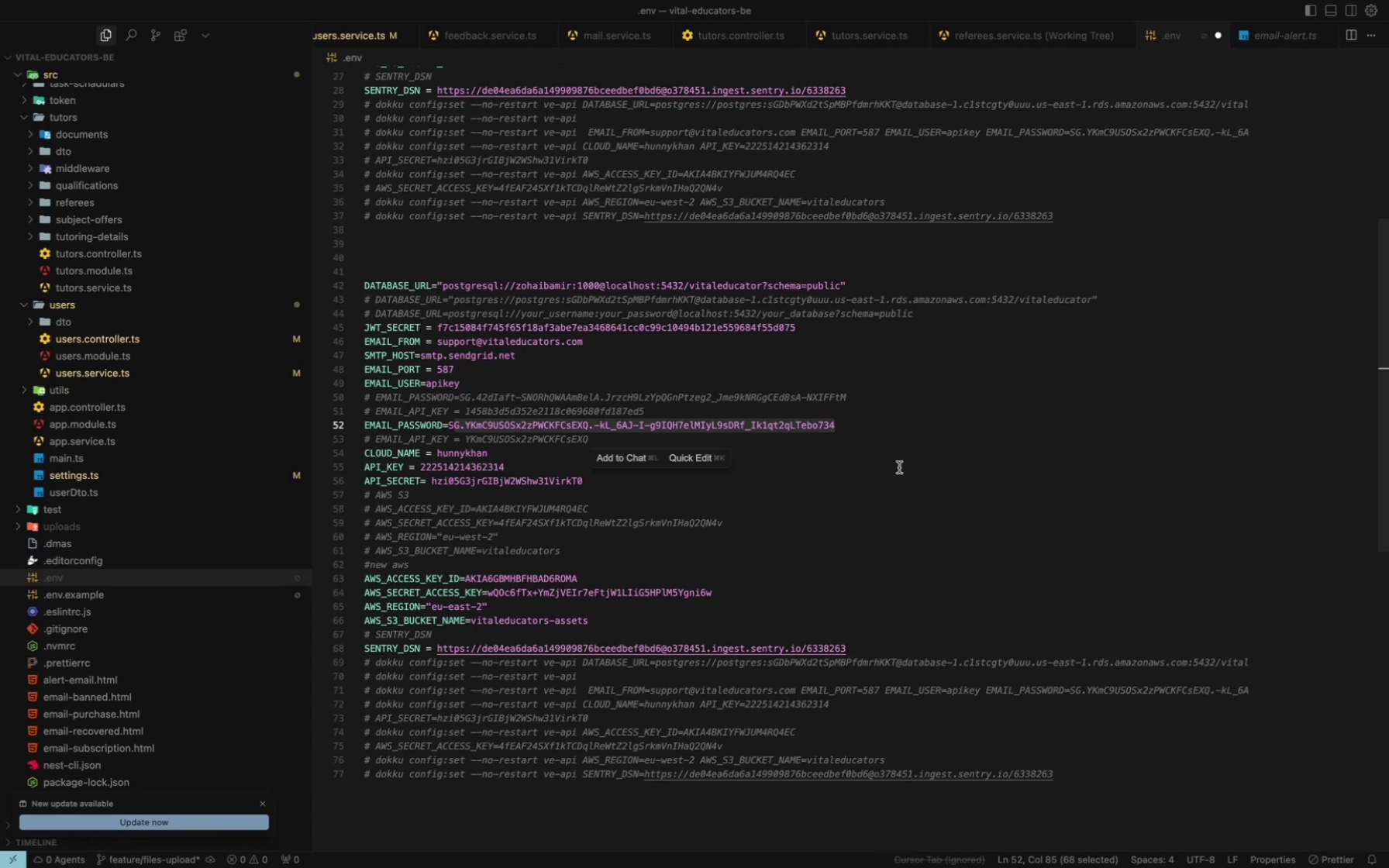 
left_click([899, 468])
 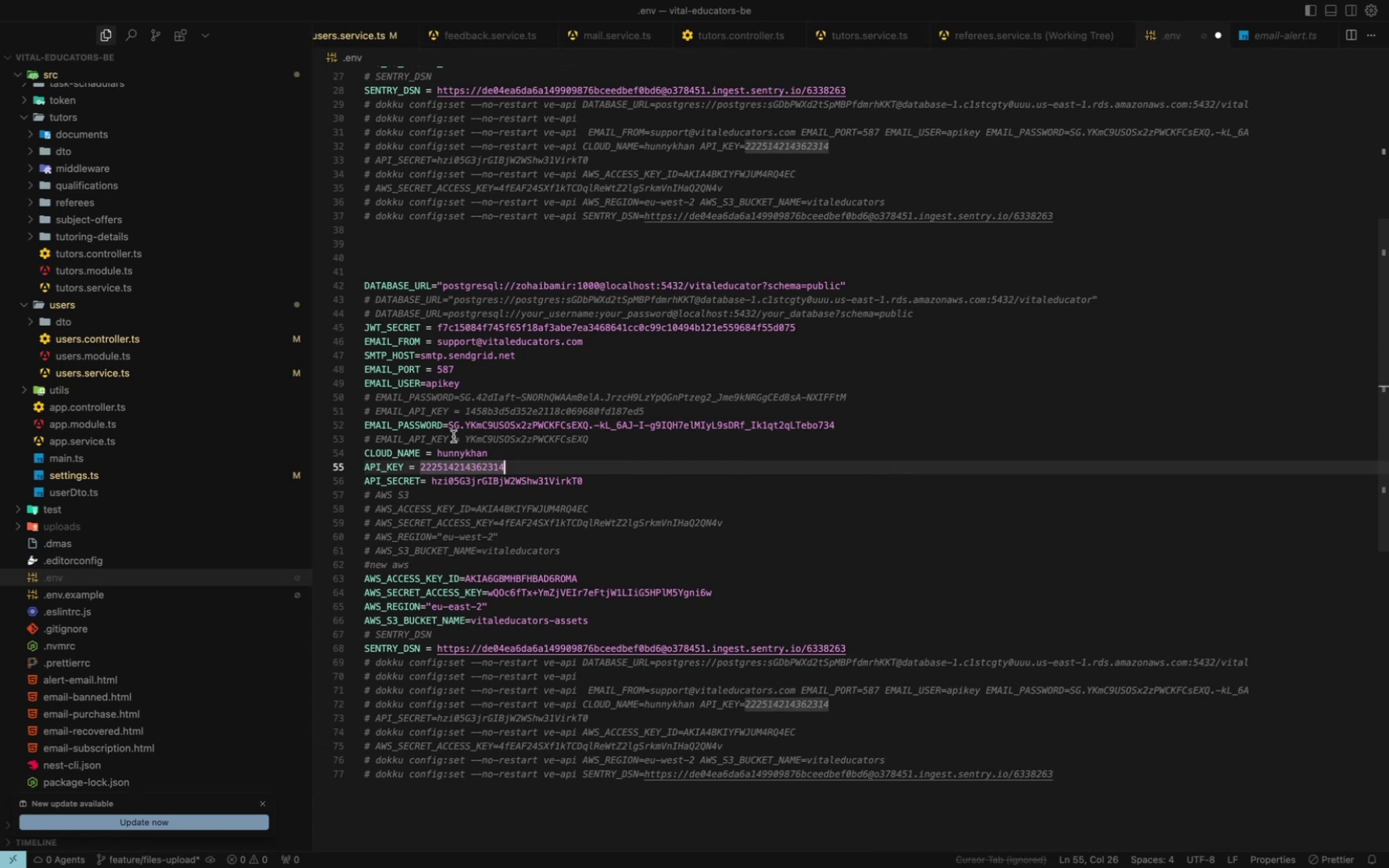 
left_click_drag(start_coordinate=[450, 421], to_coordinate=[923, 419])
 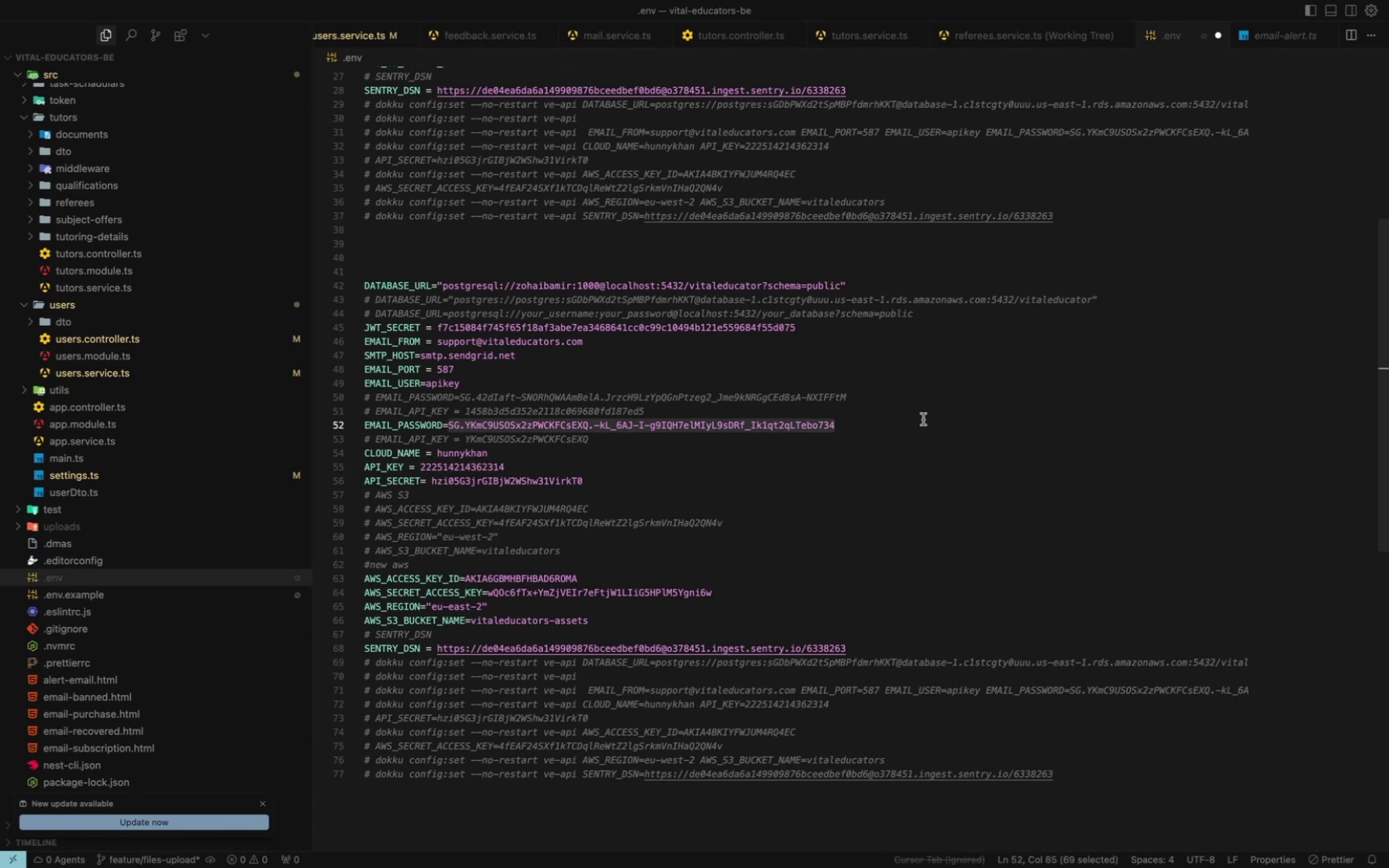 
key(Meta+C)
 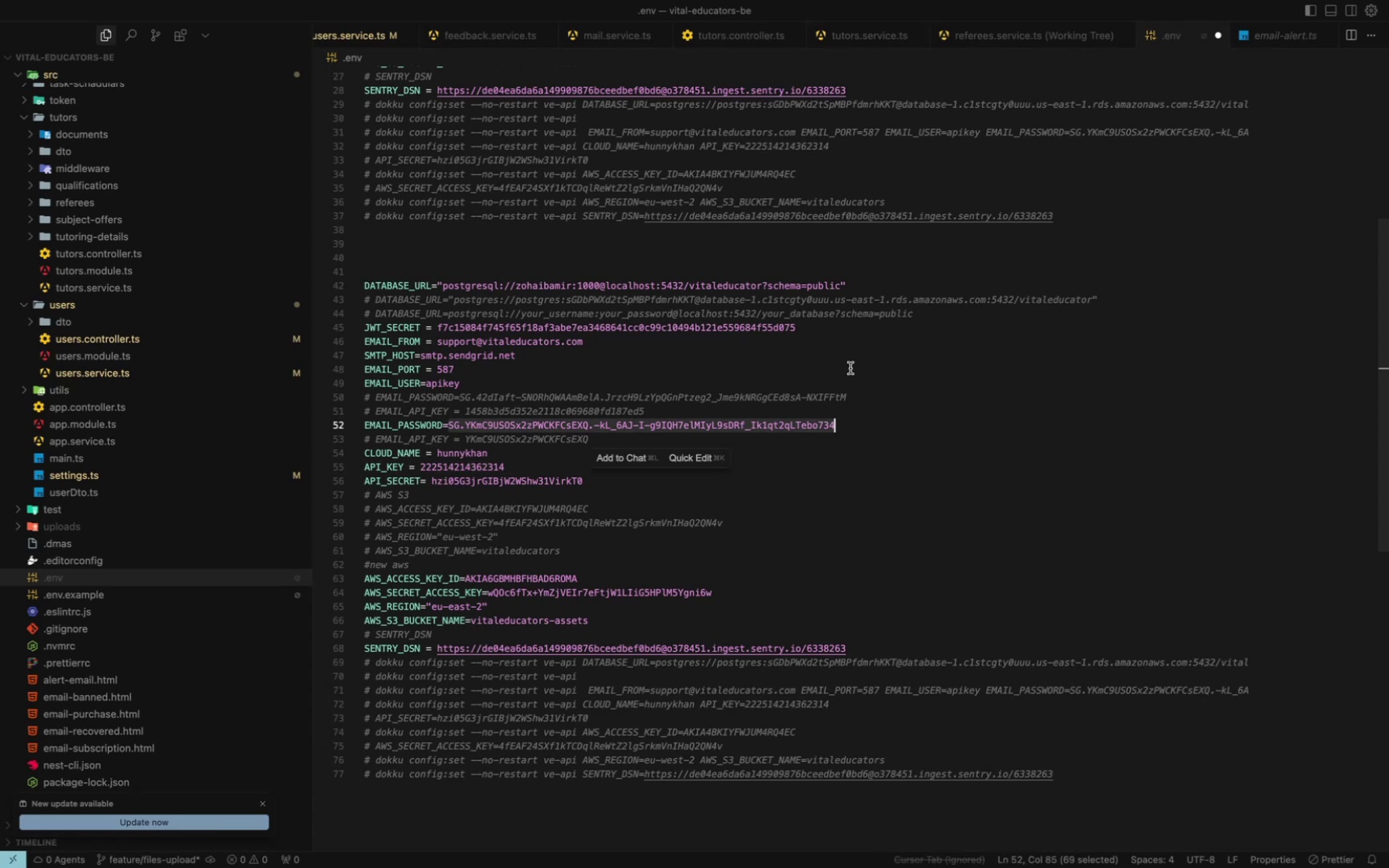 
scroll: coordinate [601, 280], scroll_direction: up, amount: 48.0
 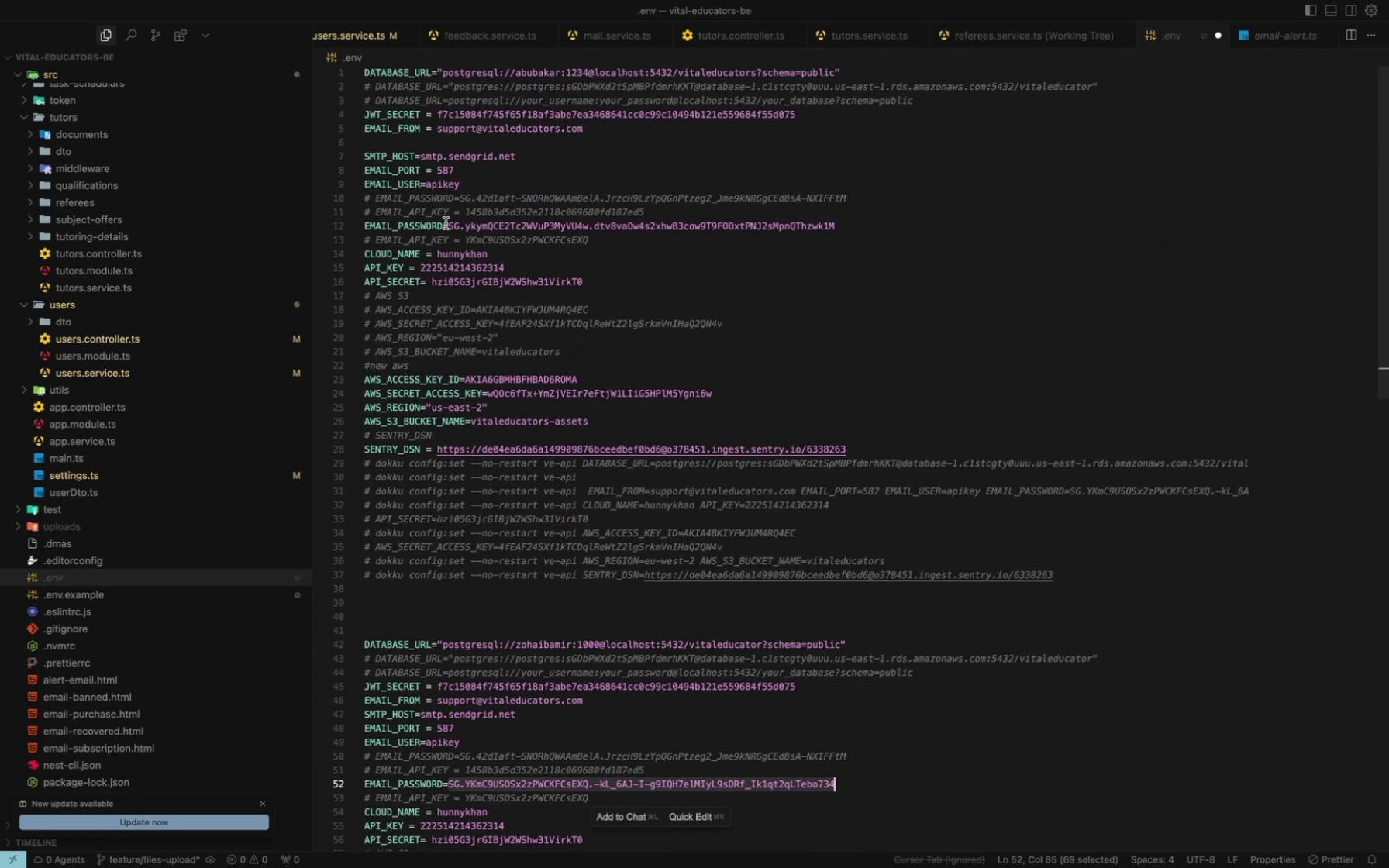 
left_click_drag(start_coordinate=[447, 226], to_coordinate=[872, 228])
 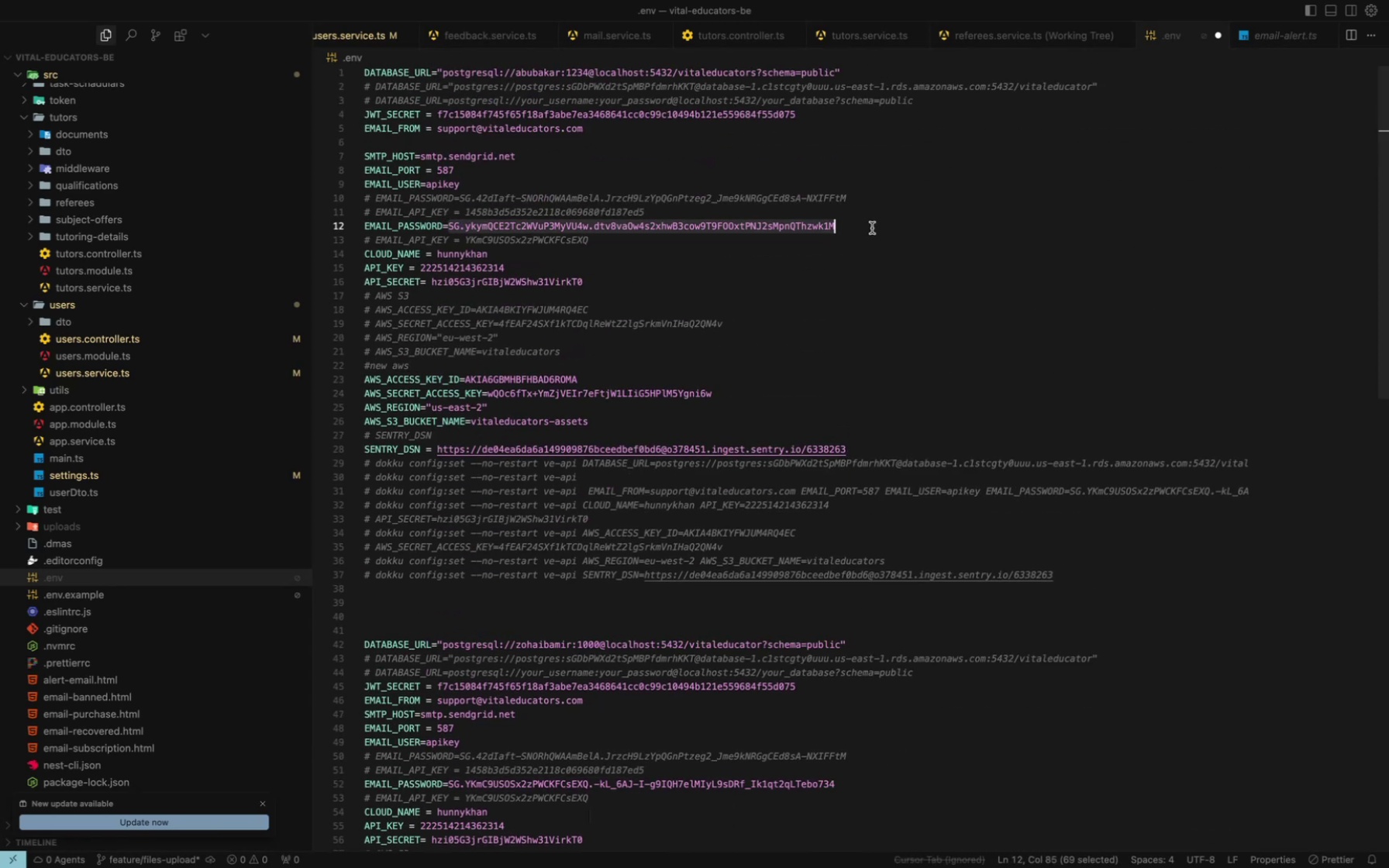 
key(Meta+V)
 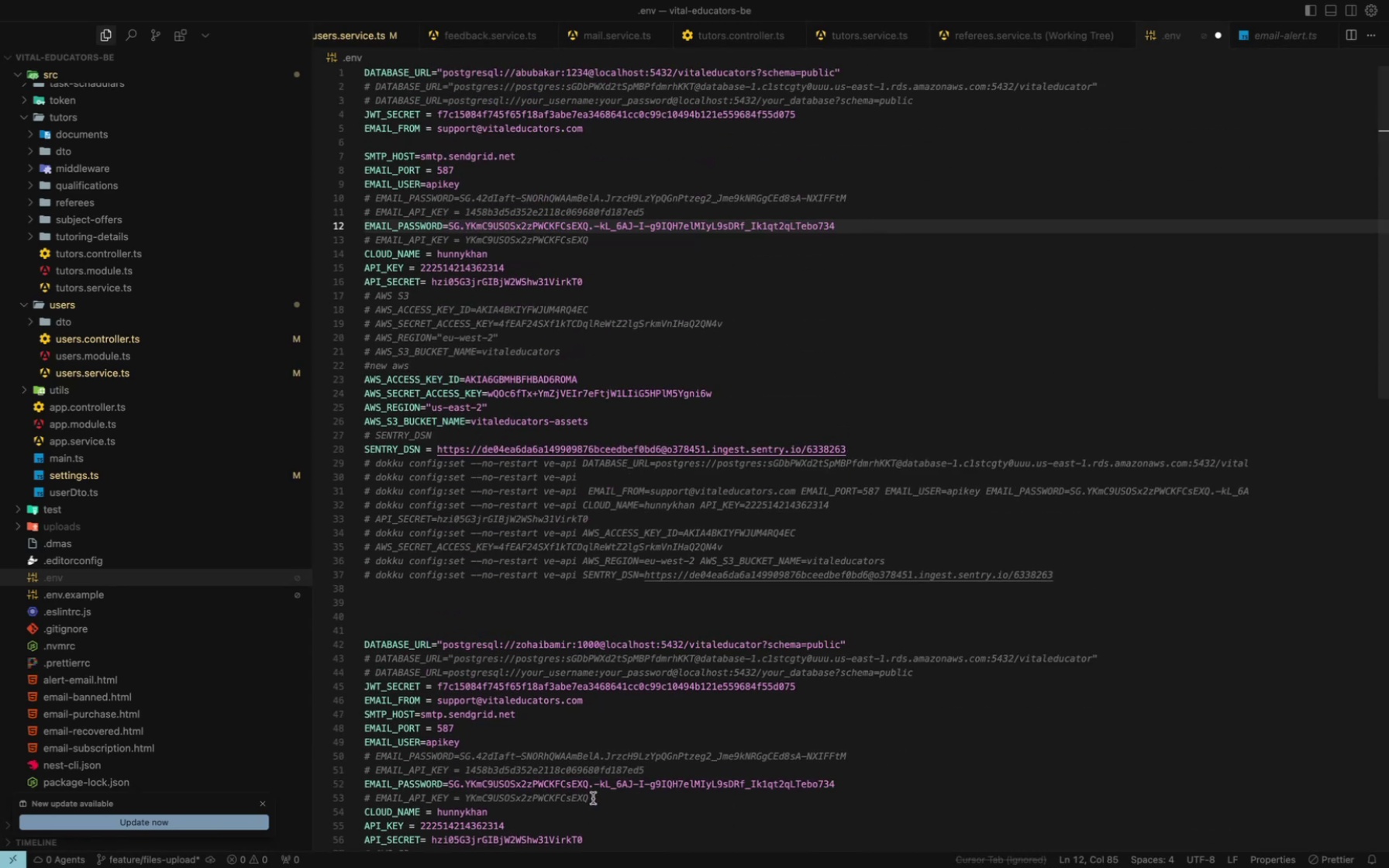 
scroll: coordinate [593, 797], scroll_direction: down, amount: 29.0
 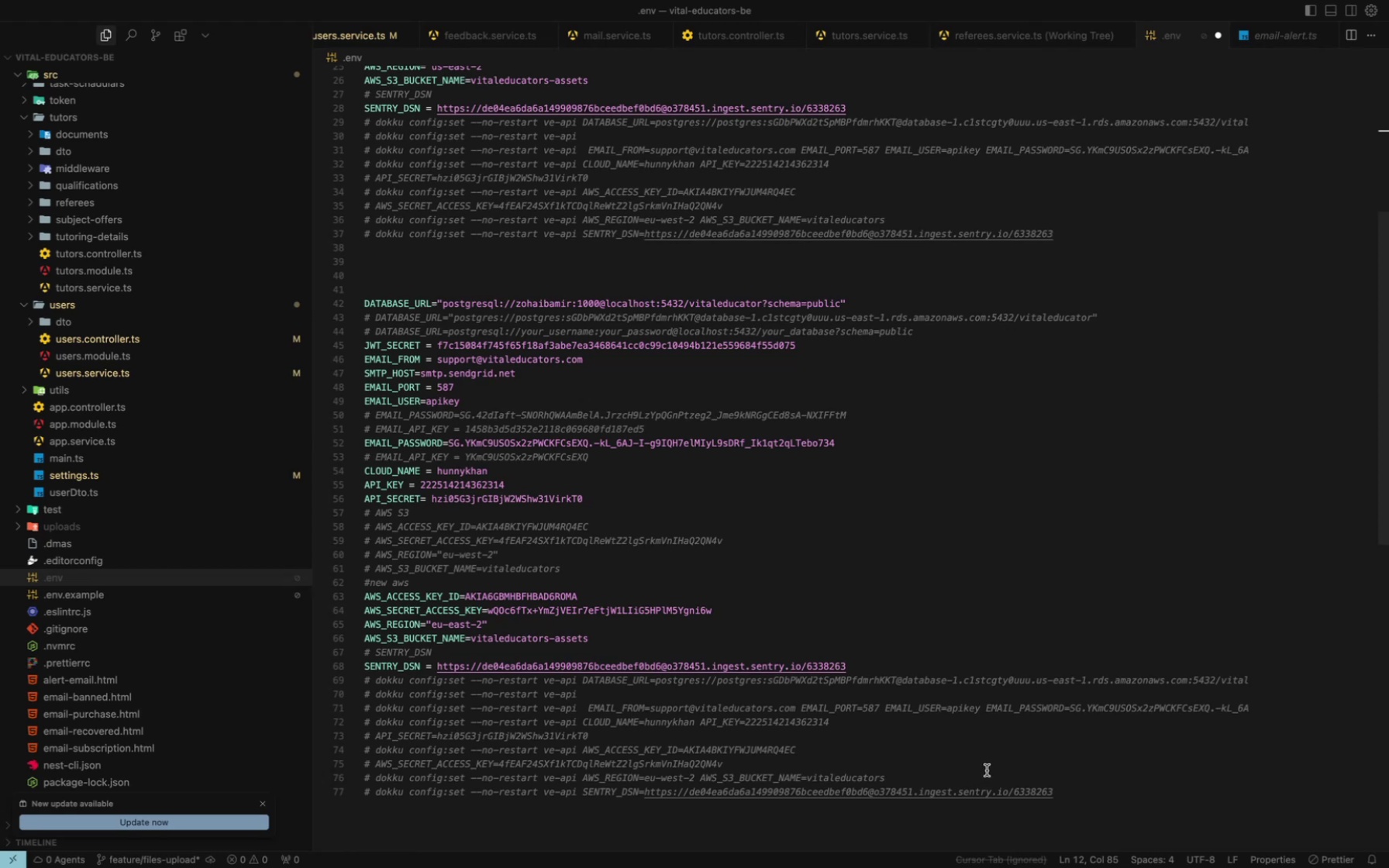 
left_click_drag(start_coordinate=[1063, 784], to_coordinate=[225, 491])
 